 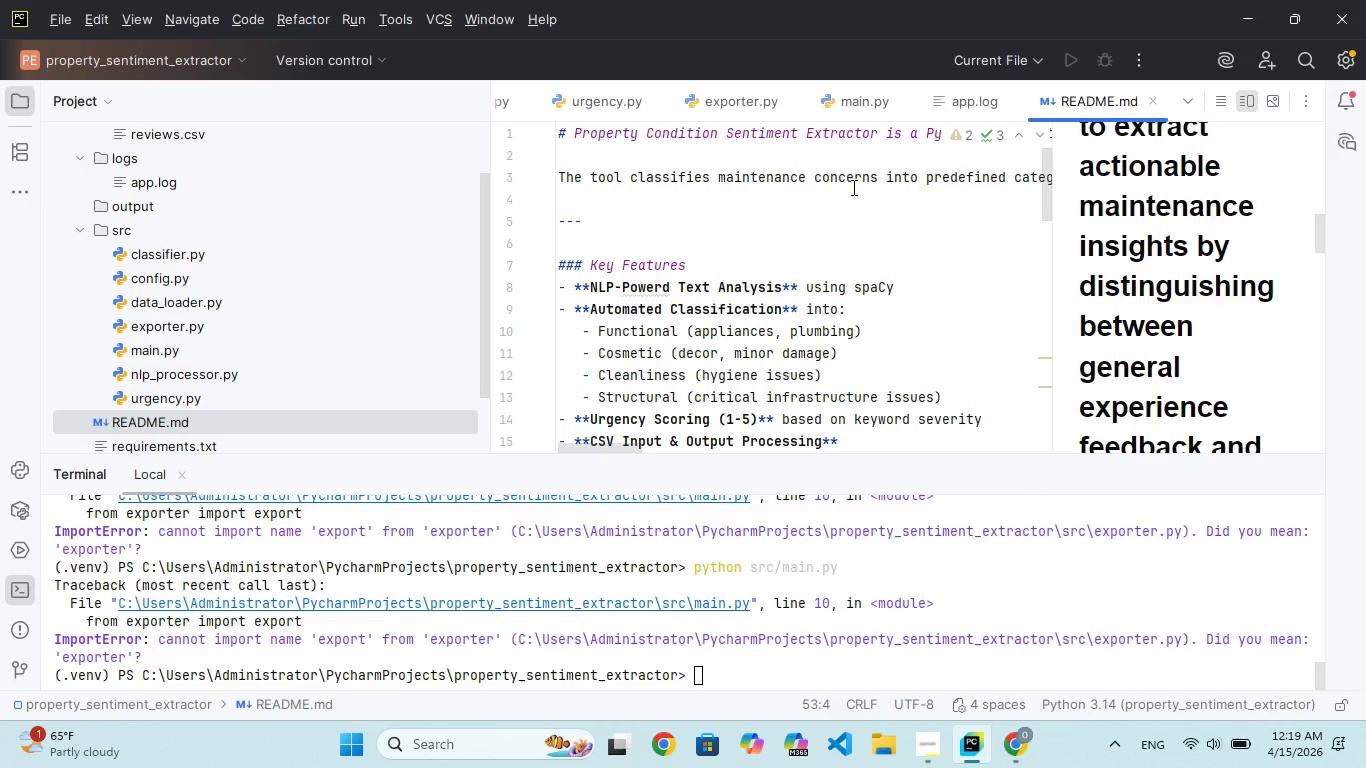 
scroll: coordinate [814, 289], scroll_direction: up, amount: 18.0
 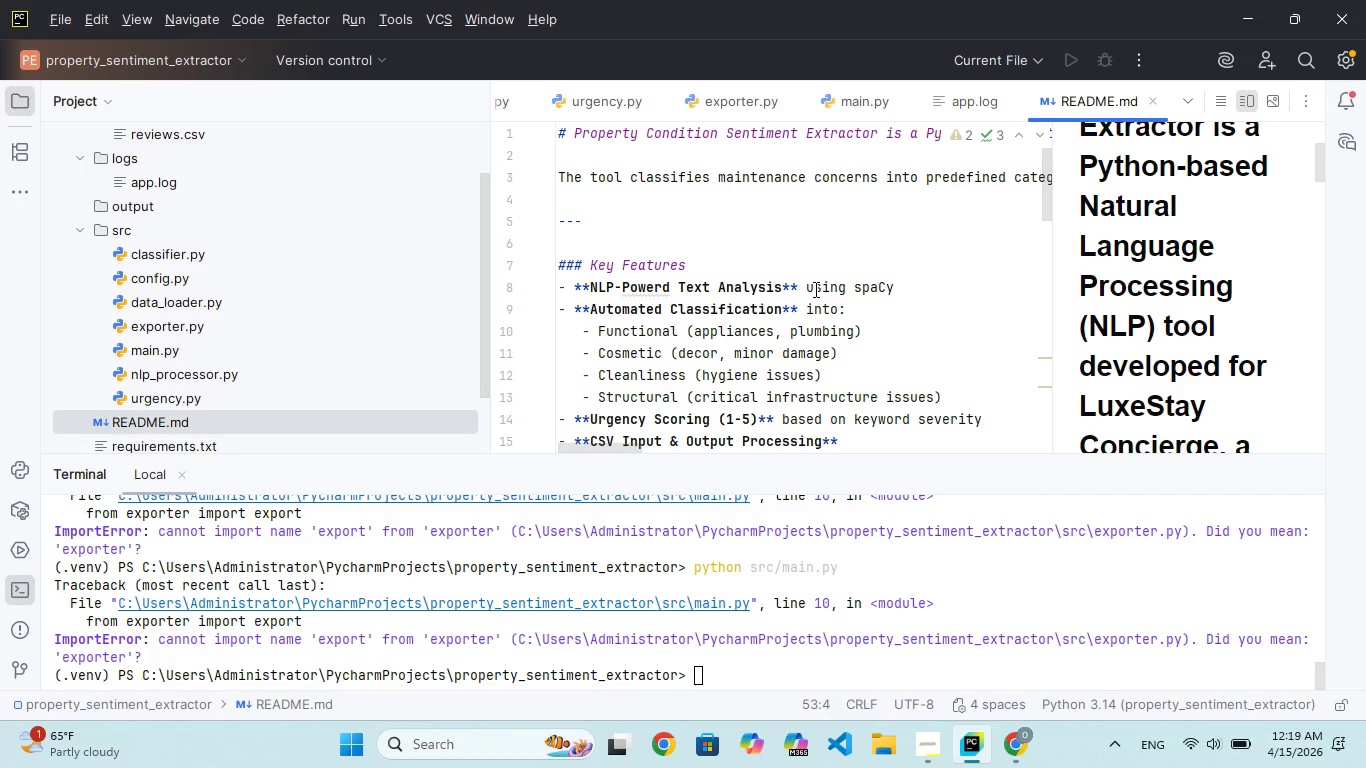 
scroll: coordinate [814, 289], scroll_direction: down, amount: 2.0
 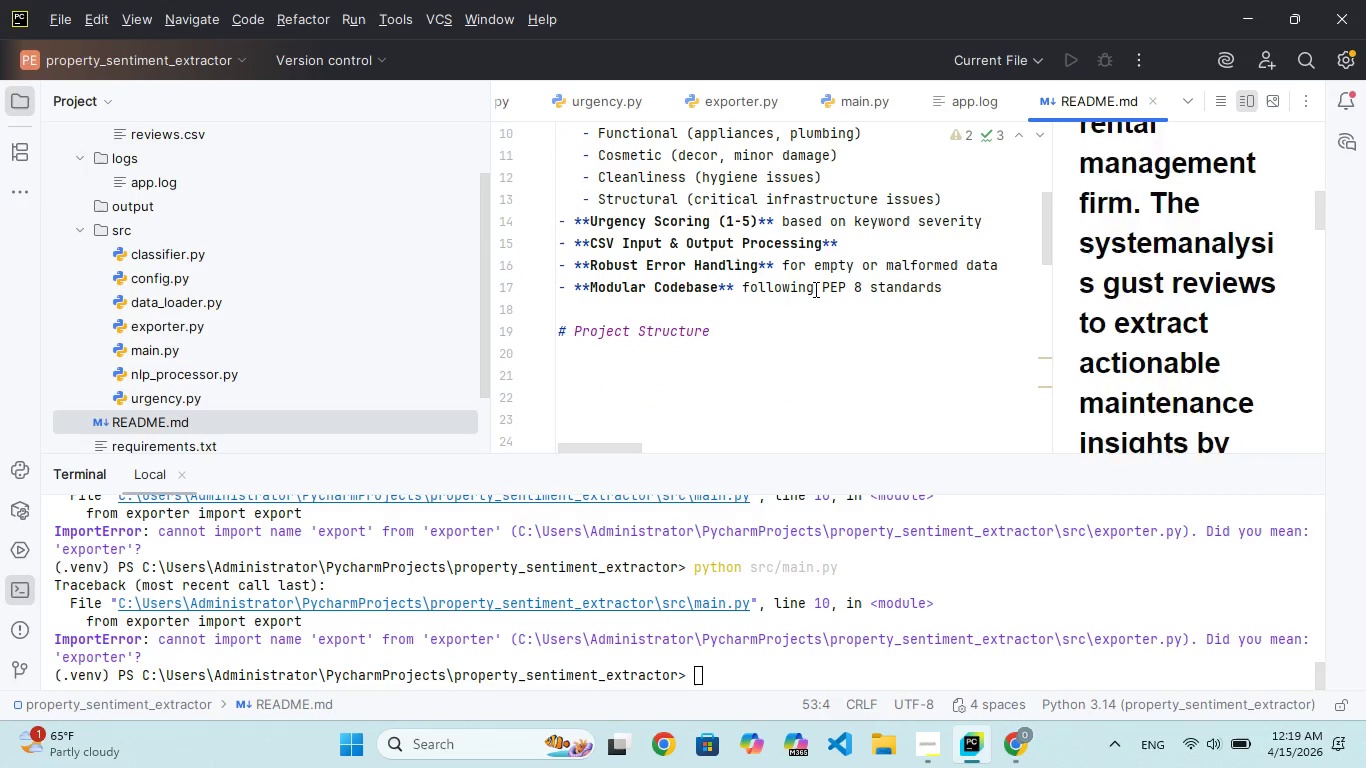 
scroll: coordinate [814, 289], scroll_direction: none, amount: 0.0
 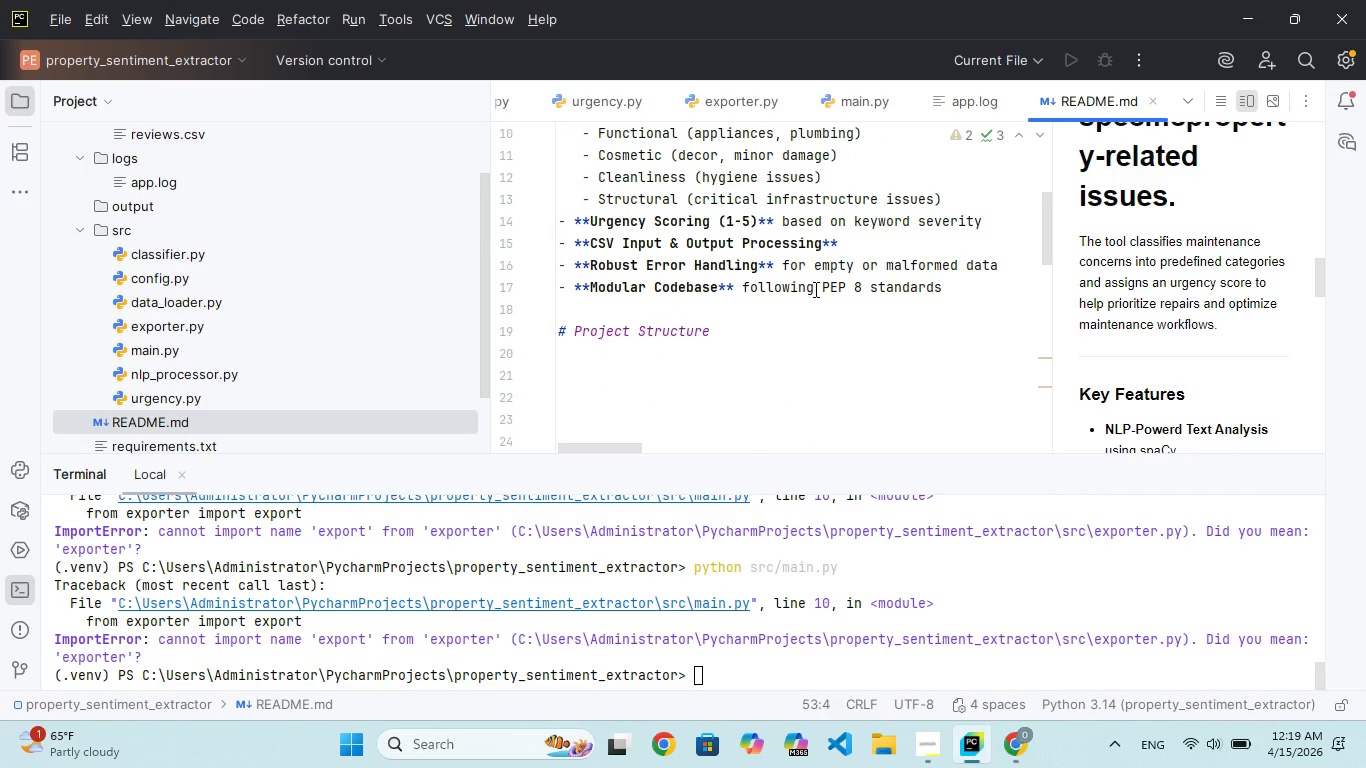 
wait(7.01)
 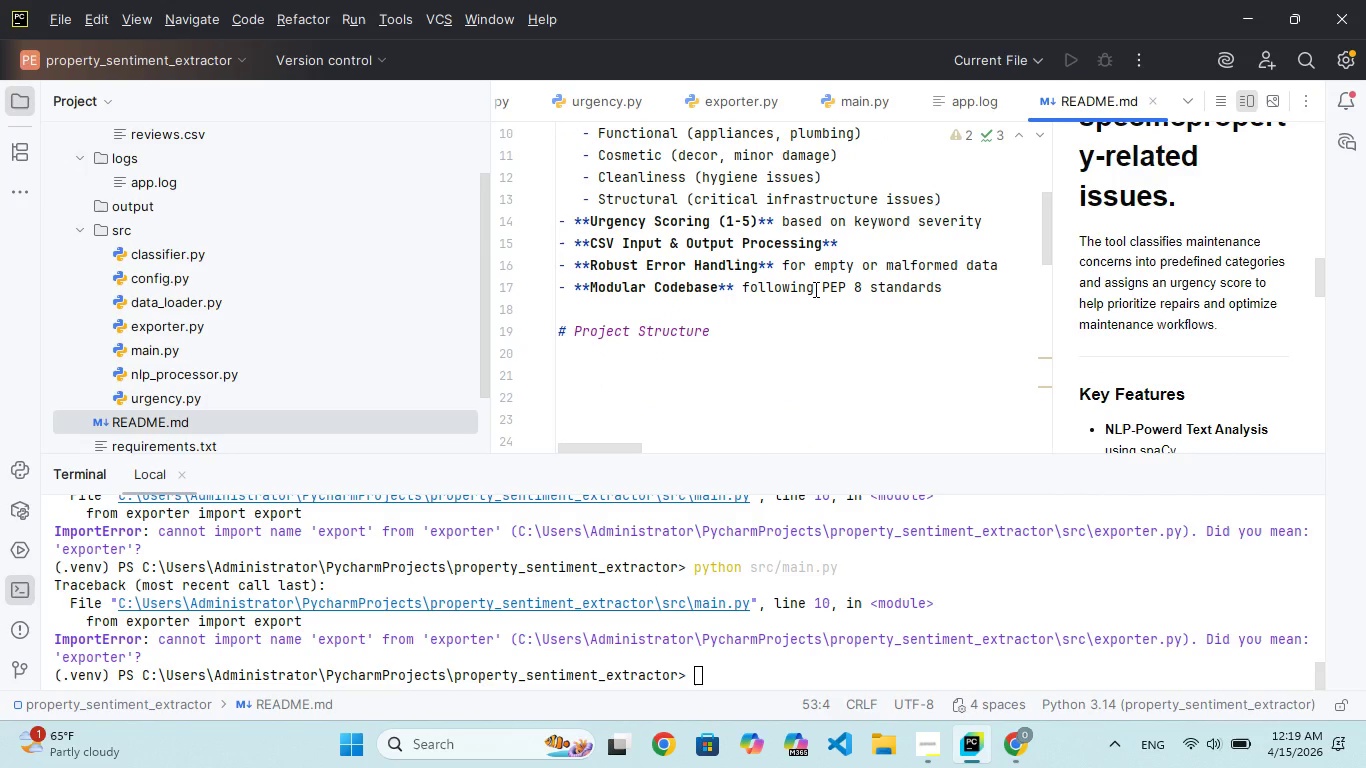 
scroll: coordinate [814, 289], scroll_direction: up, amount: 6.0
 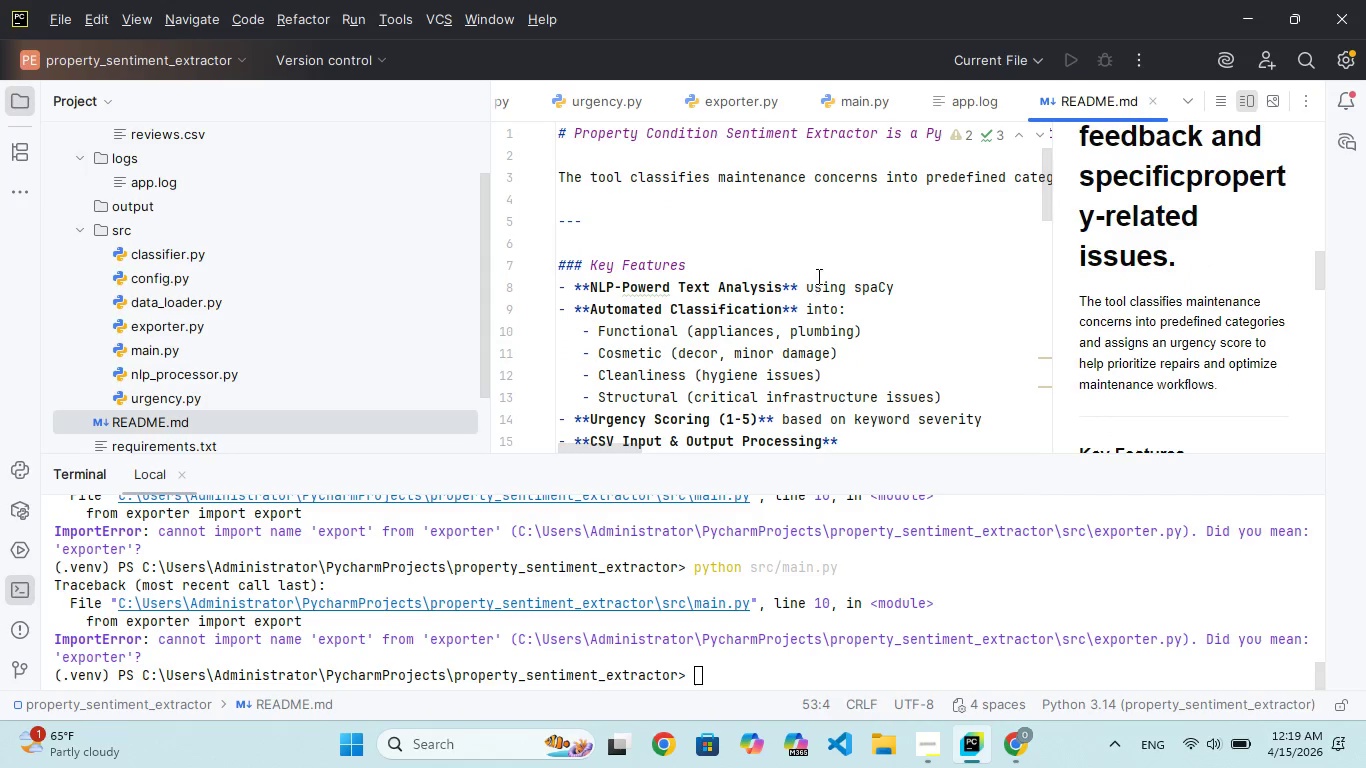 
scroll: coordinate [817, 270], scroll_direction: none, amount: 0.0
 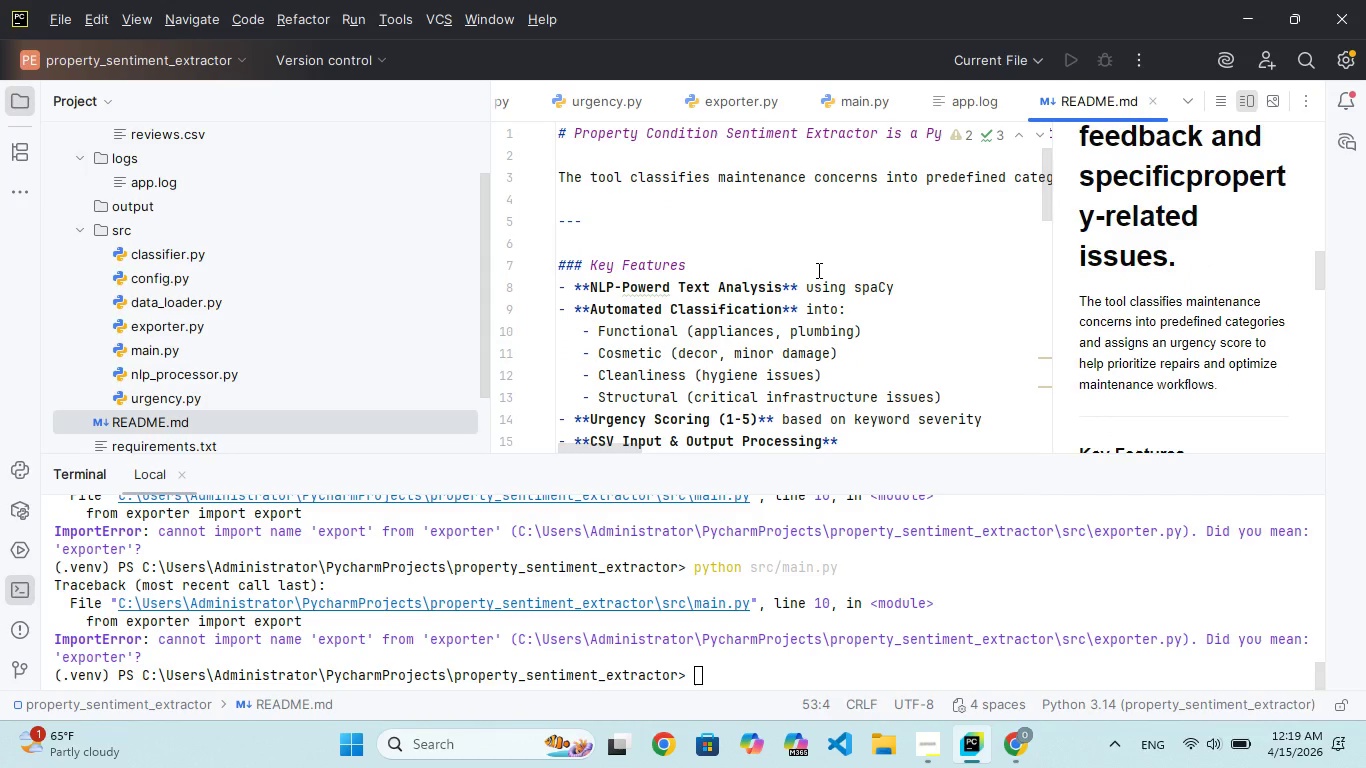 
scroll: coordinate [817, 270], scroll_direction: up, amount: 4.0
 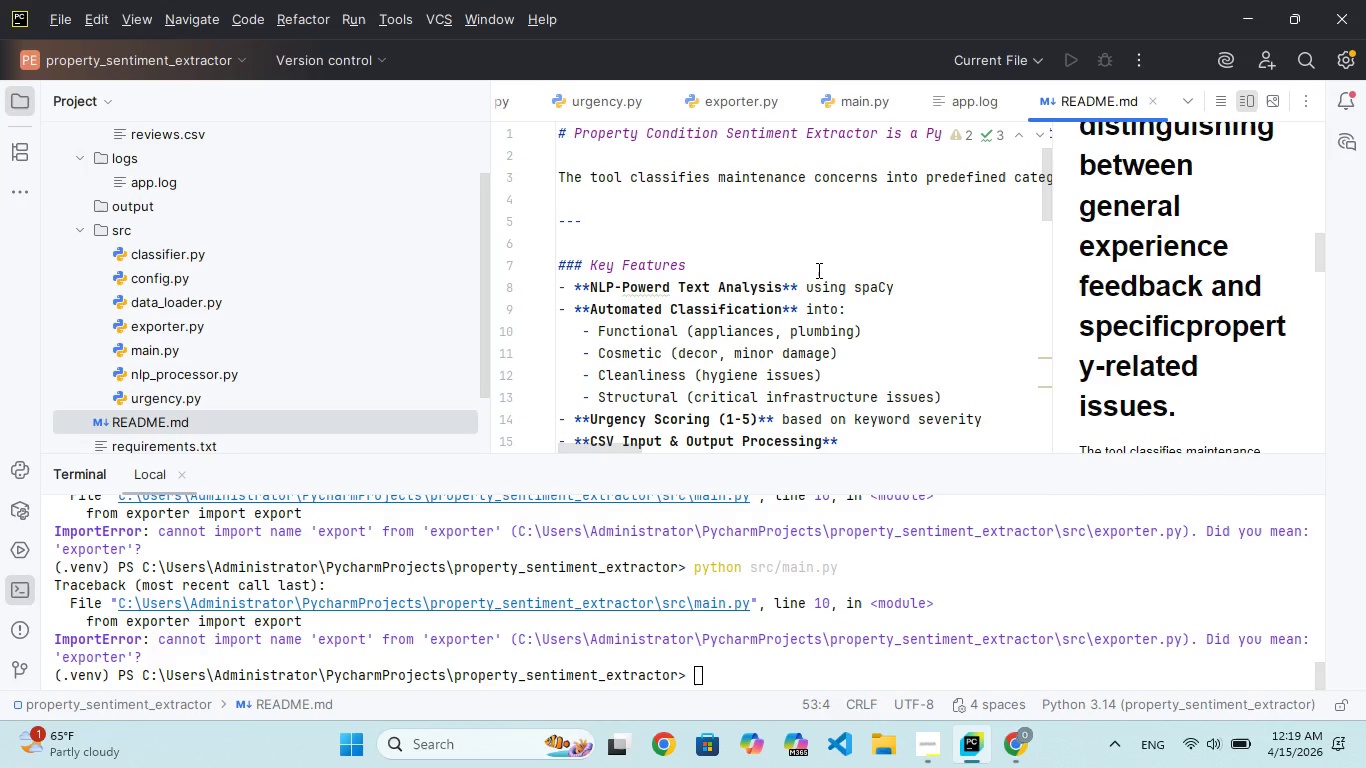 
scroll: coordinate [817, 270], scroll_direction: none, amount: 0.0
 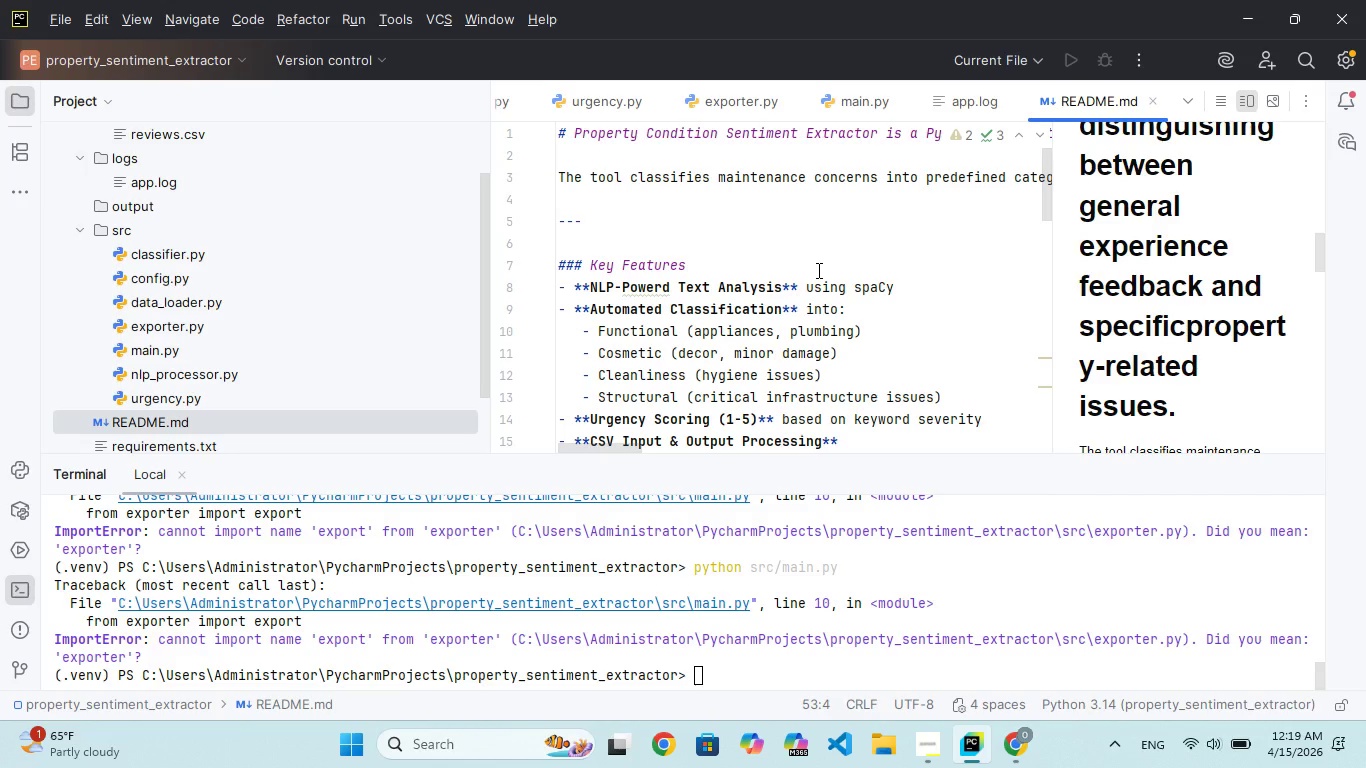 
scroll: coordinate [817, 270], scroll_direction: up, amount: 7.0
 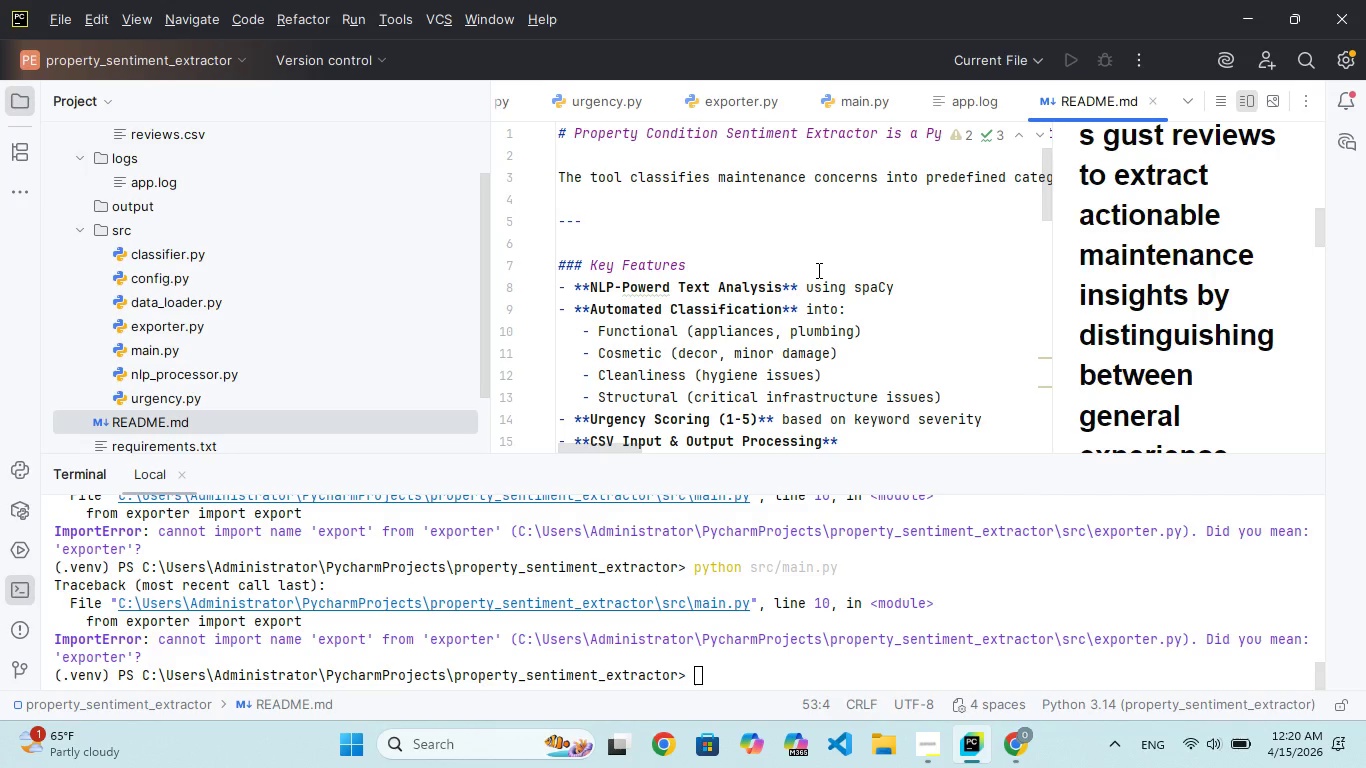 
wait(6.23)
 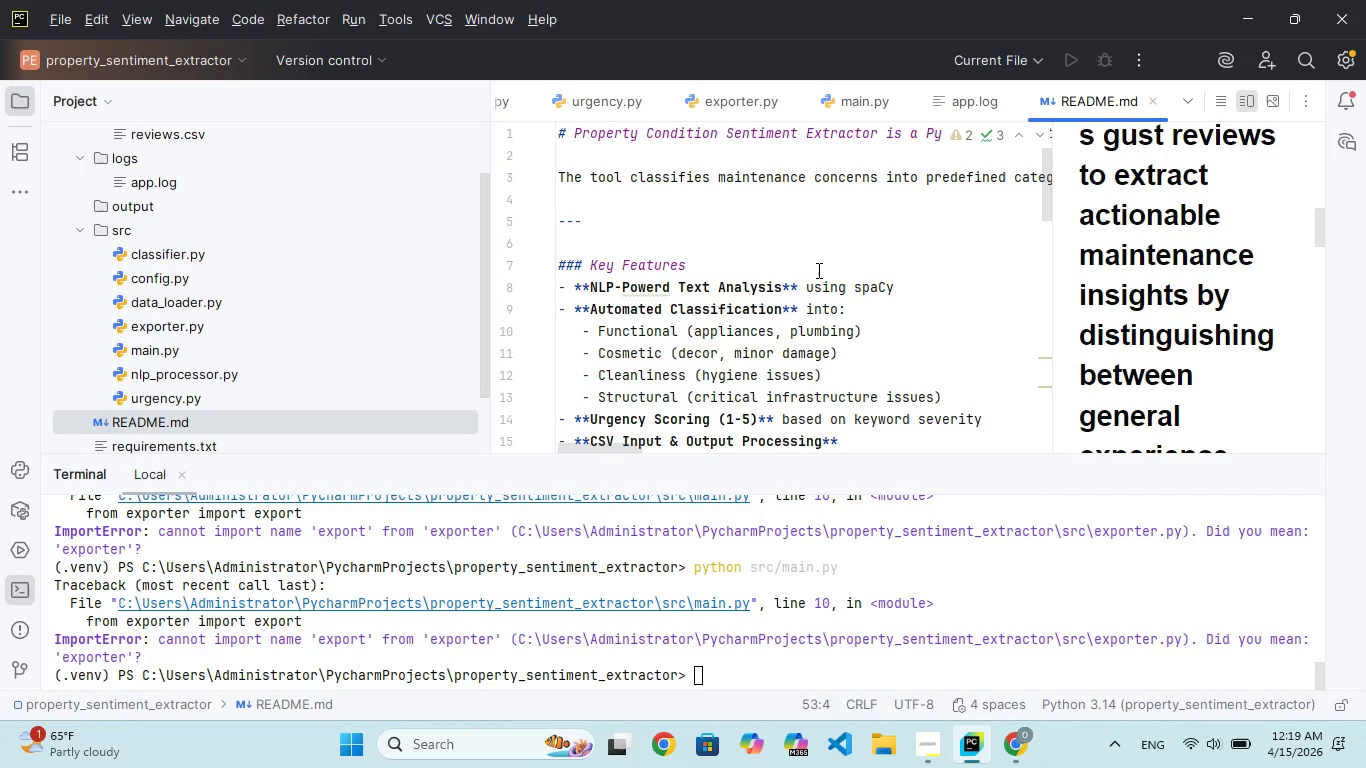 
scroll: coordinate [817, 270], scroll_direction: none, amount: 0.0
 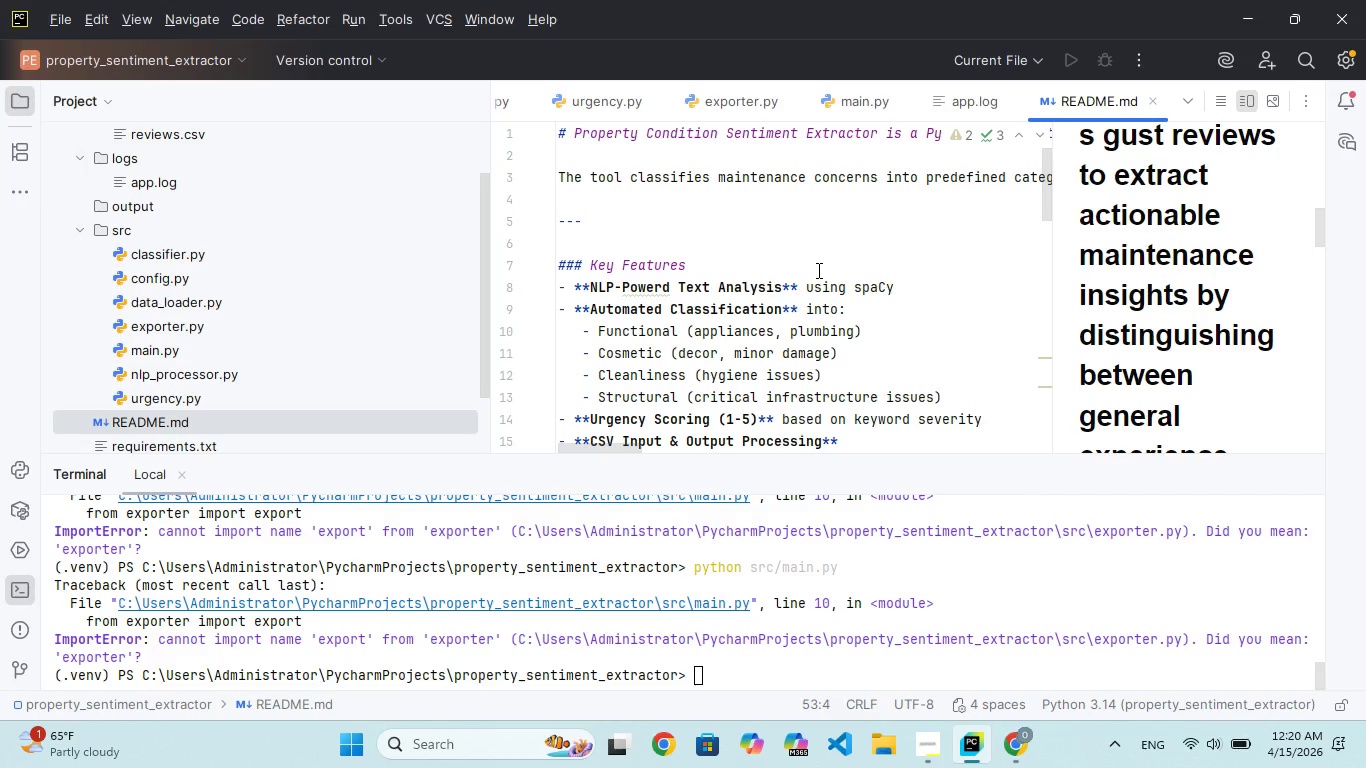 
wait(8.57)
 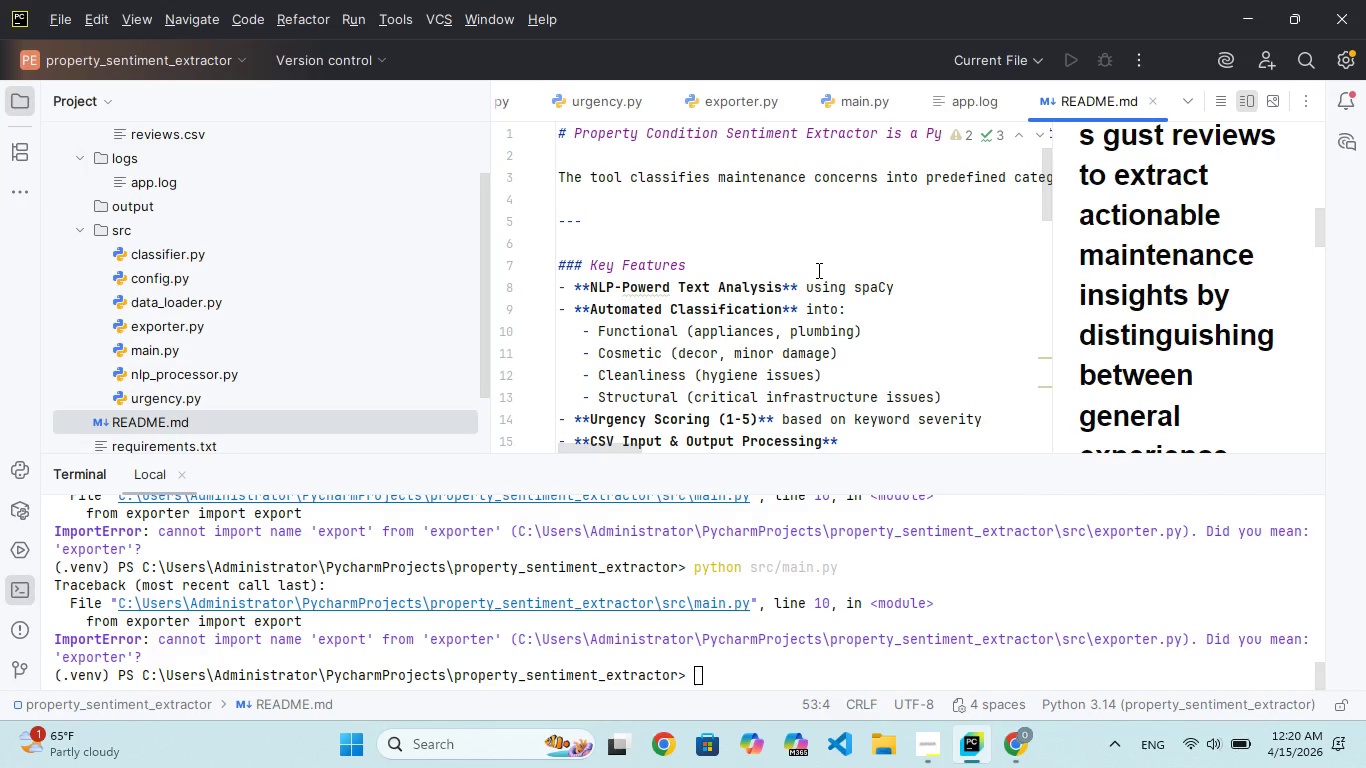 
scroll: coordinate [817, 270], scroll_direction: none, amount: 0.0
 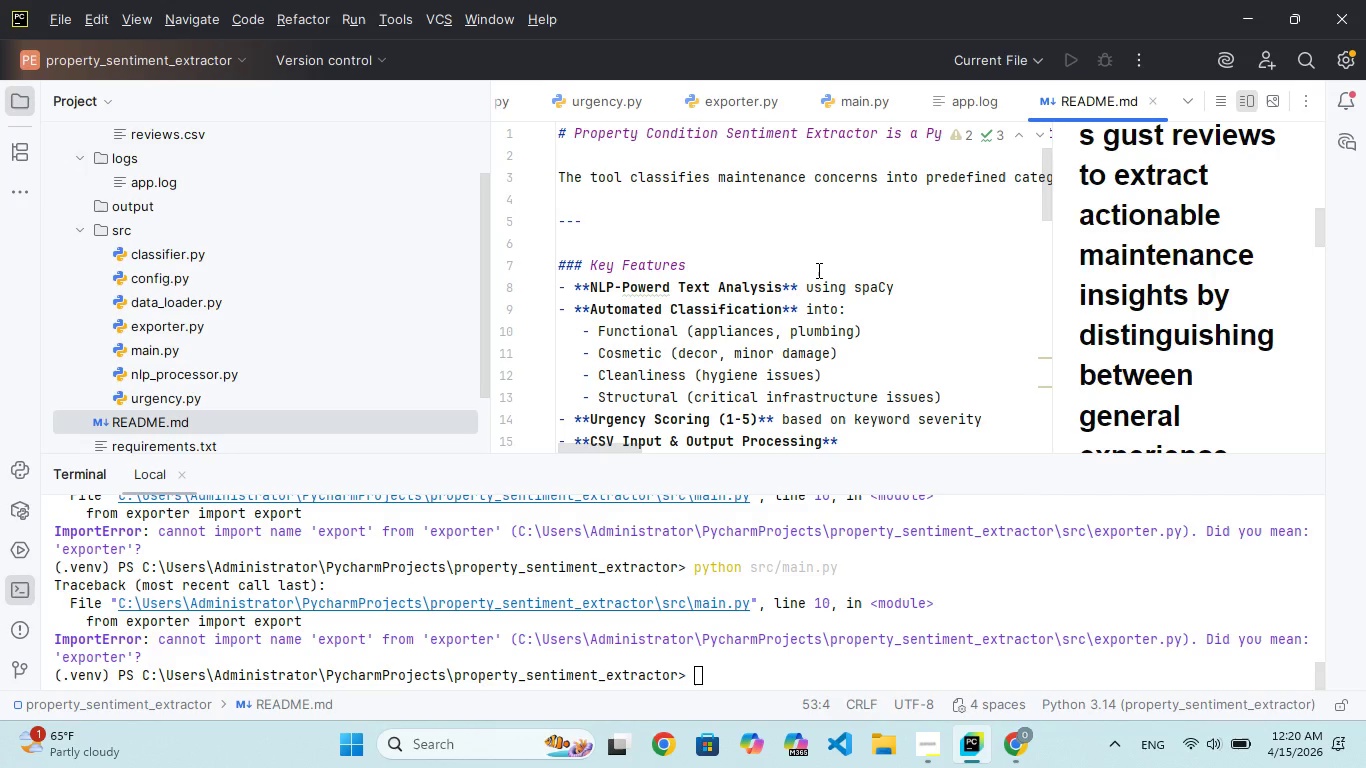 
scroll: coordinate [817, 270], scroll_direction: up, amount: 1.0
 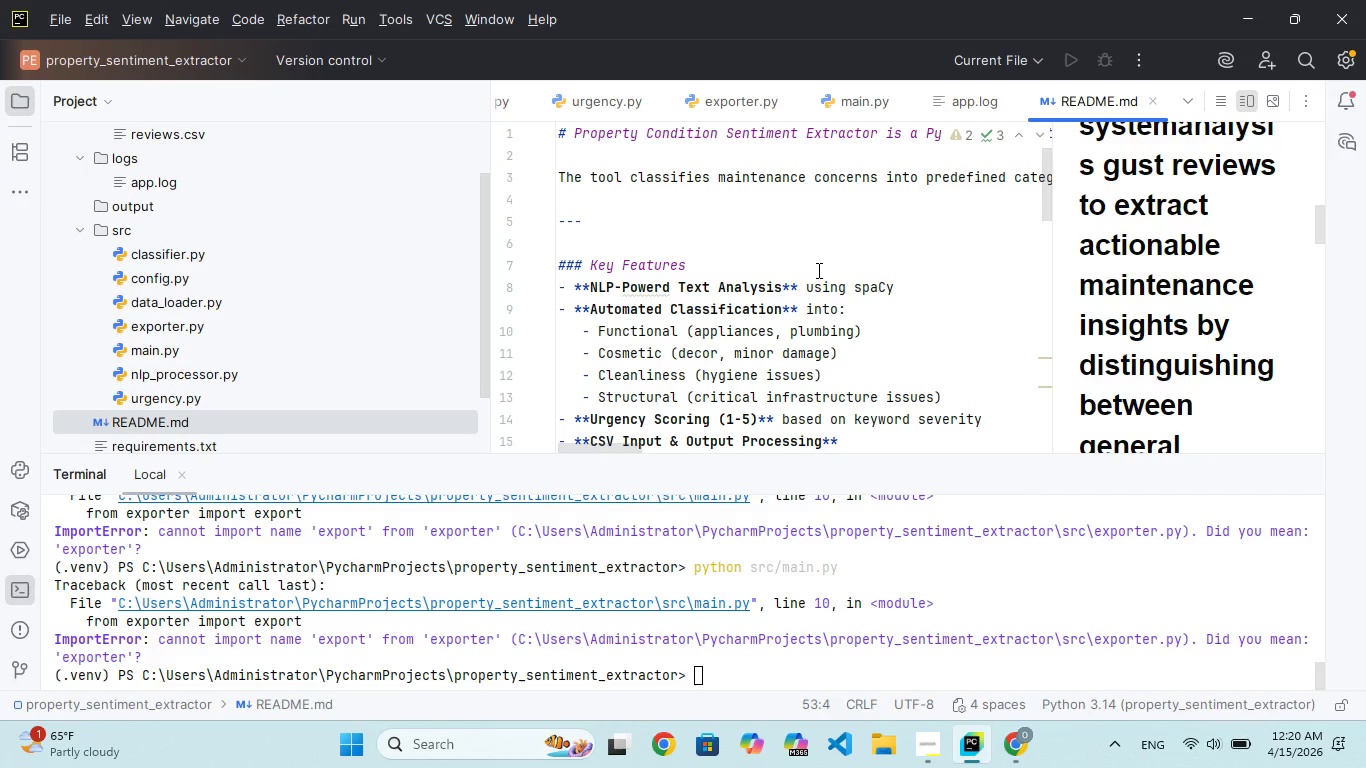 
scroll: coordinate [817, 270], scroll_direction: none, amount: 0.0
 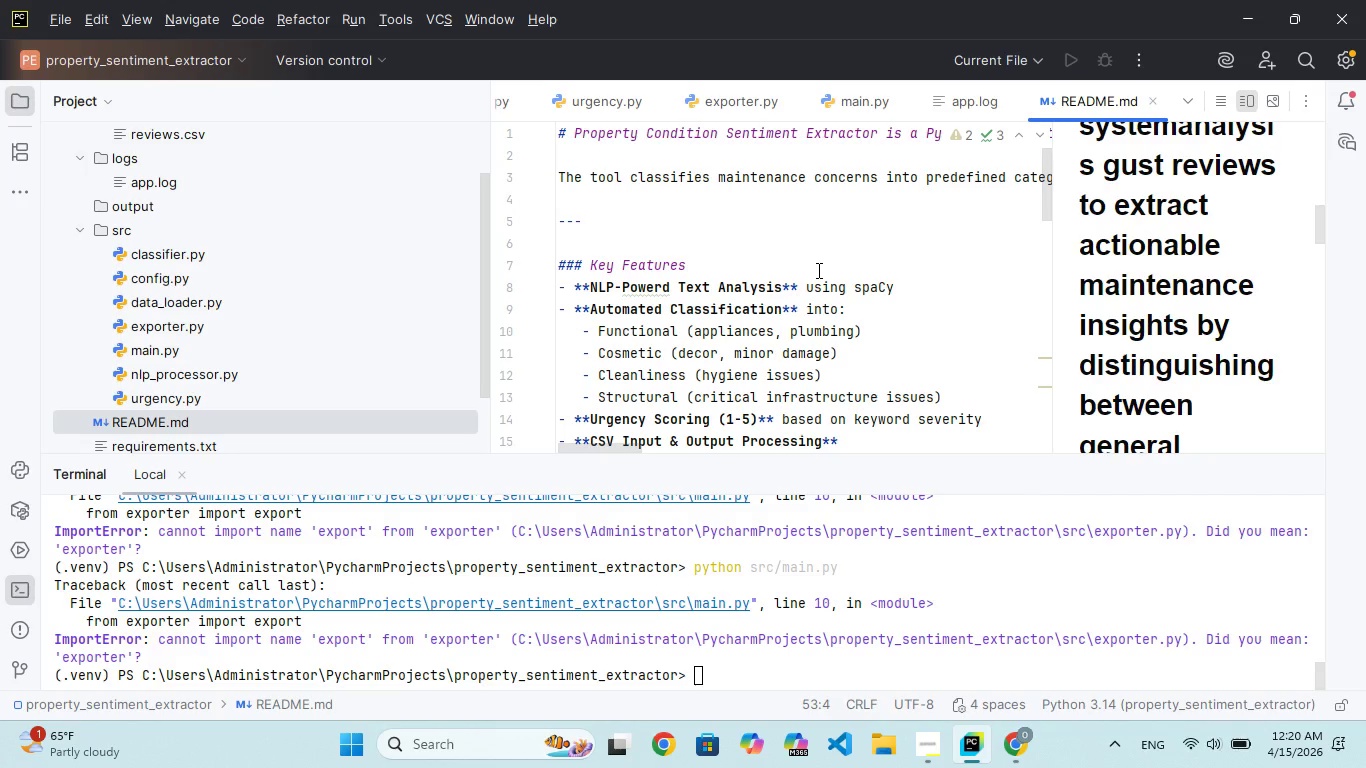 
wait(16.57)
 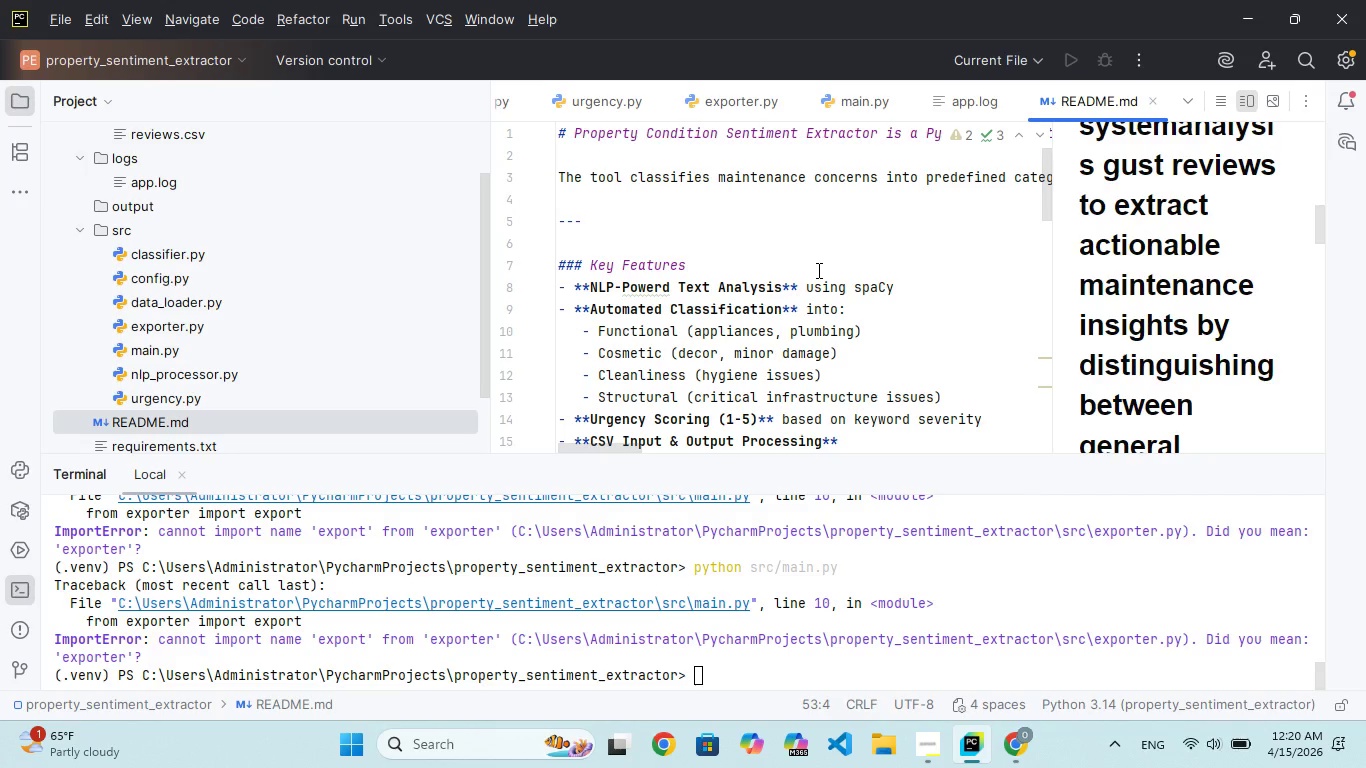 
scroll: coordinate [817, 270], scroll_direction: up, amount: 3.0
 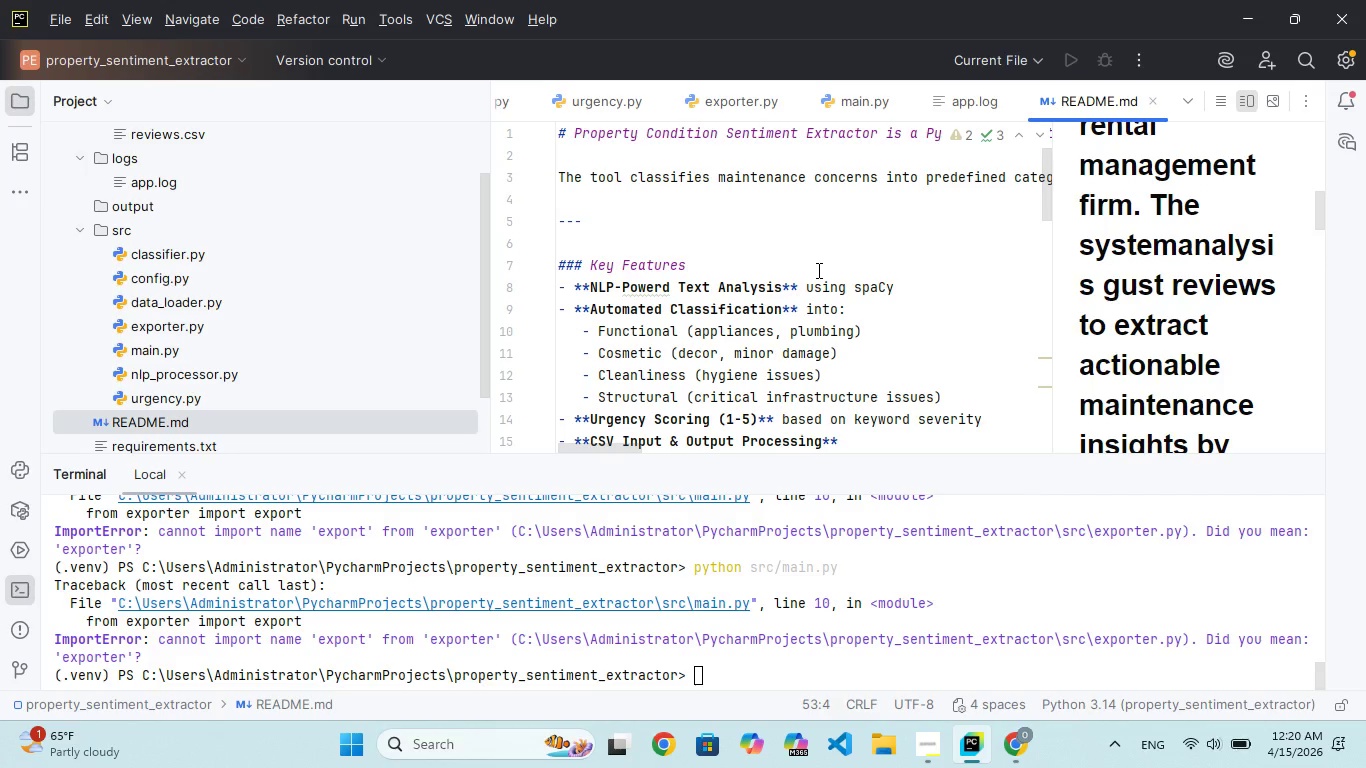 
wait(13.95)
 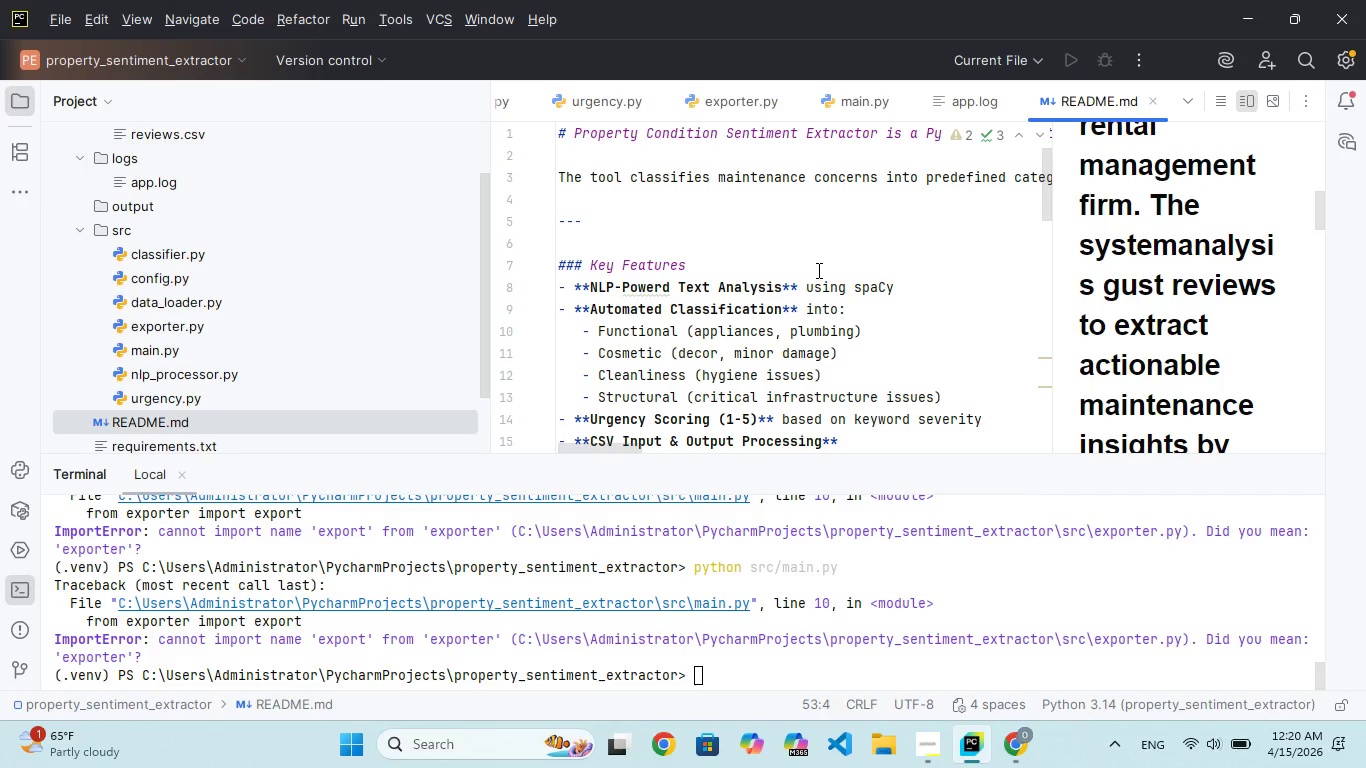 
scroll: coordinate [229, 420], scroll_direction: up, amount: 3.0
 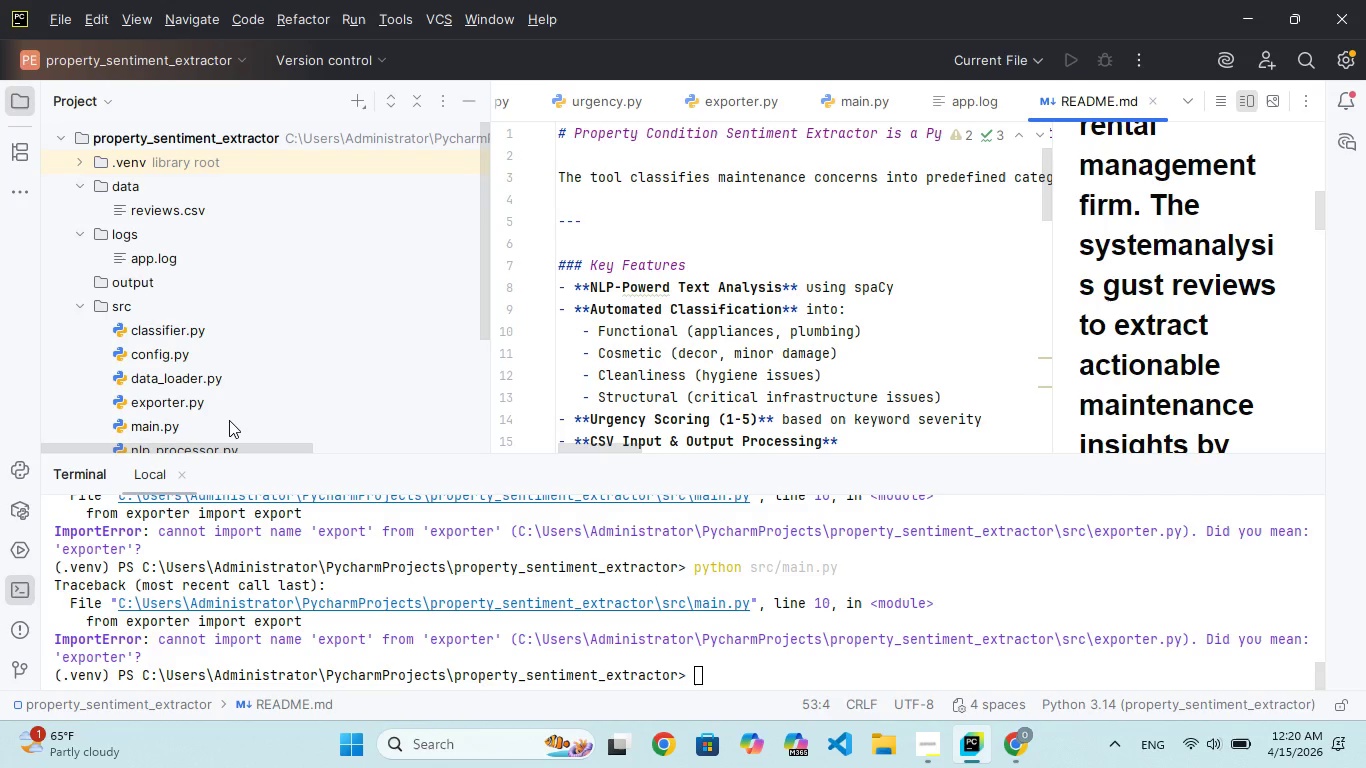 
scroll: coordinate [229, 420], scroll_direction: none, amount: 0.0
 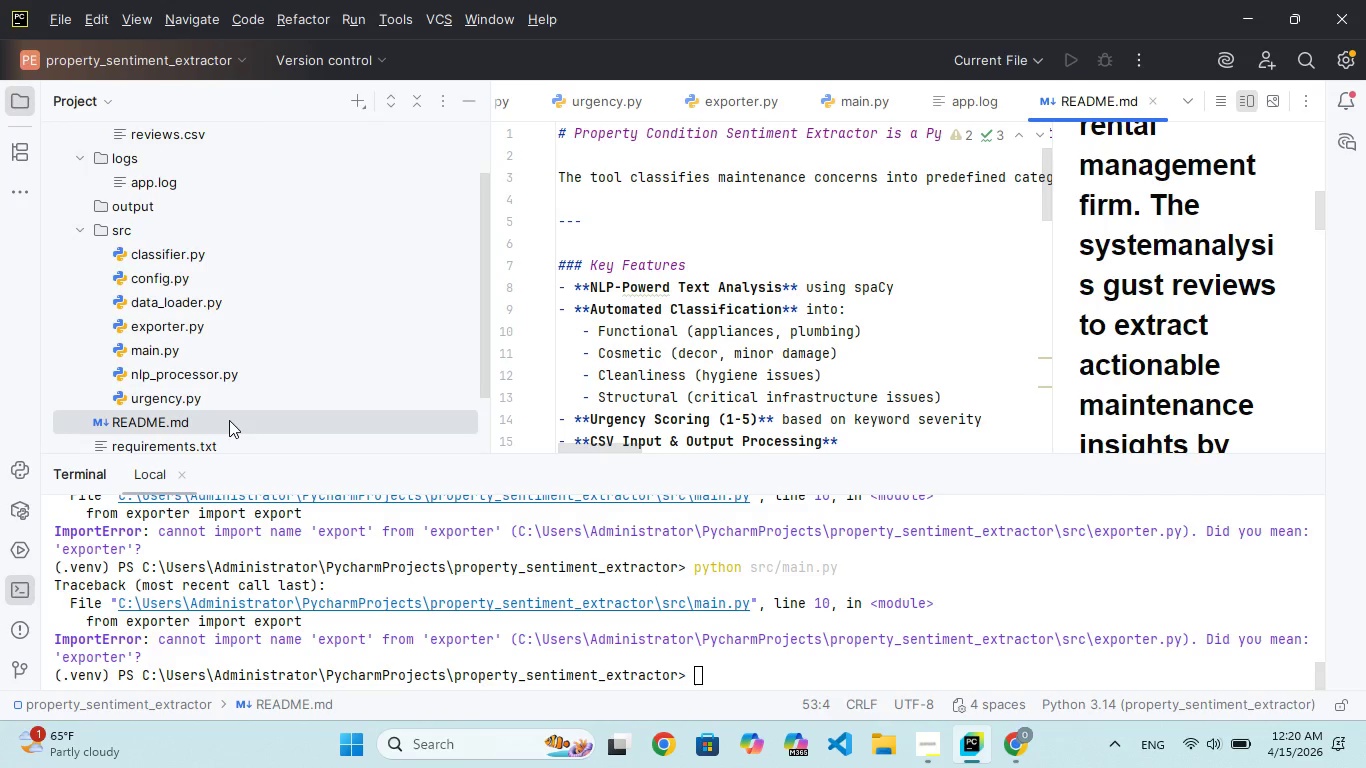 
scroll: coordinate [229, 420], scroll_direction: up, amount: 2.0
 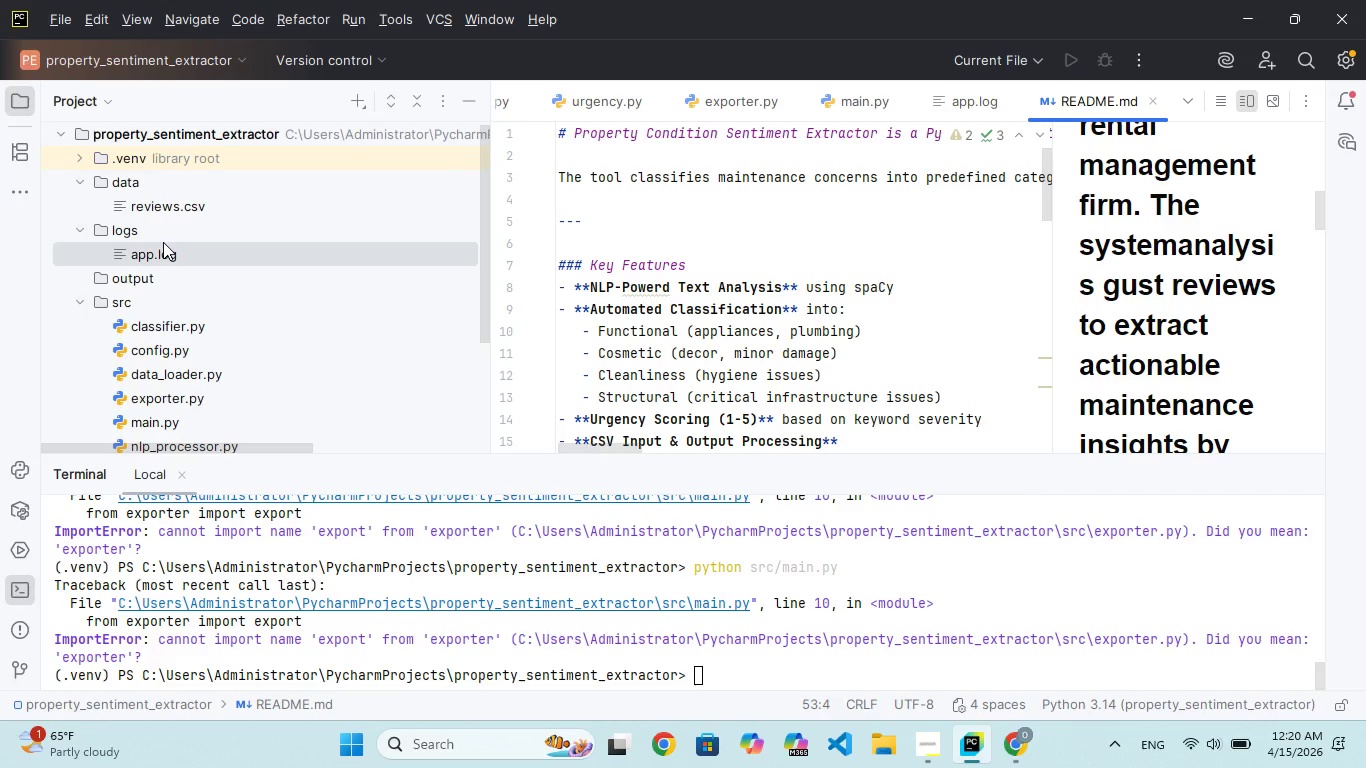 
double_click([163, 242])
 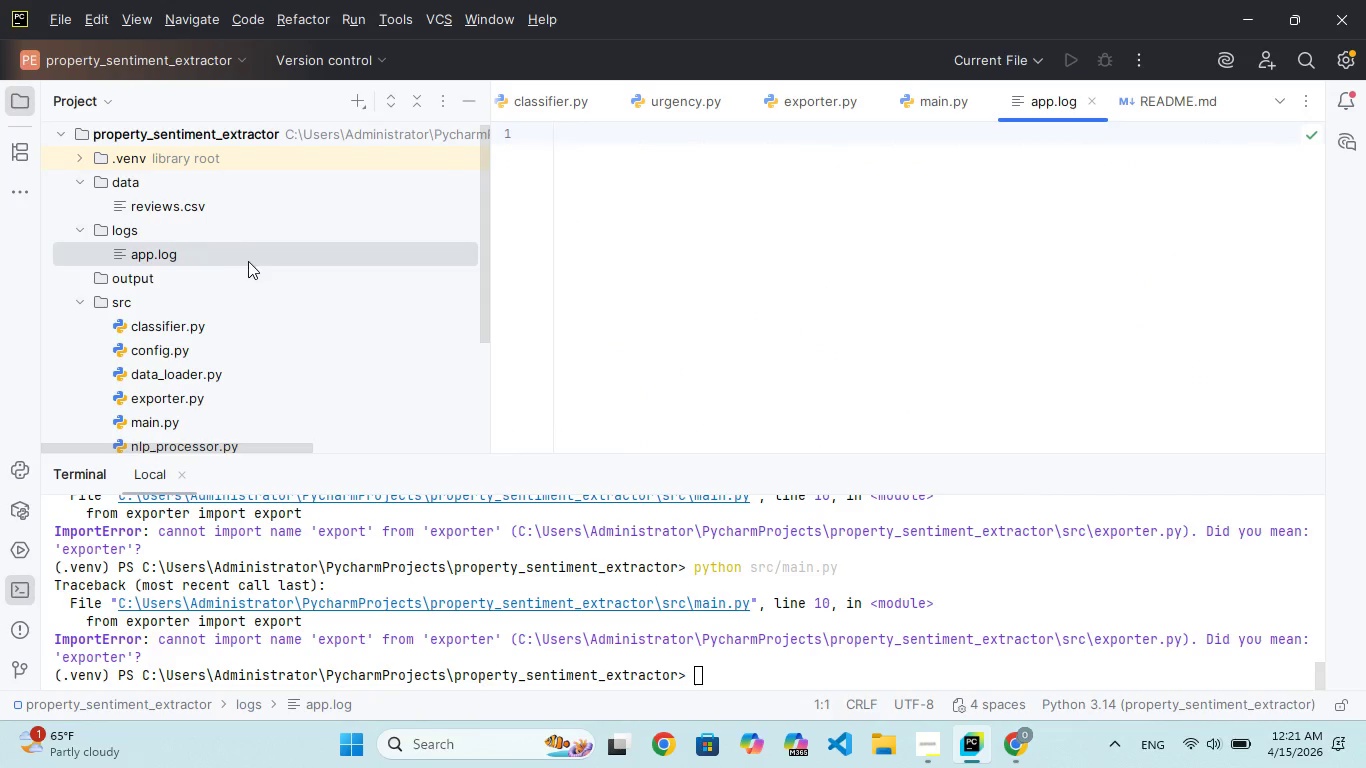 
double_click([202, 261])
 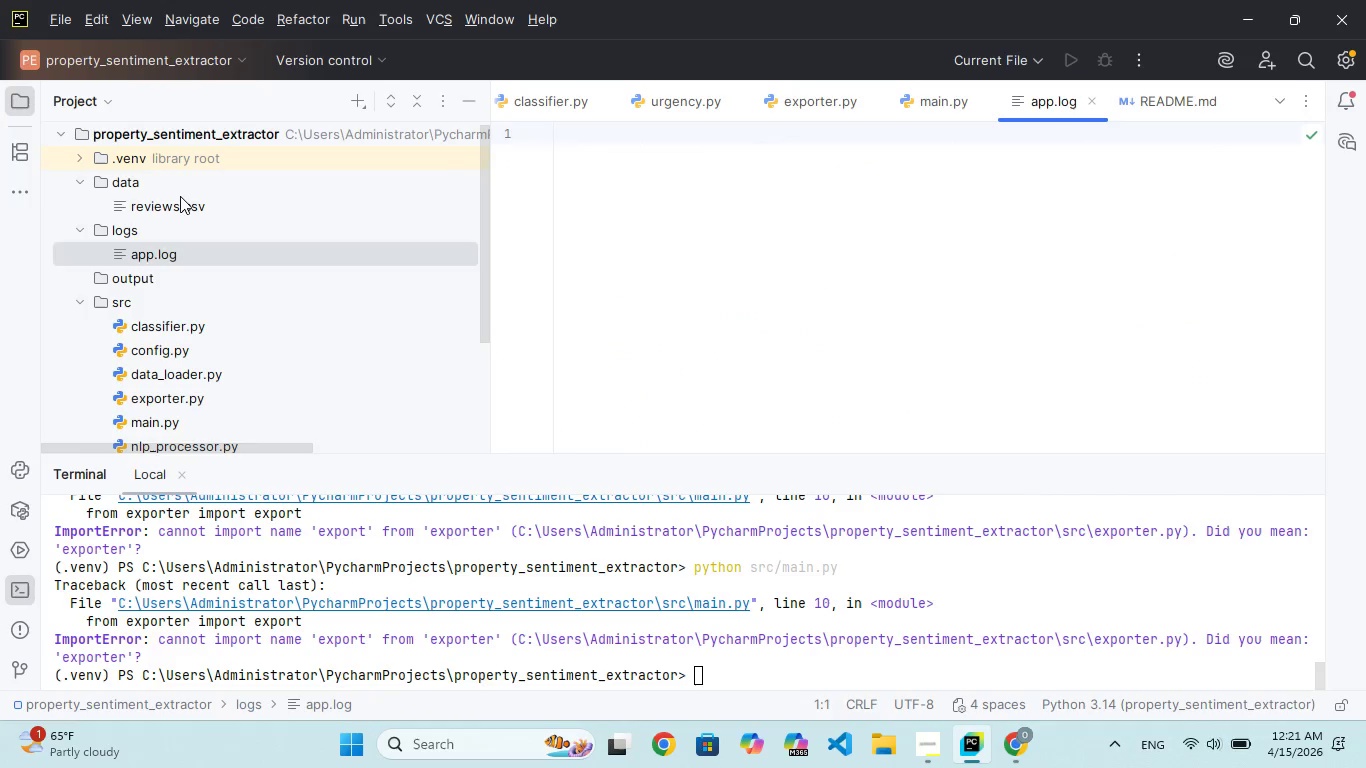 
double_click([180, 196])
 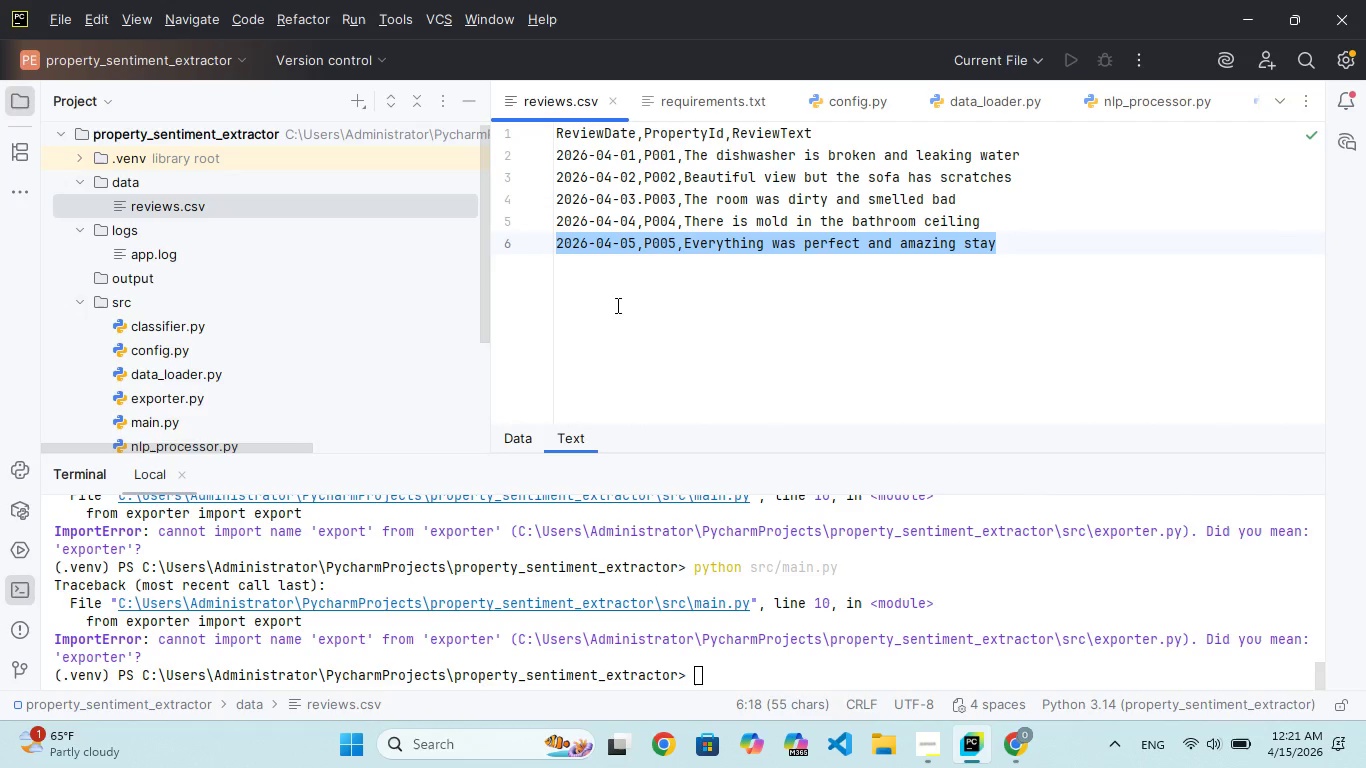 
left_click([679, 330])
 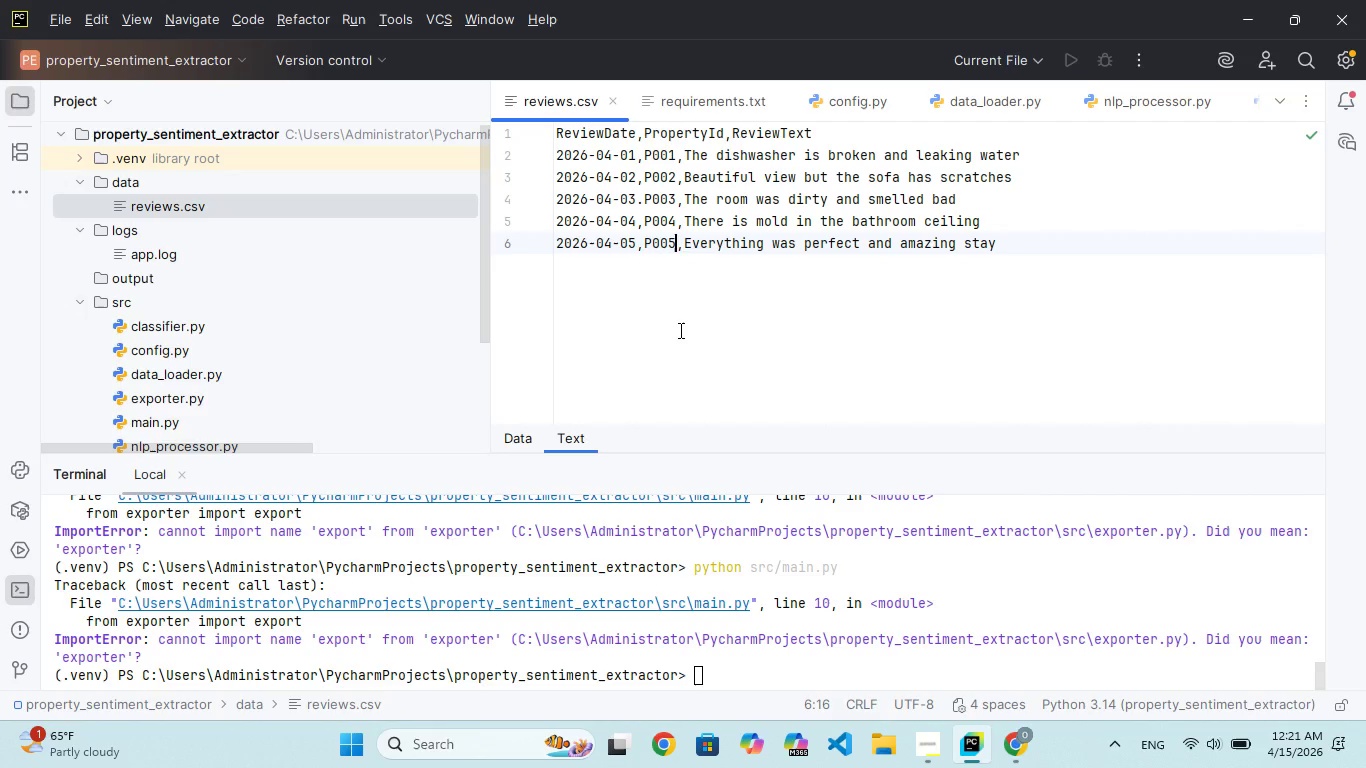 
scroll: coordinate [245, 363], scroll_direction: down, amount: 7.0
 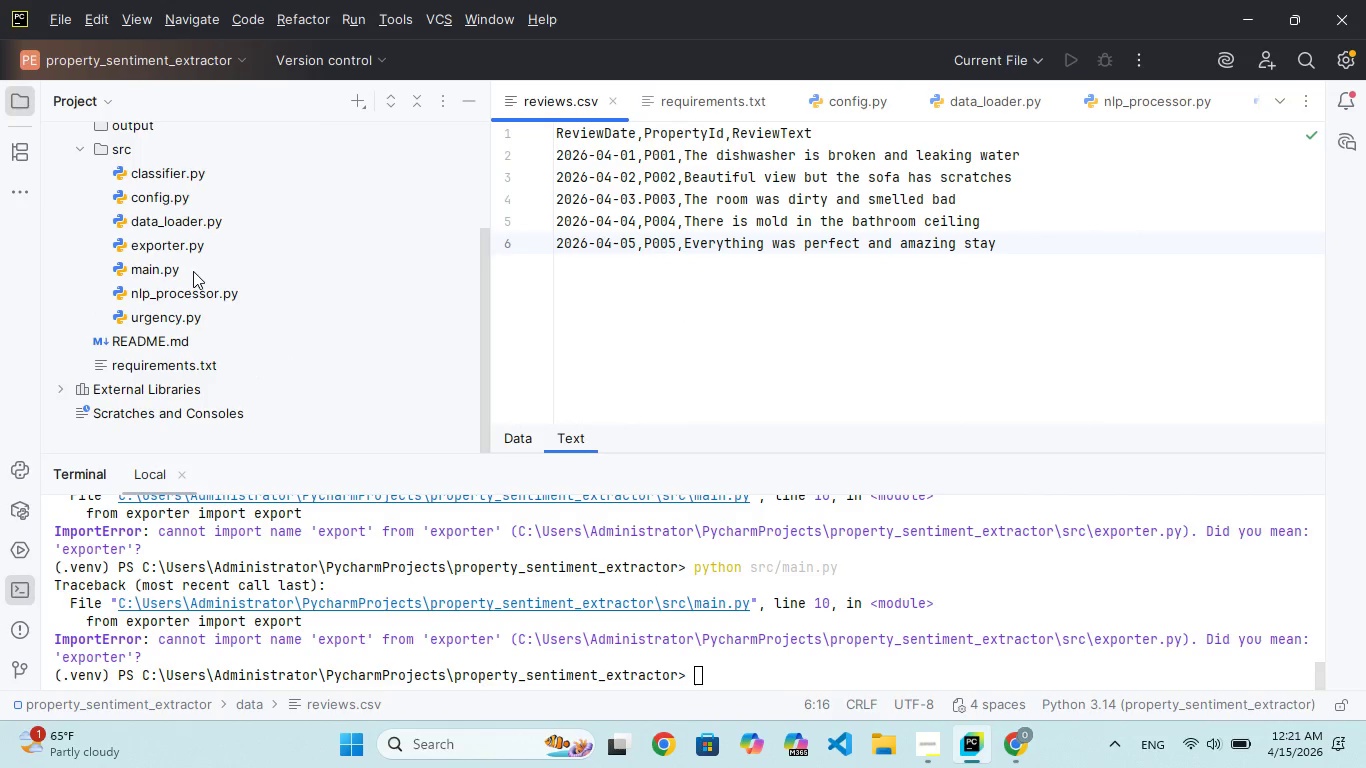 
double_click([193, 271])
 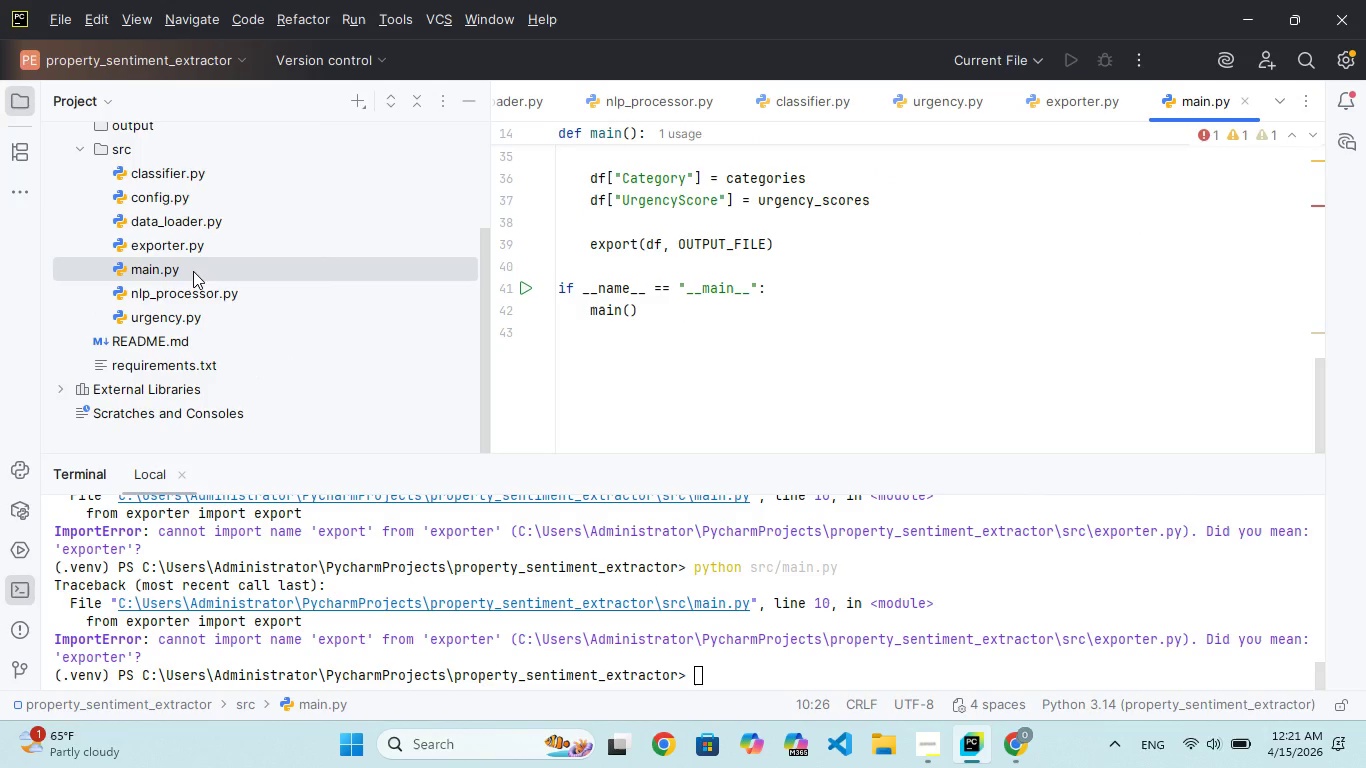 
scroll: coordinate [513, 255], scroll_direction: up, amount: 29.0
 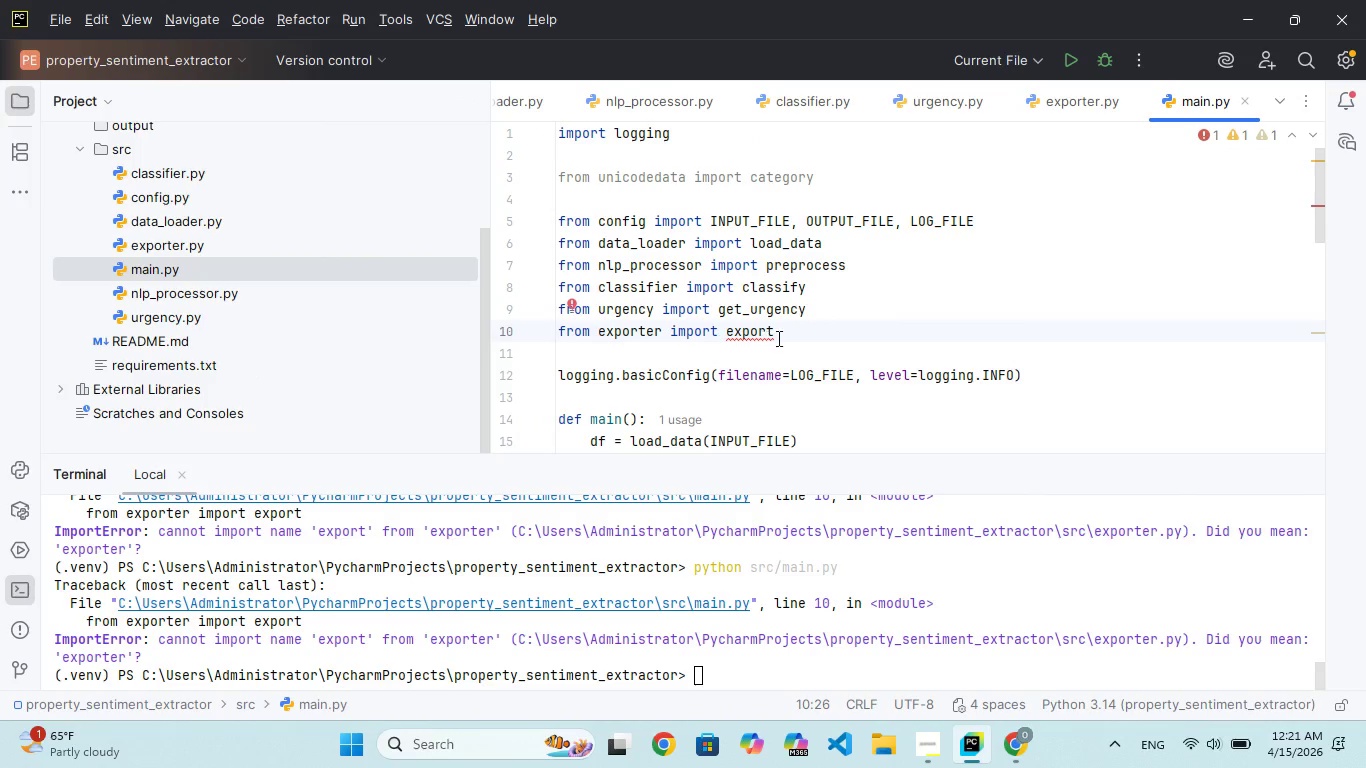 
left_click([795, 336])
 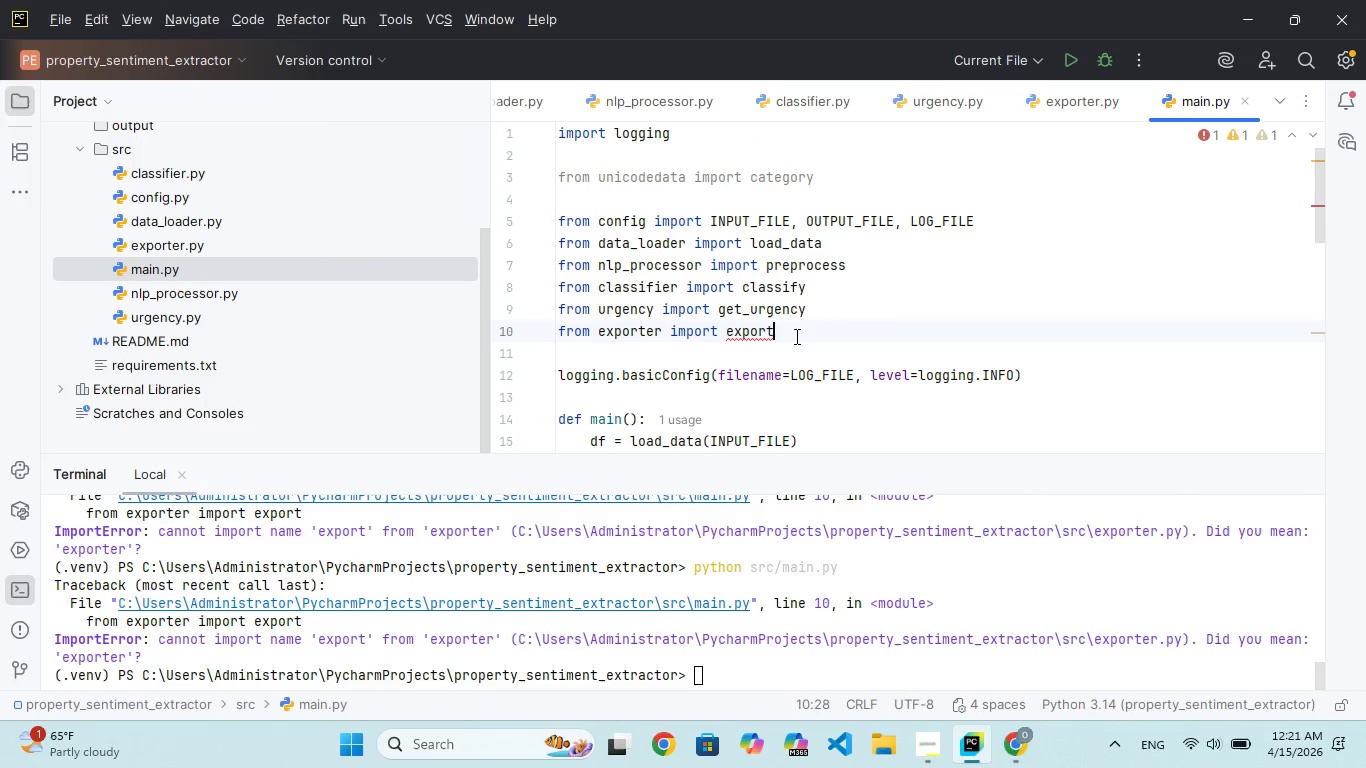 
hold_key(key=Backspace, duration=1.34)
 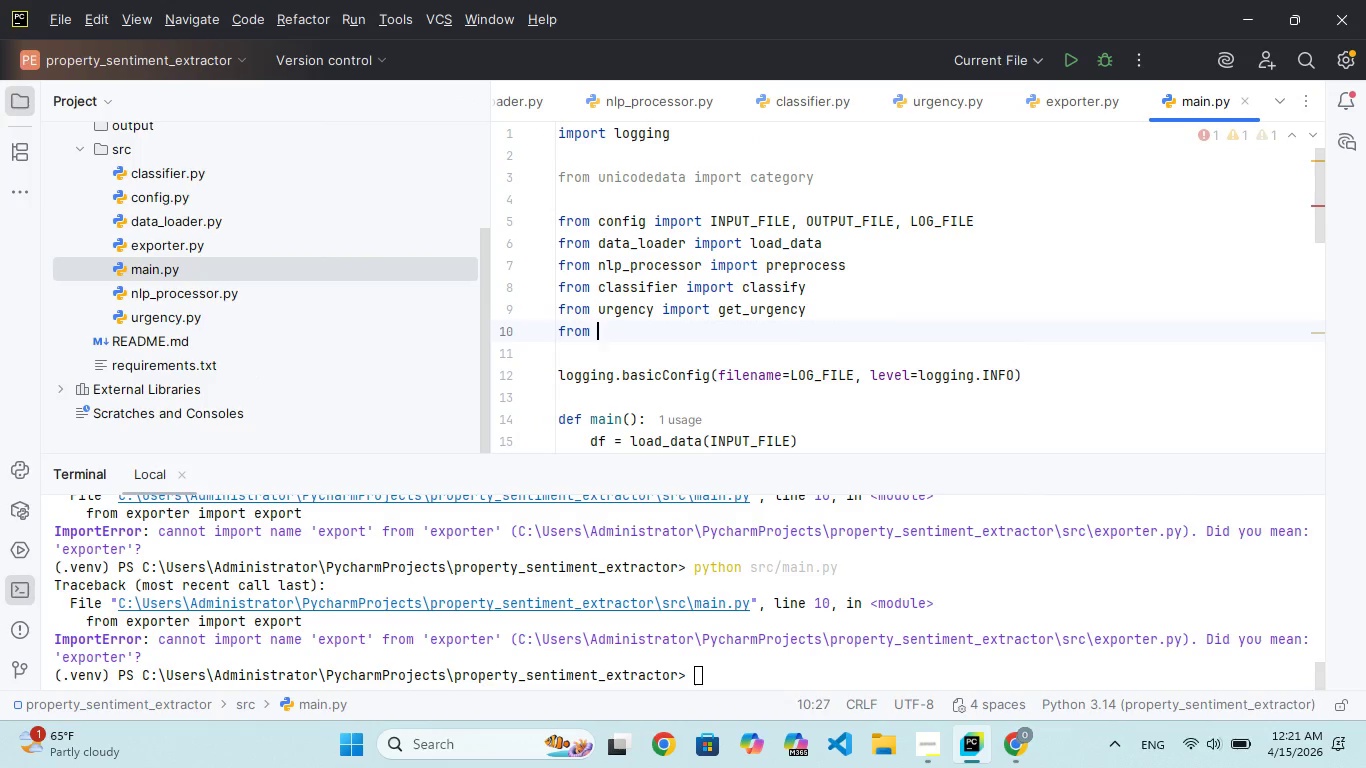 
key(Backspace)
key(Backspace)
key(Backspace)
key(Backspace)
key(Backspace)
type(frm expor)
 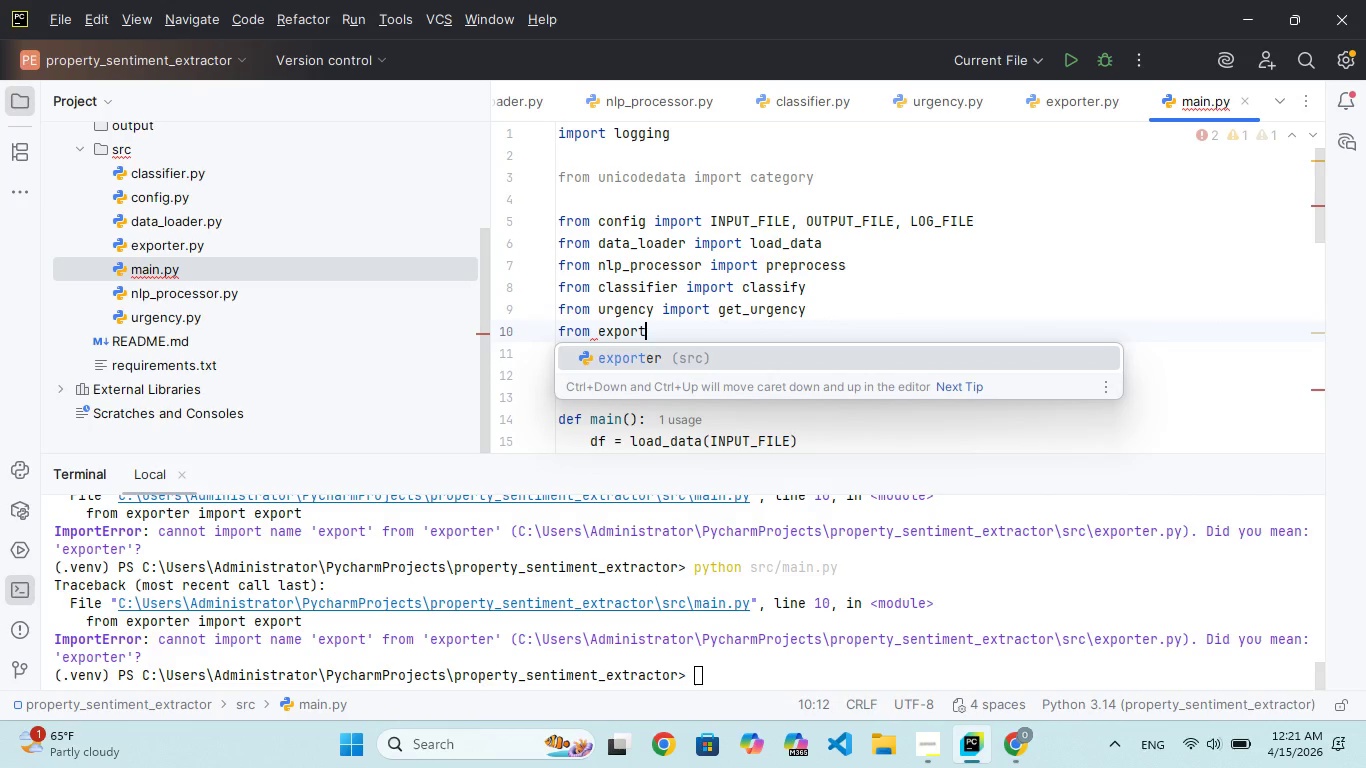 
hold_key(key=T, duration=0.45)
 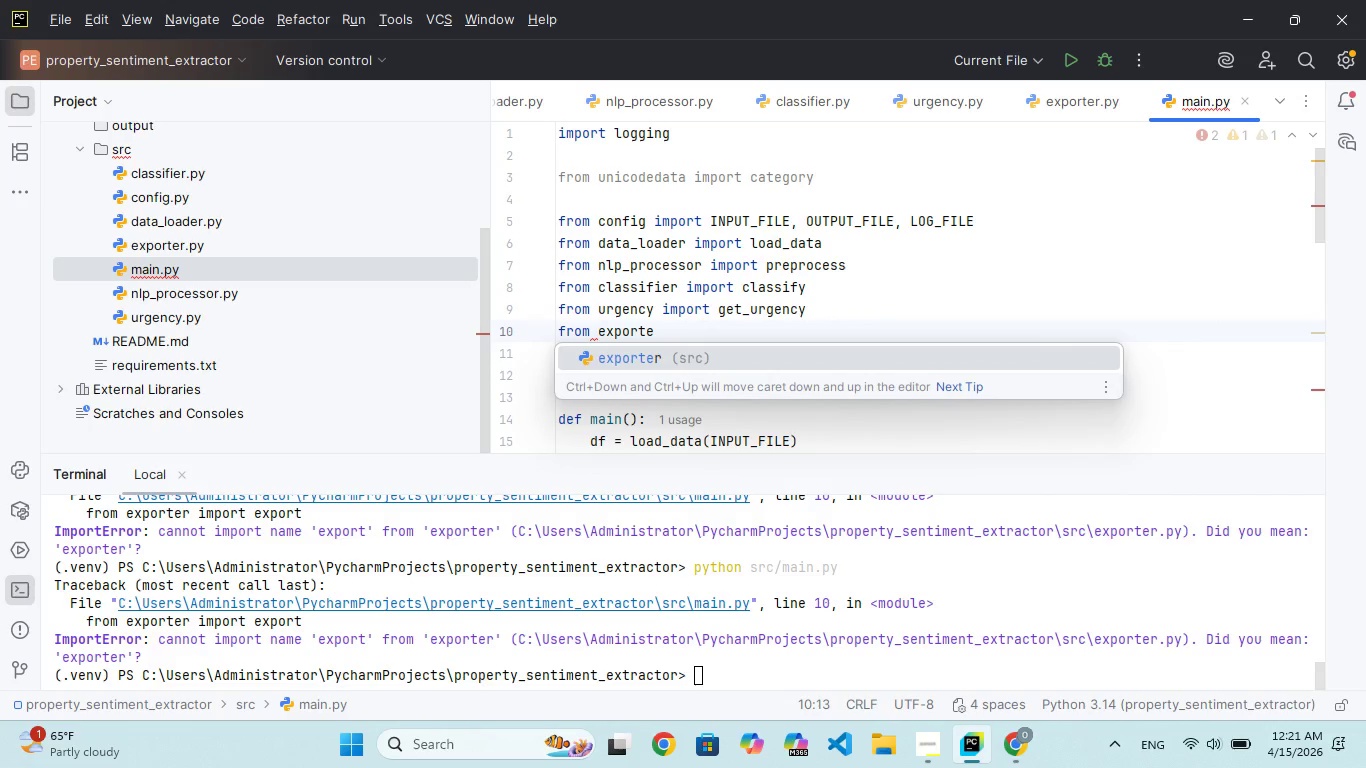 
hold_key(key=E, duration=0.38)
 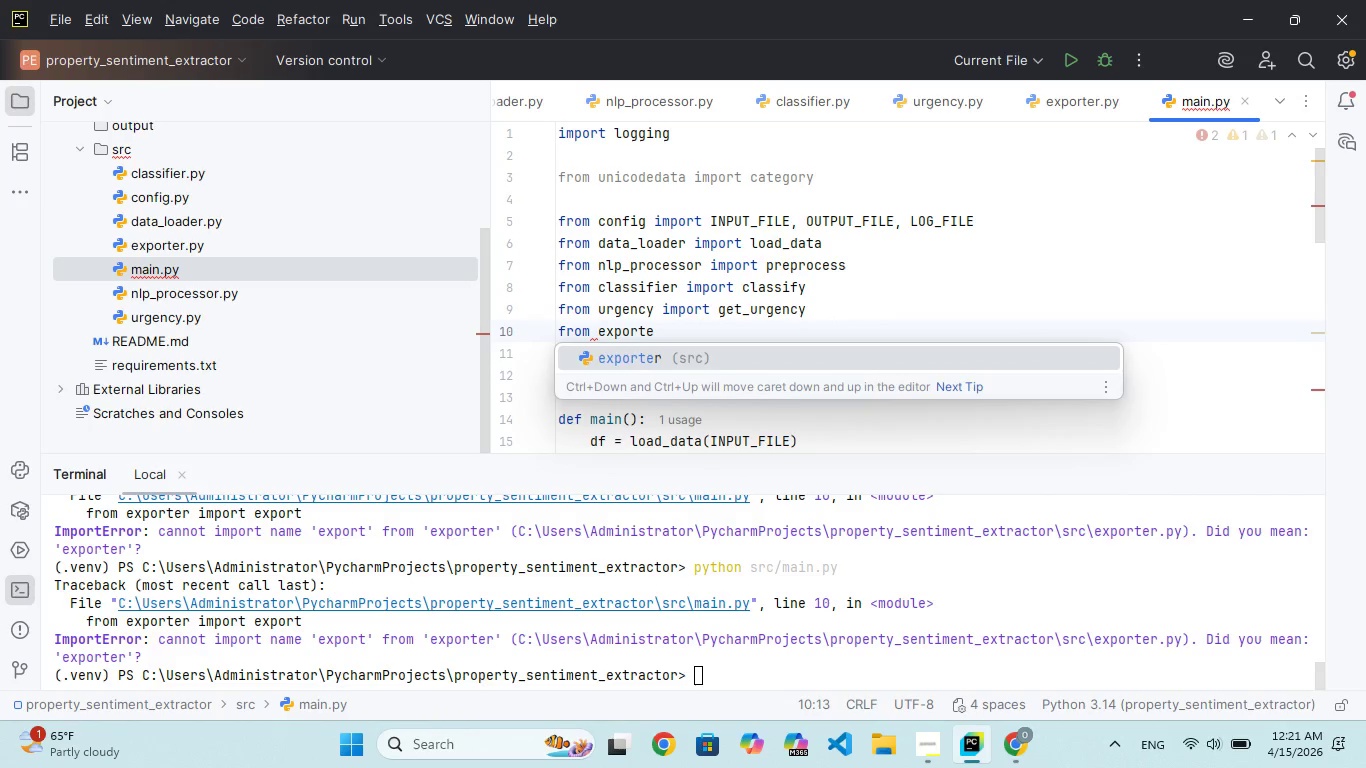 
key(Enter)
 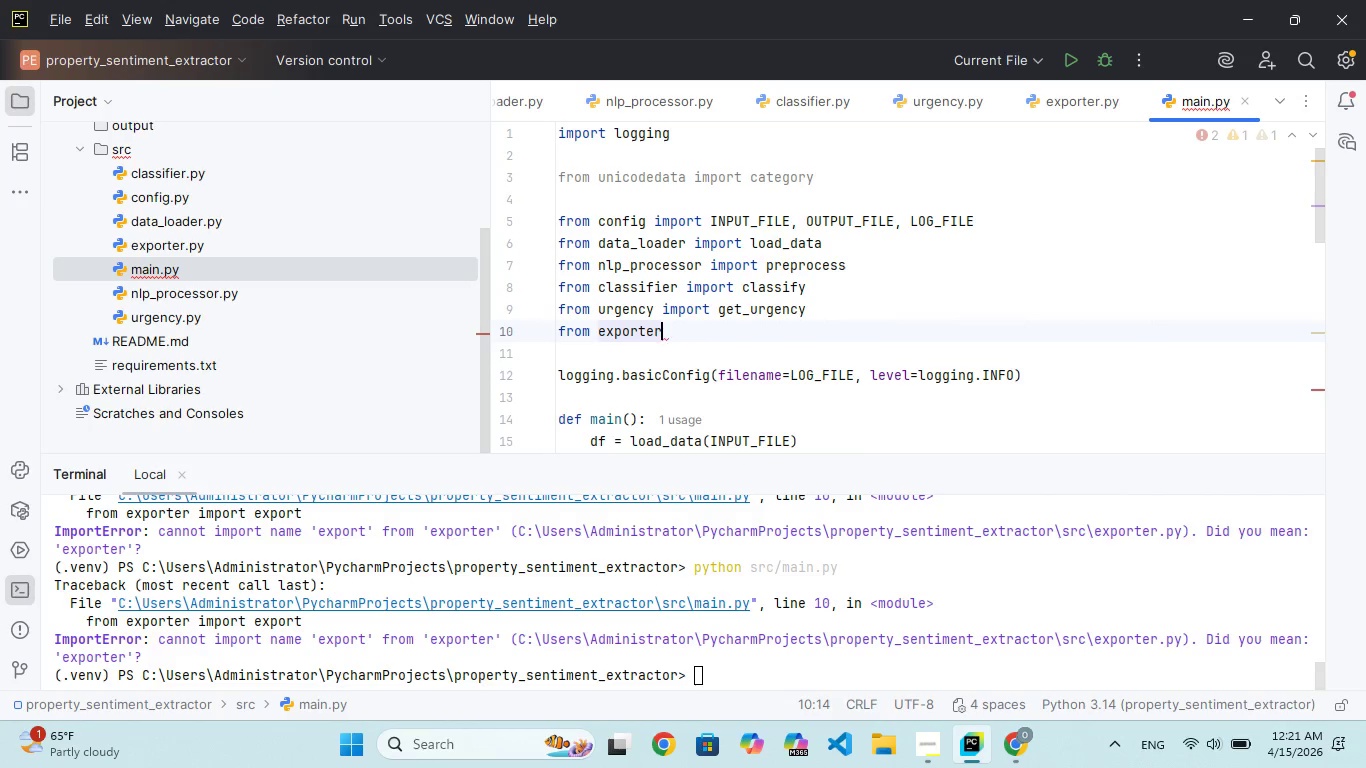 
type( import export')
 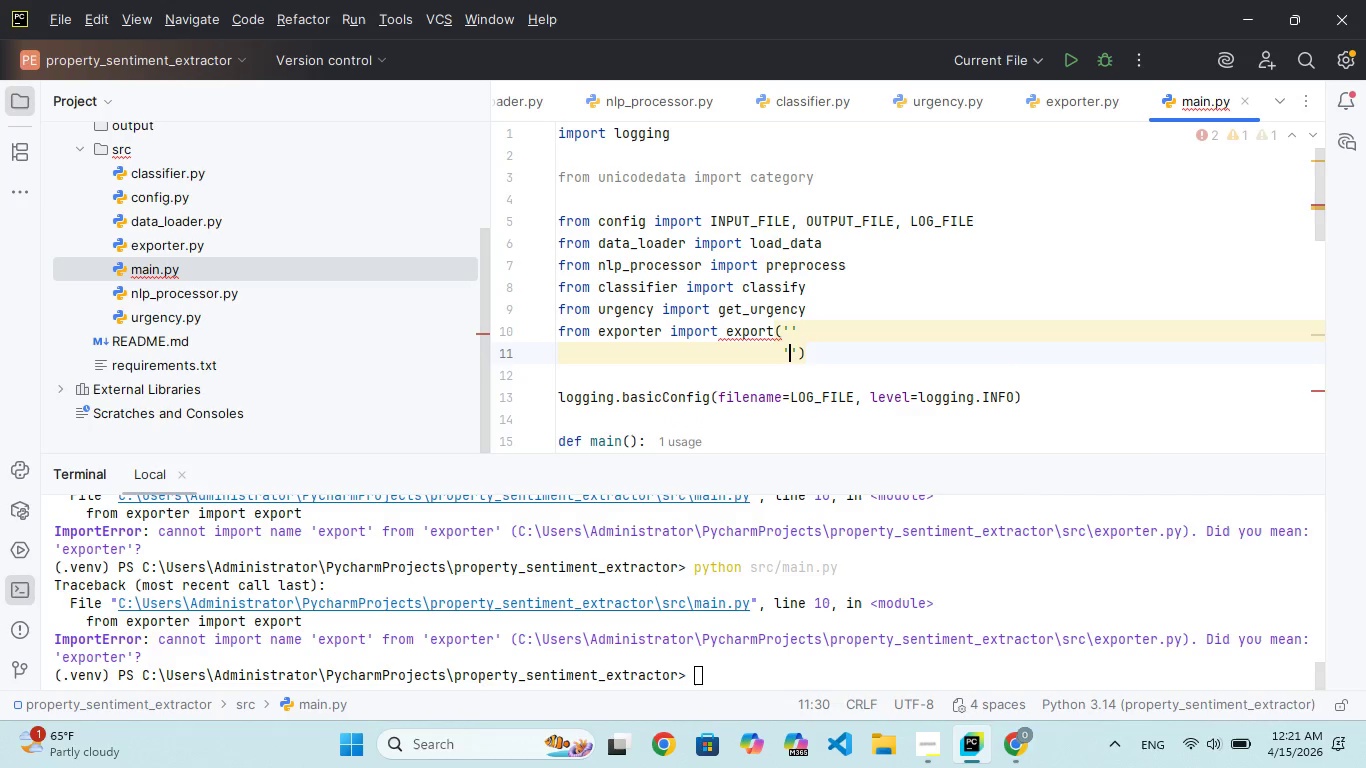 
key(Enter)
 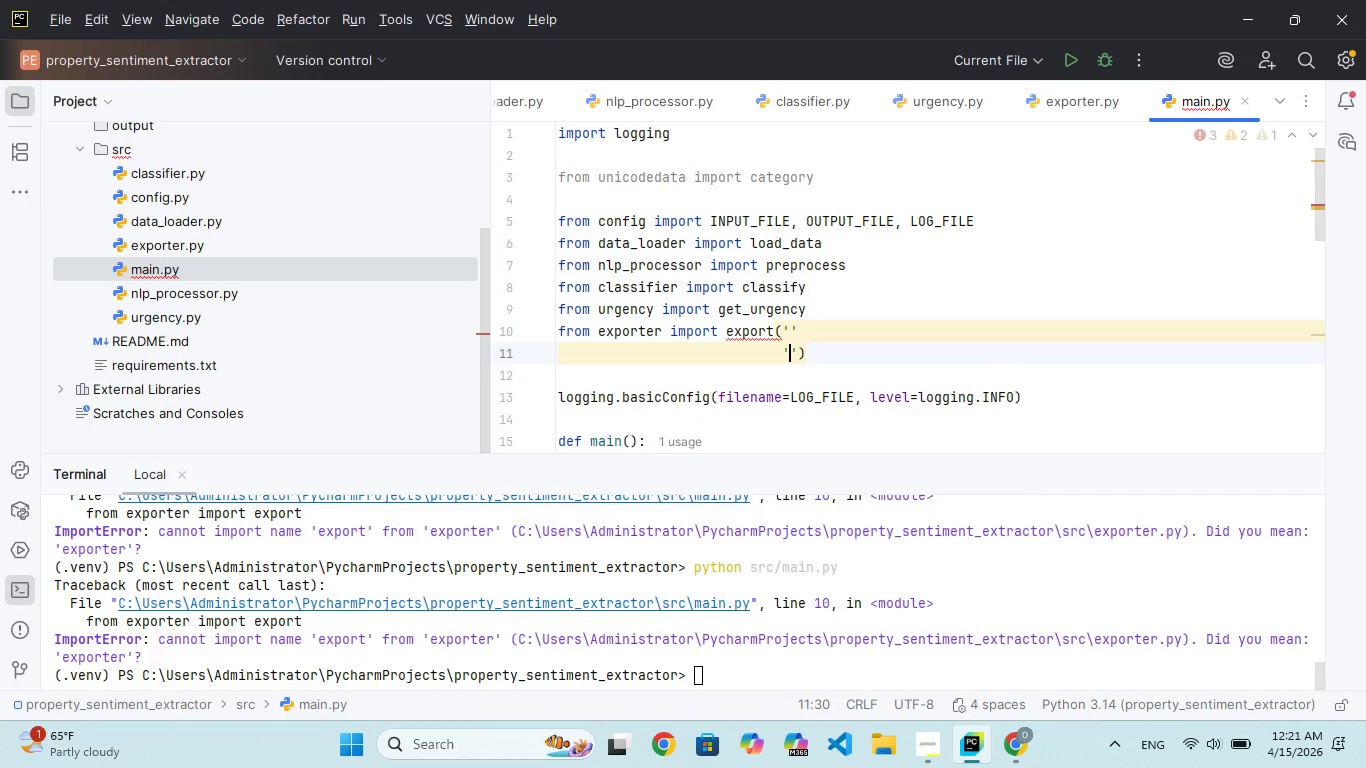 
key(Backspace)
 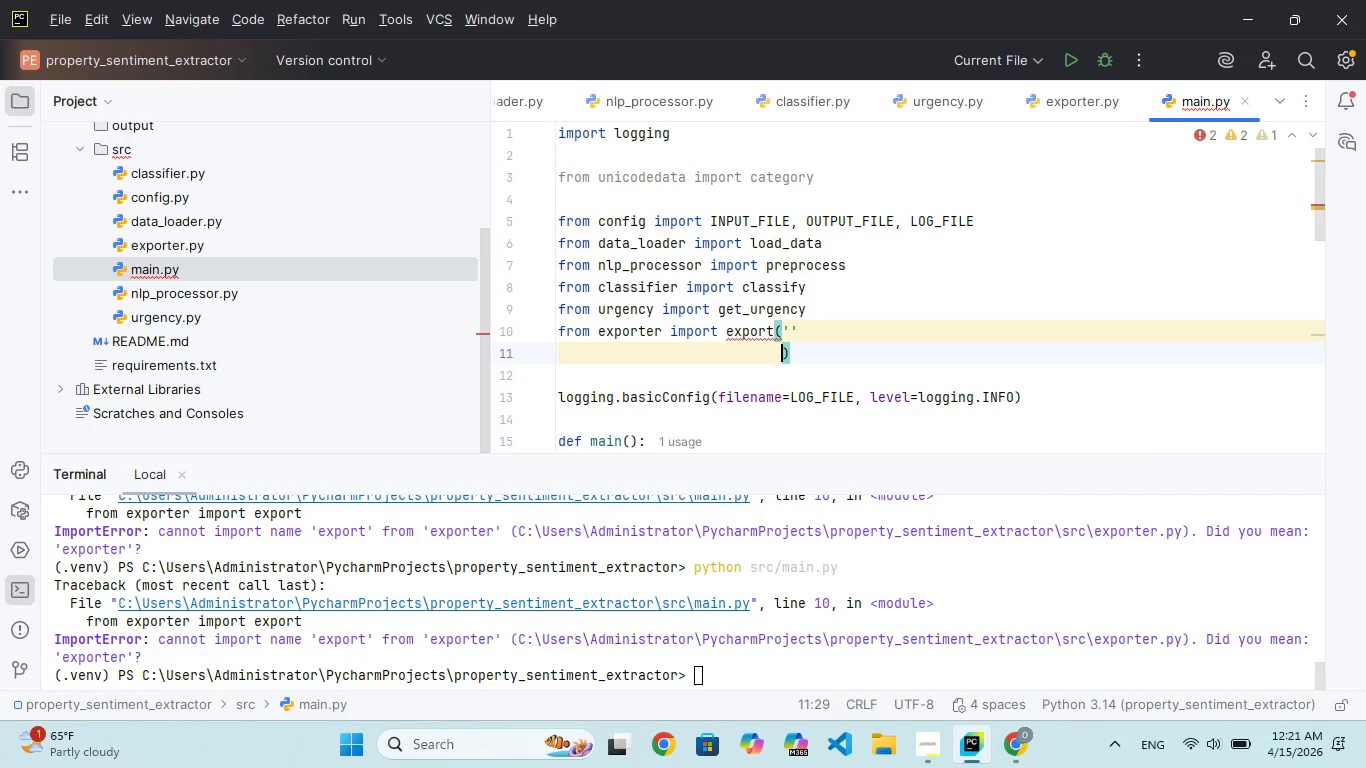 
hold_key(key=Backspace, duration=0.92)
 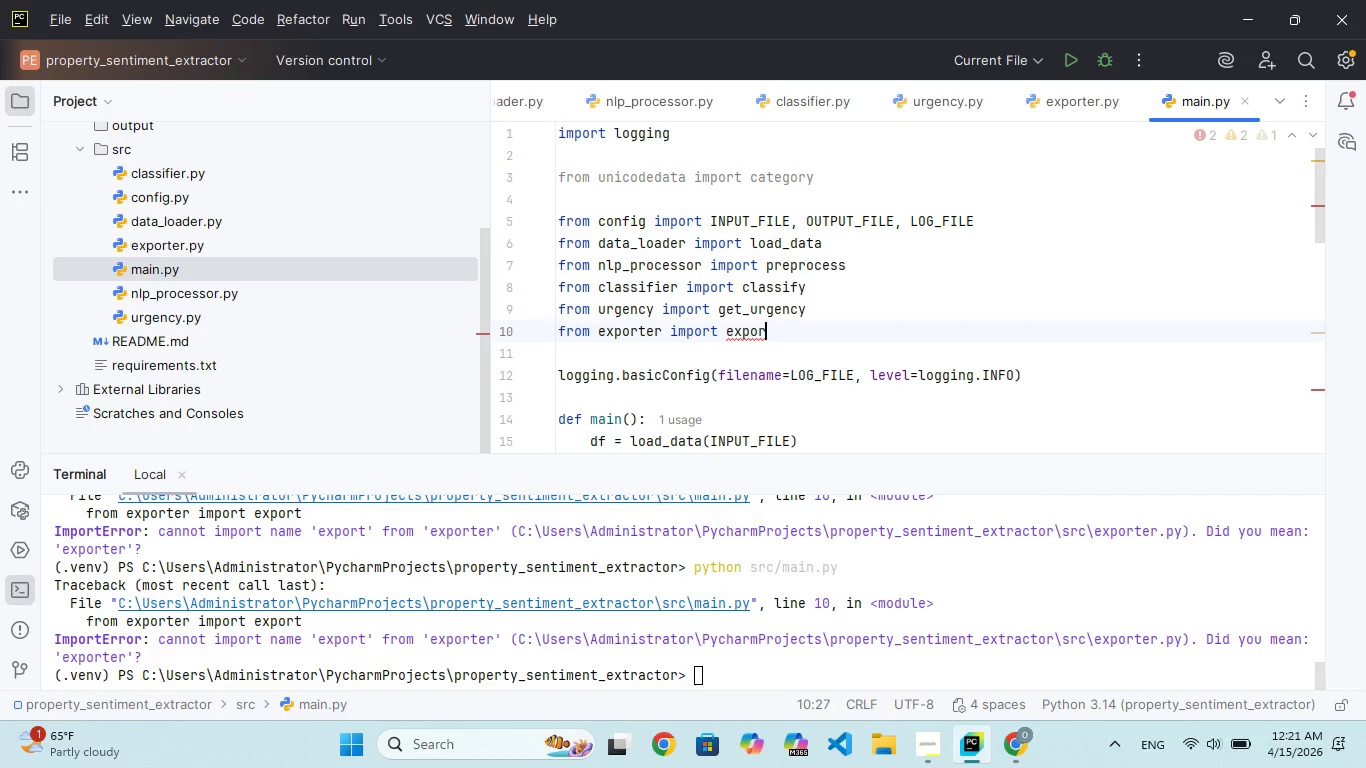 
hold_key(key=Backspace, duration=7.61)
 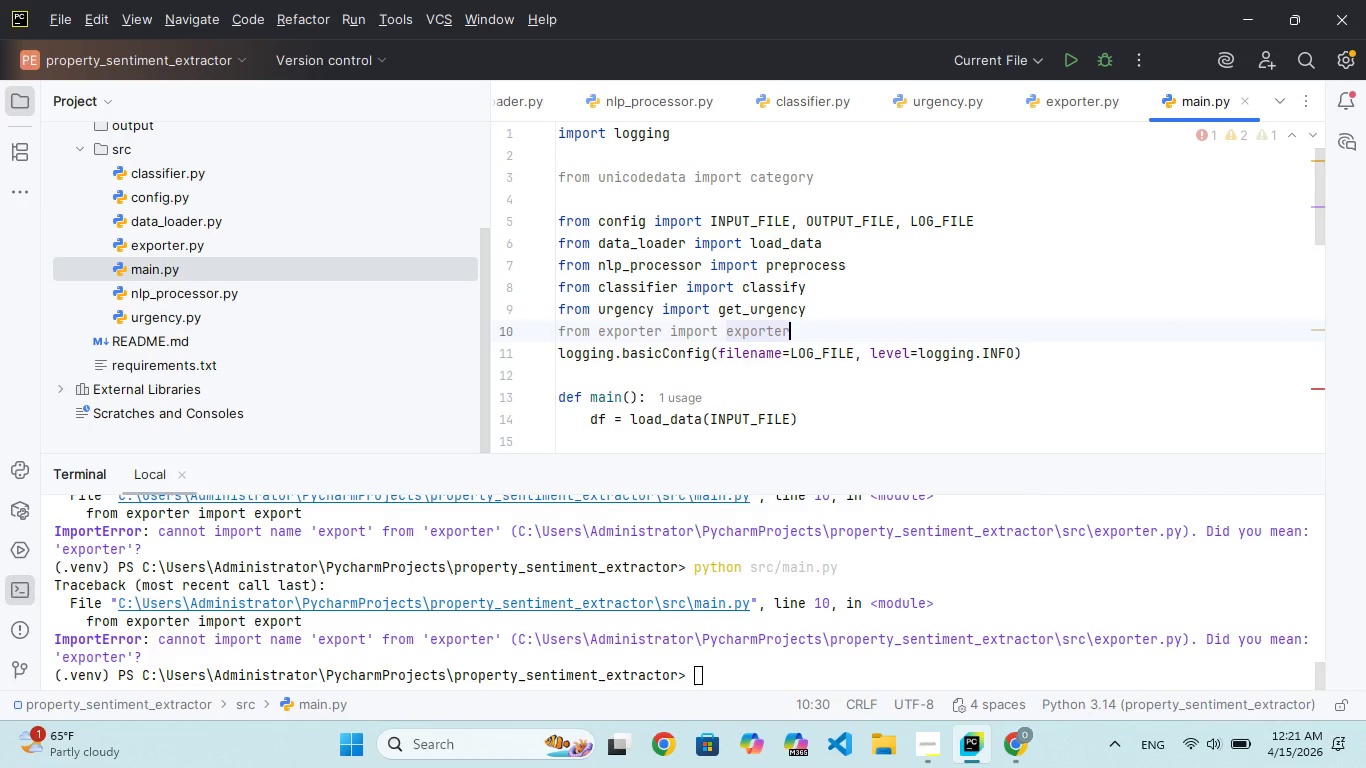 
type(ter )
 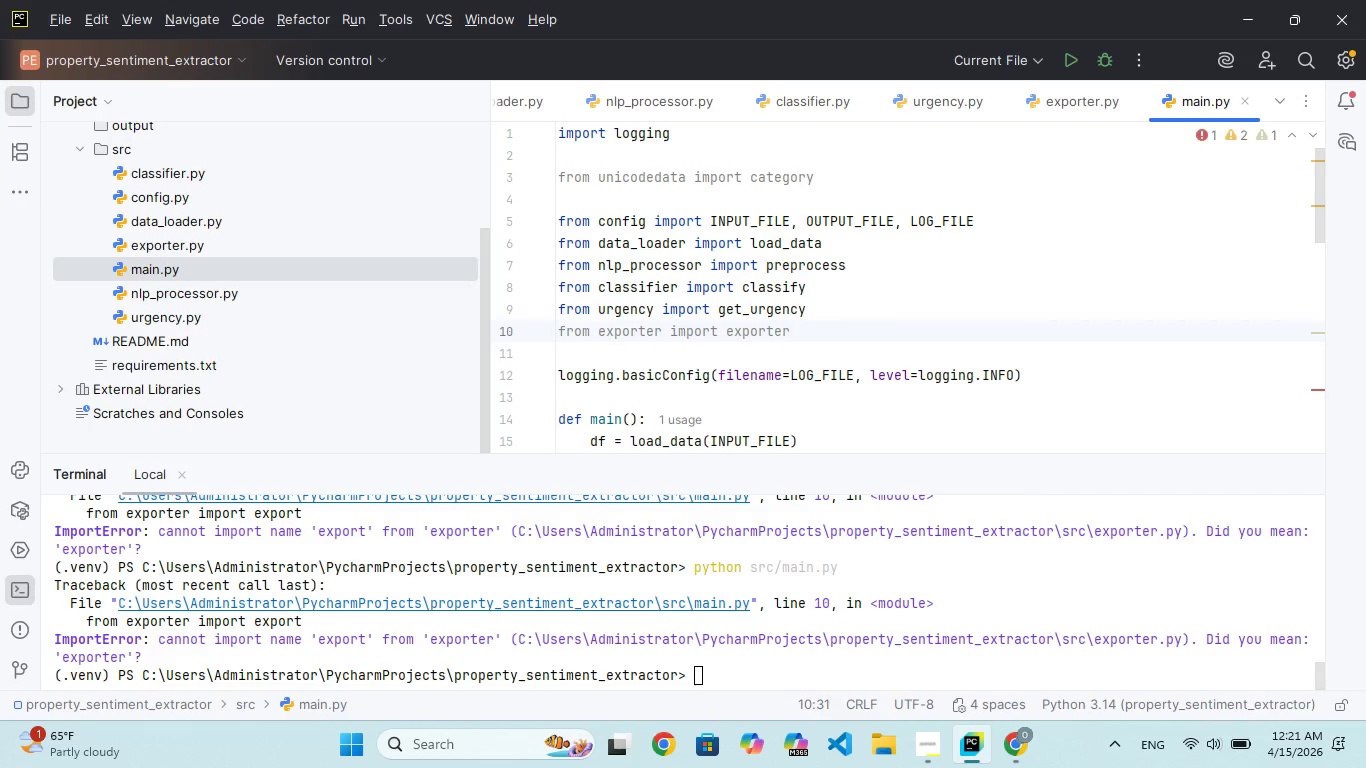 
key(ArrowDown)
 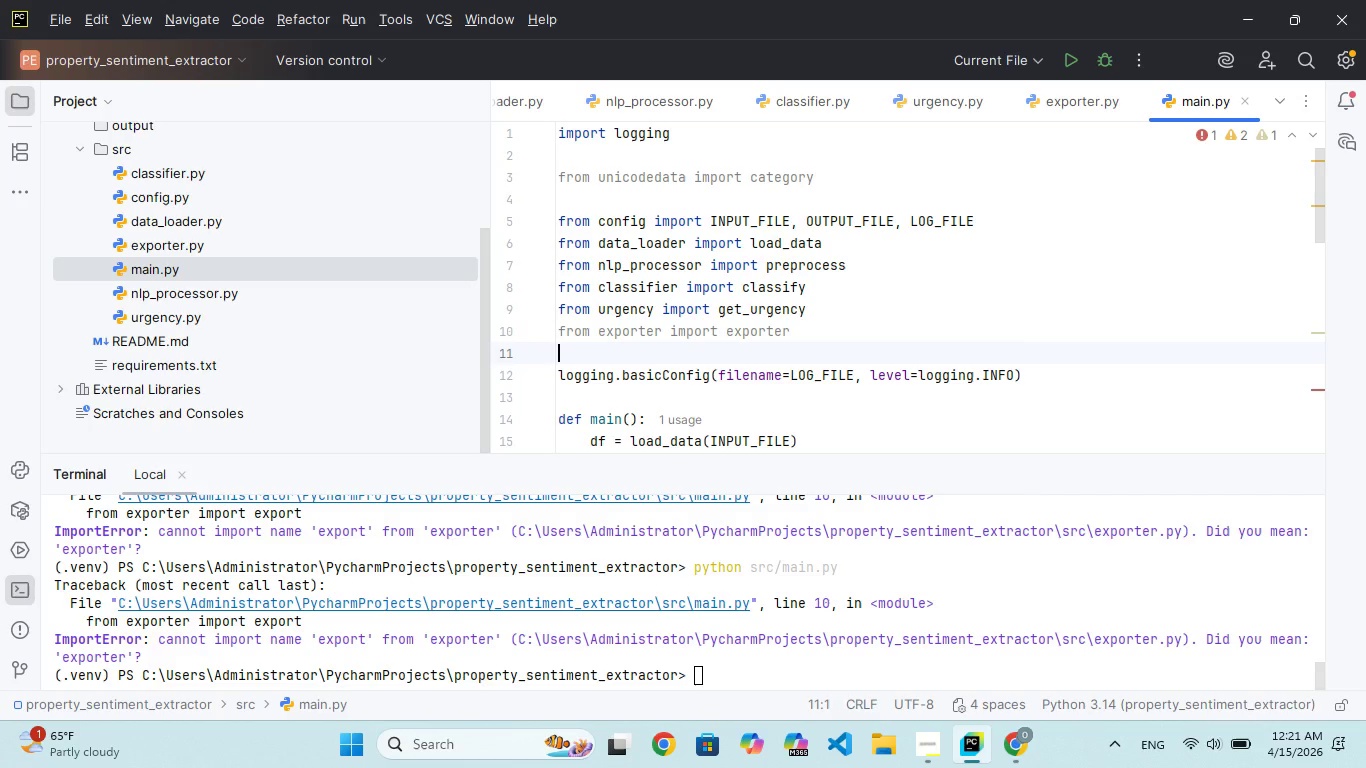 
key(Backspace)
 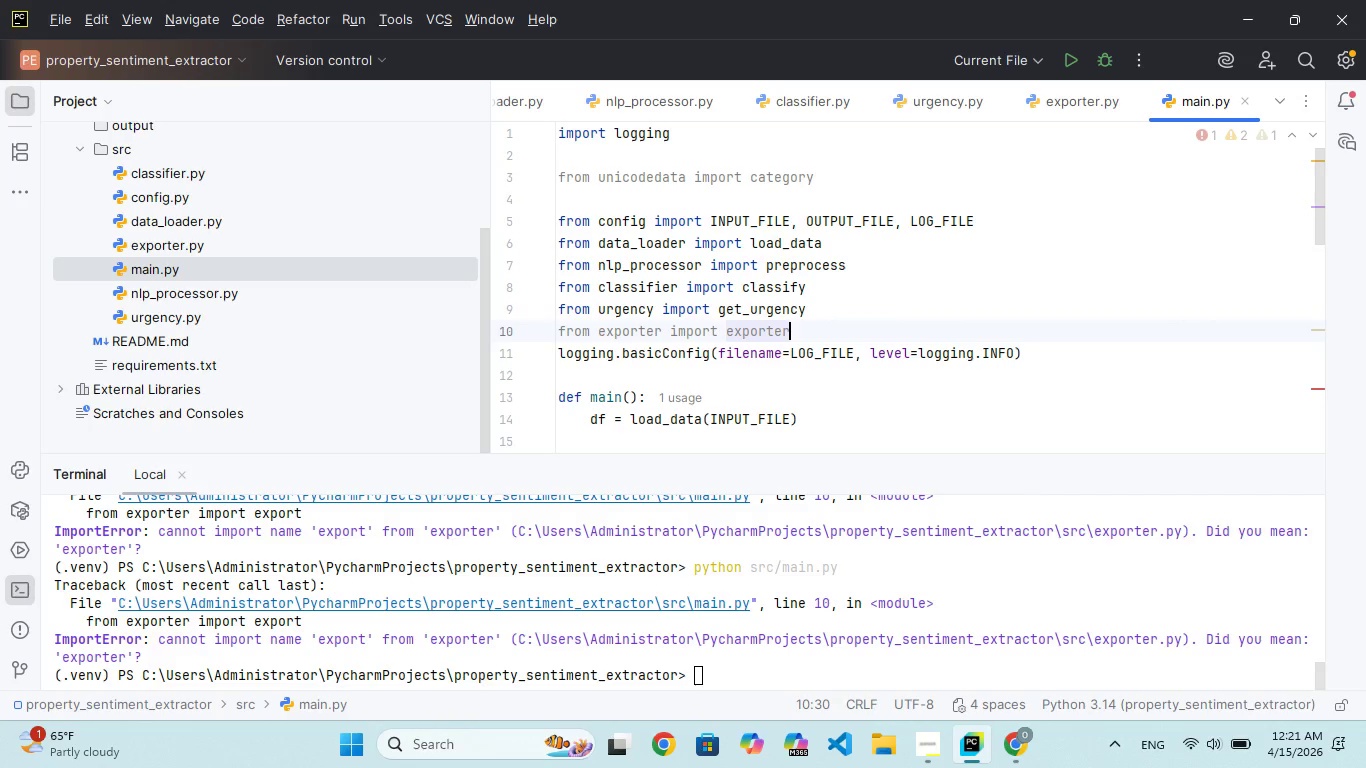 
key(Enter)
 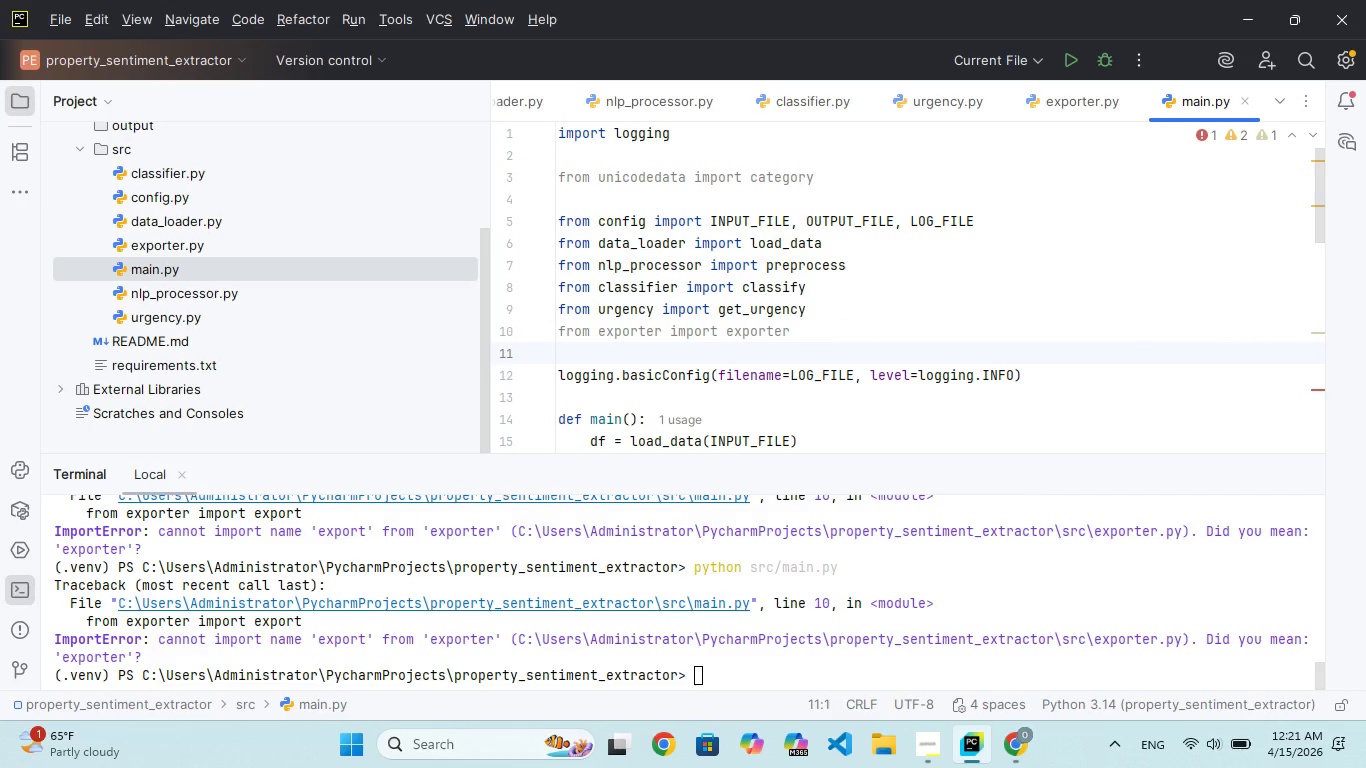 
key(Shift+ShiftRight)
 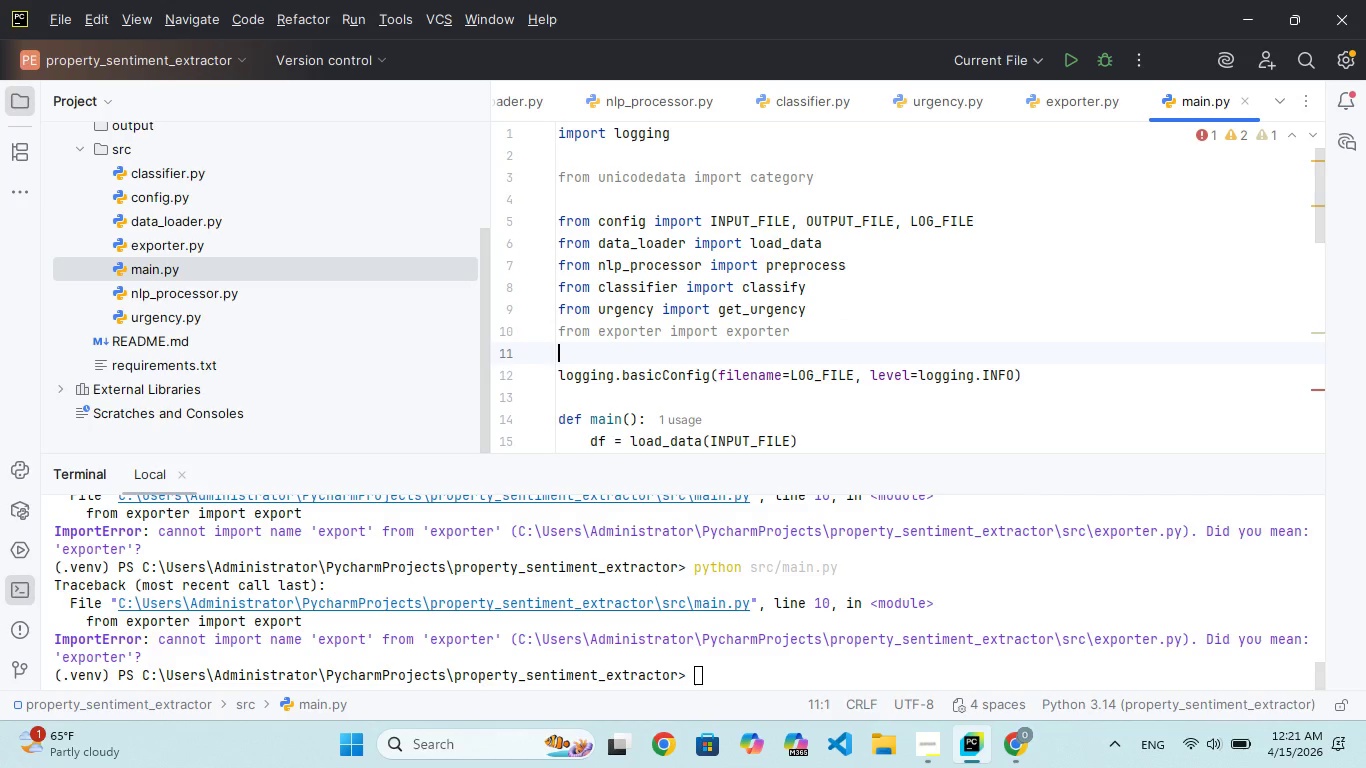 
key(Shift+ShiftRight)
 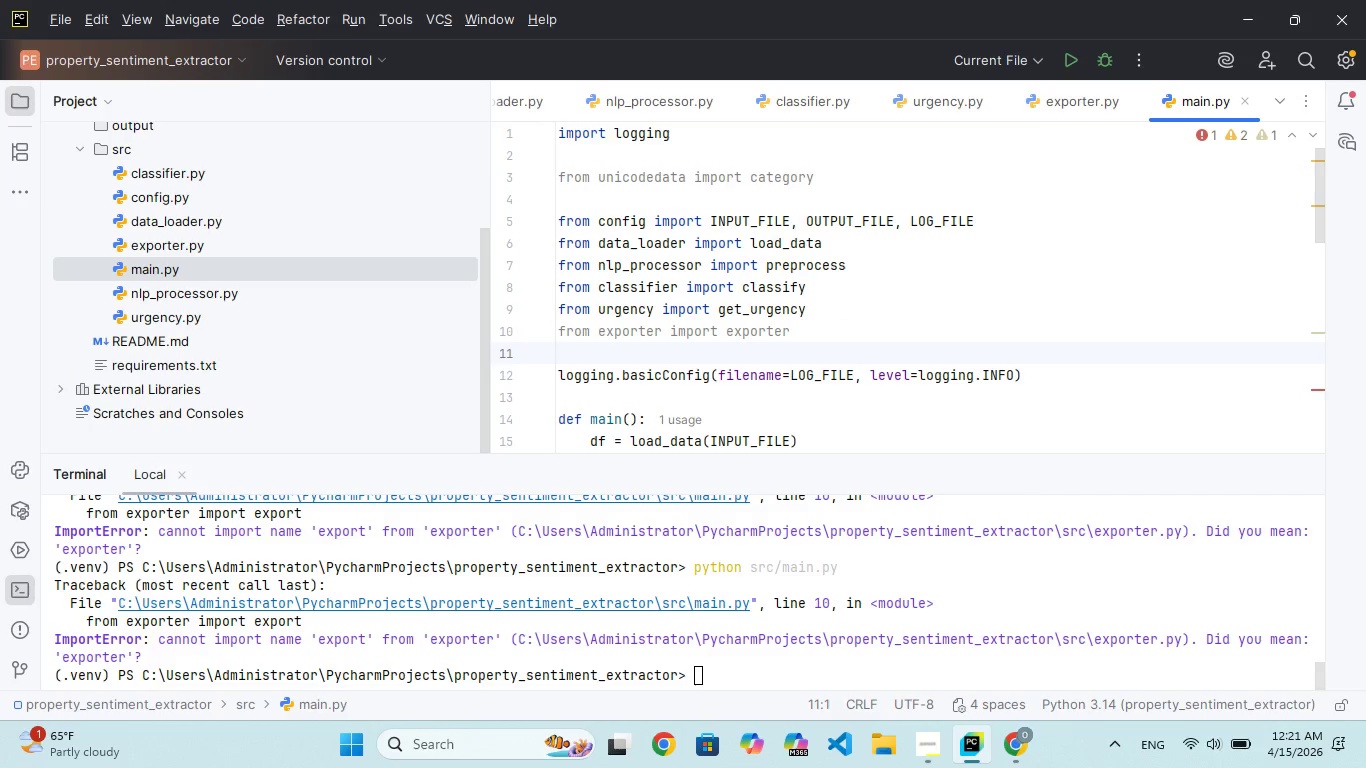 
key(ArrowUp)
 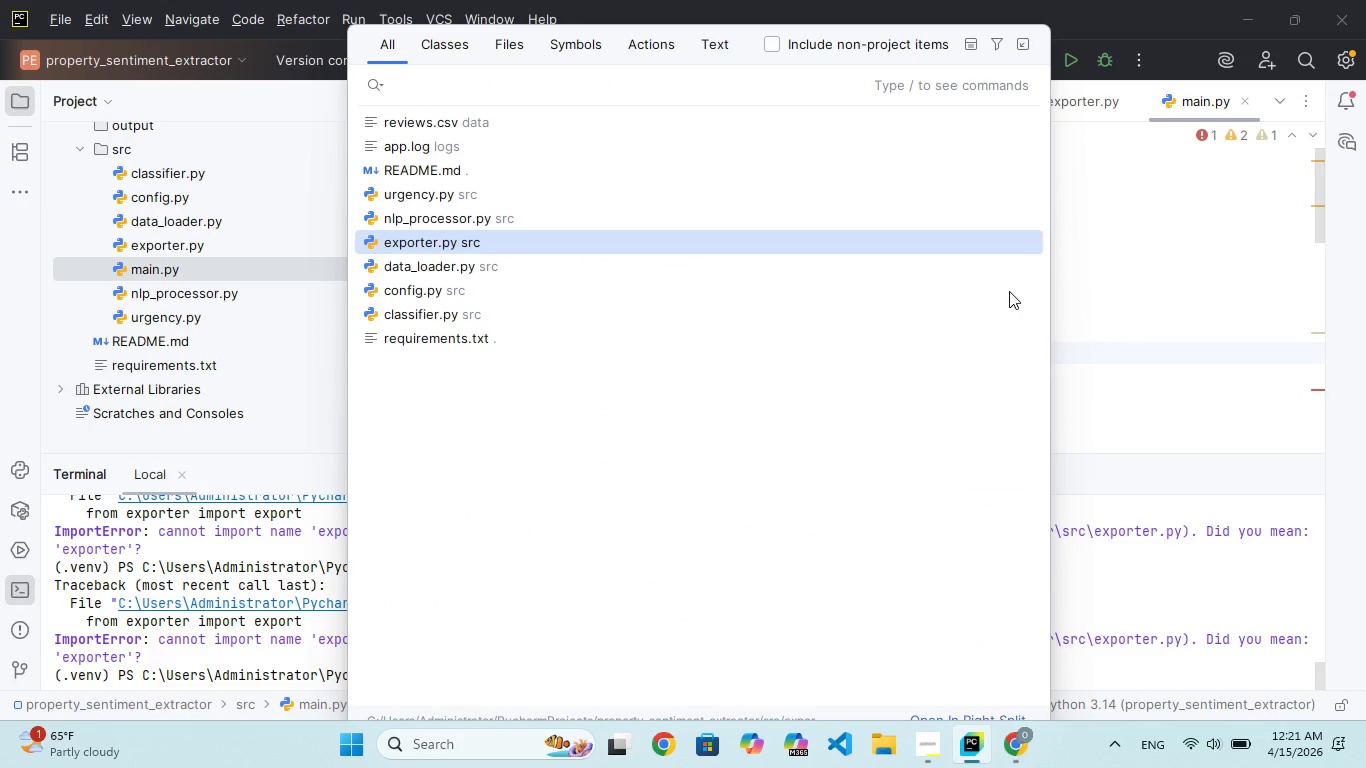 
left_click([1145, 333])
 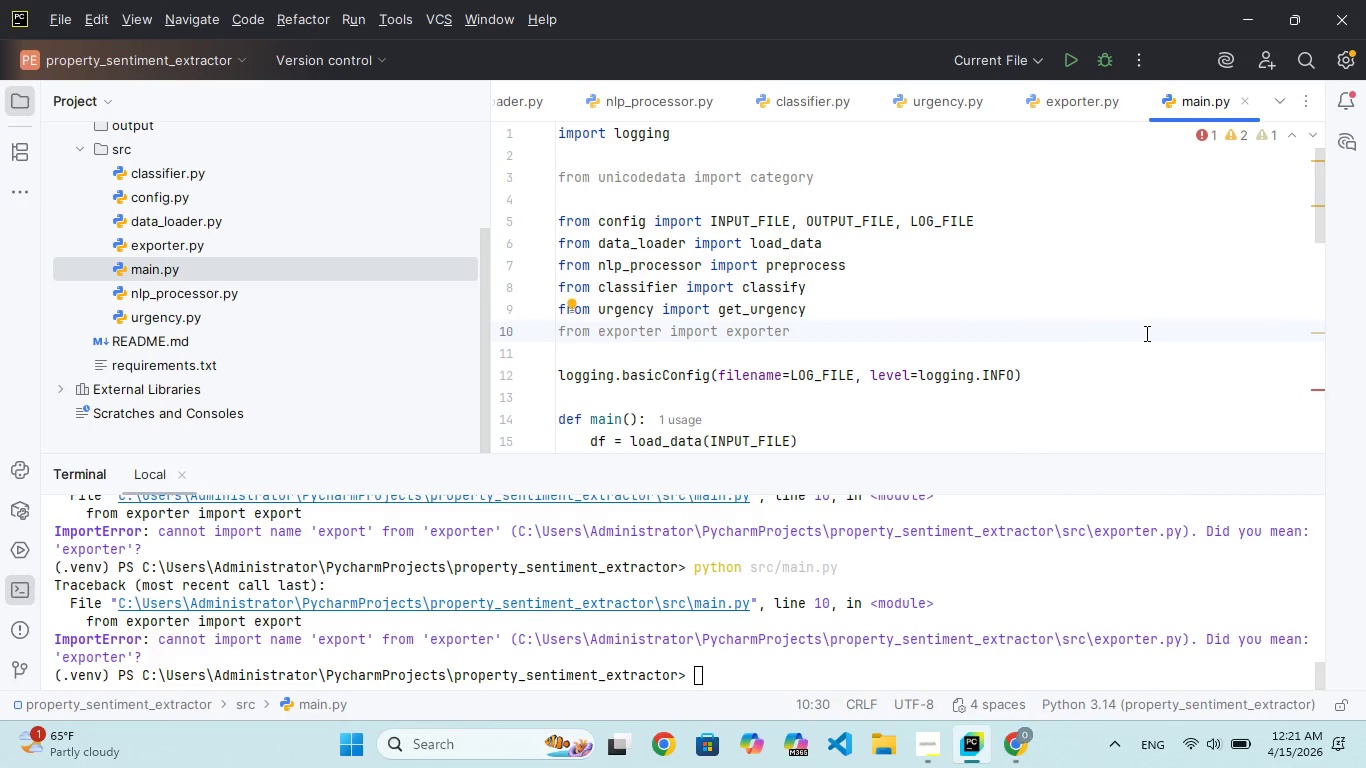 
key(Backspace)
 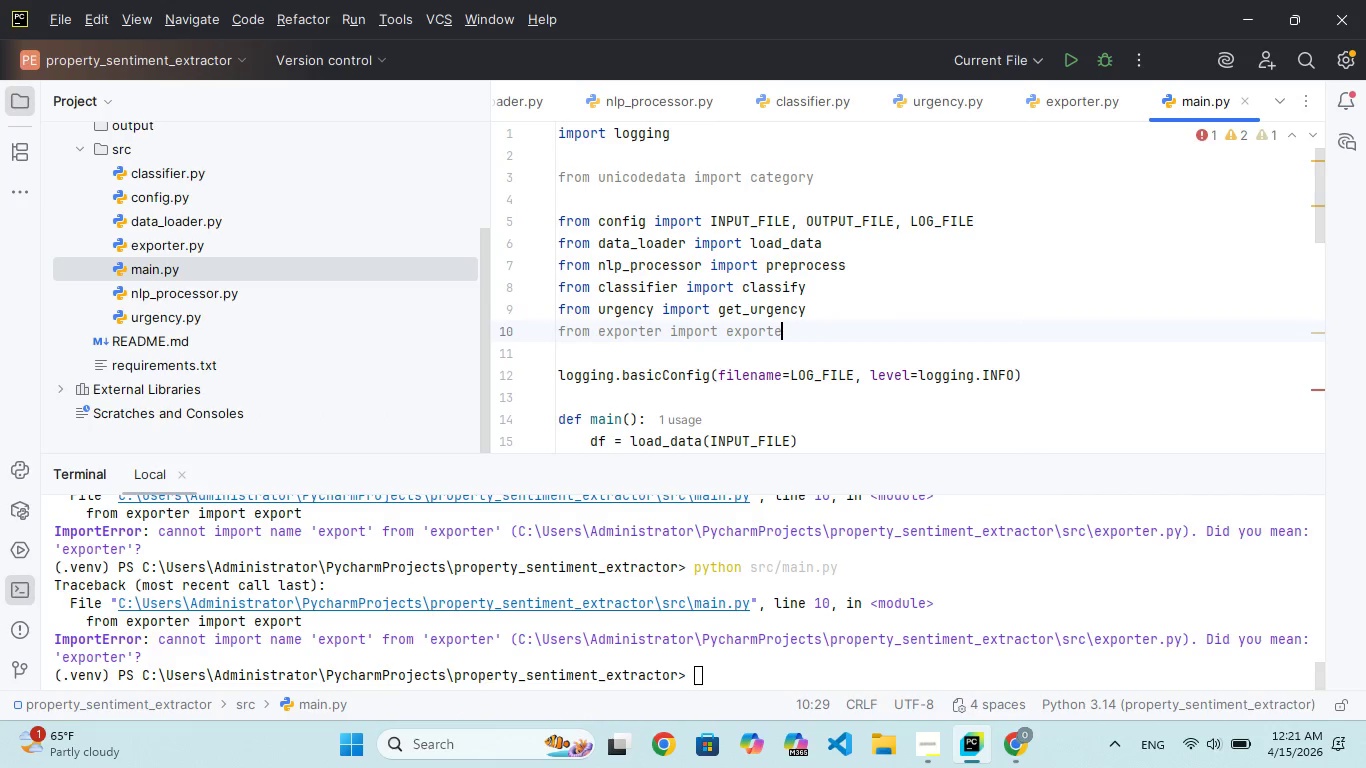 
key(Backspace)
 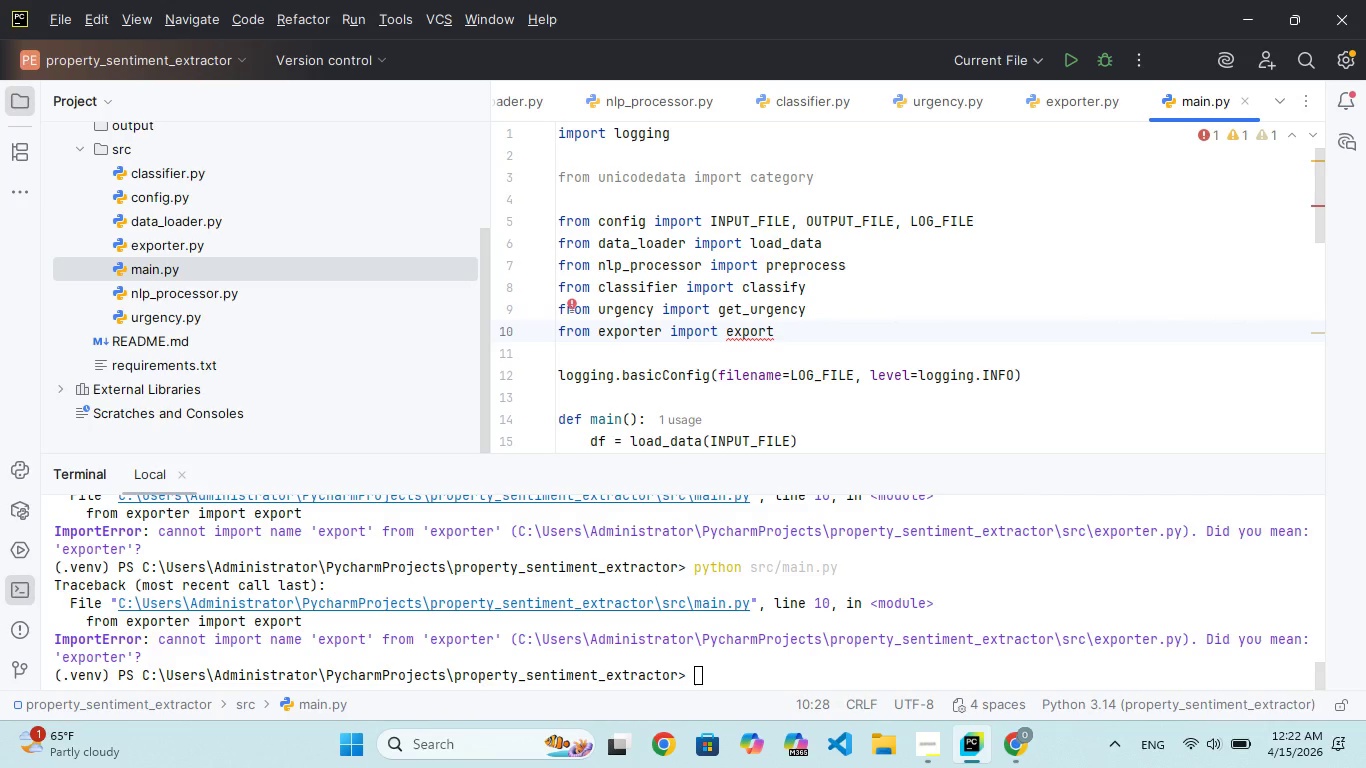 
wait(21.69)
 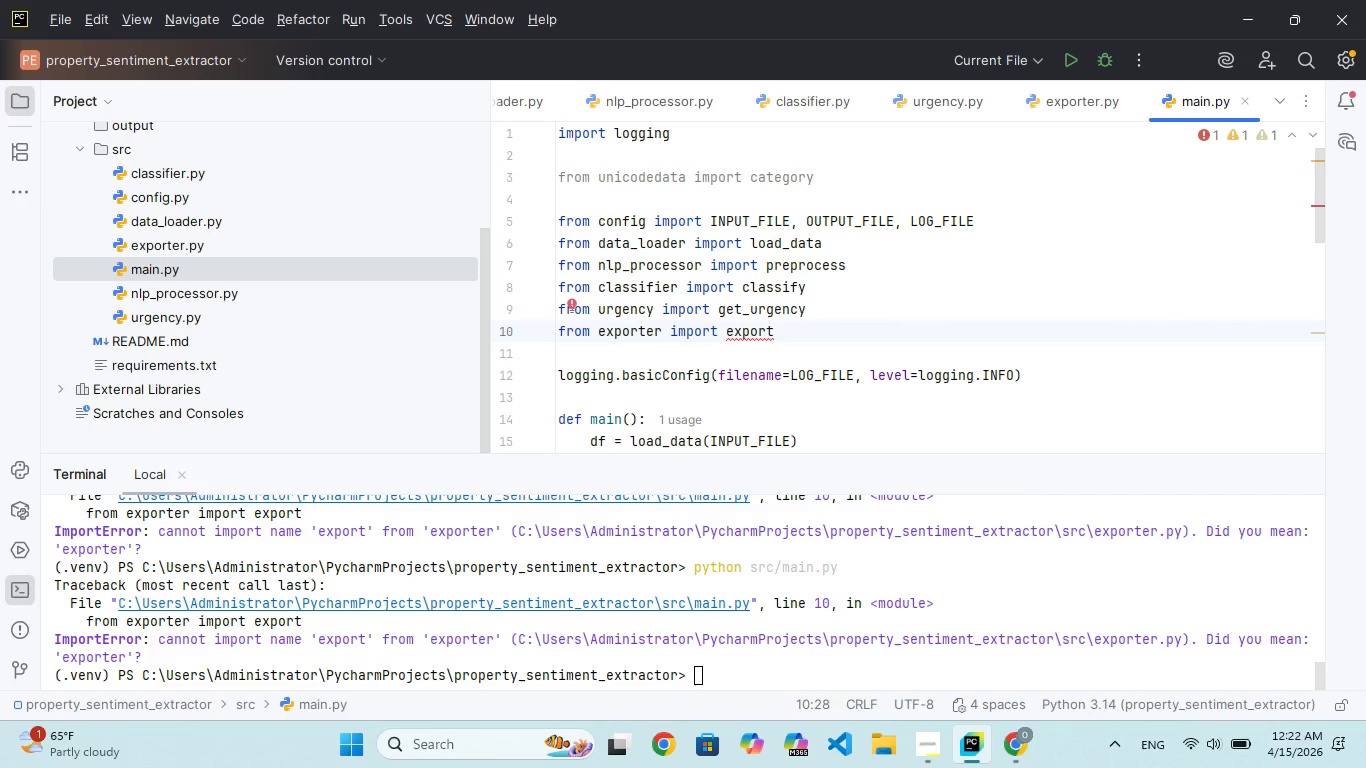 
key(ArrowDown)
 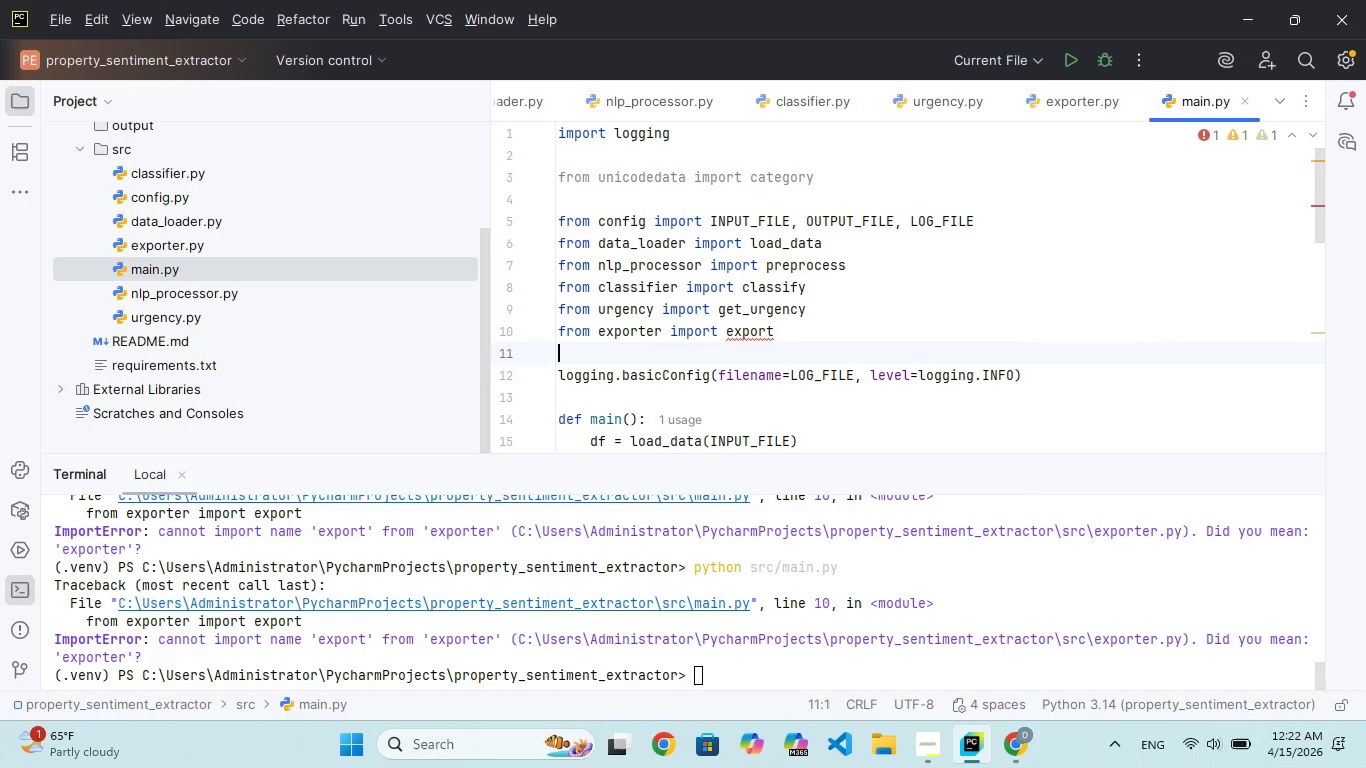 
key(ArrowDown)
 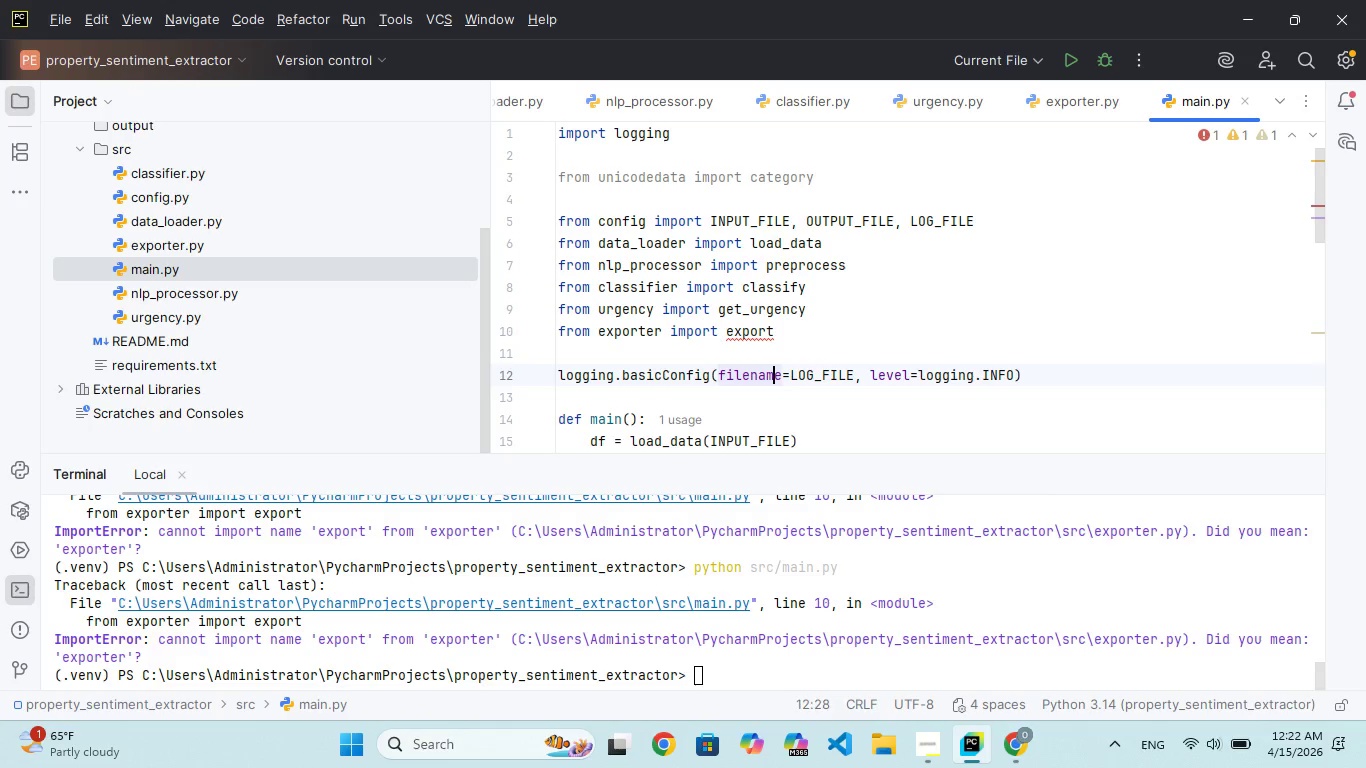 
key(ArrowDown)
 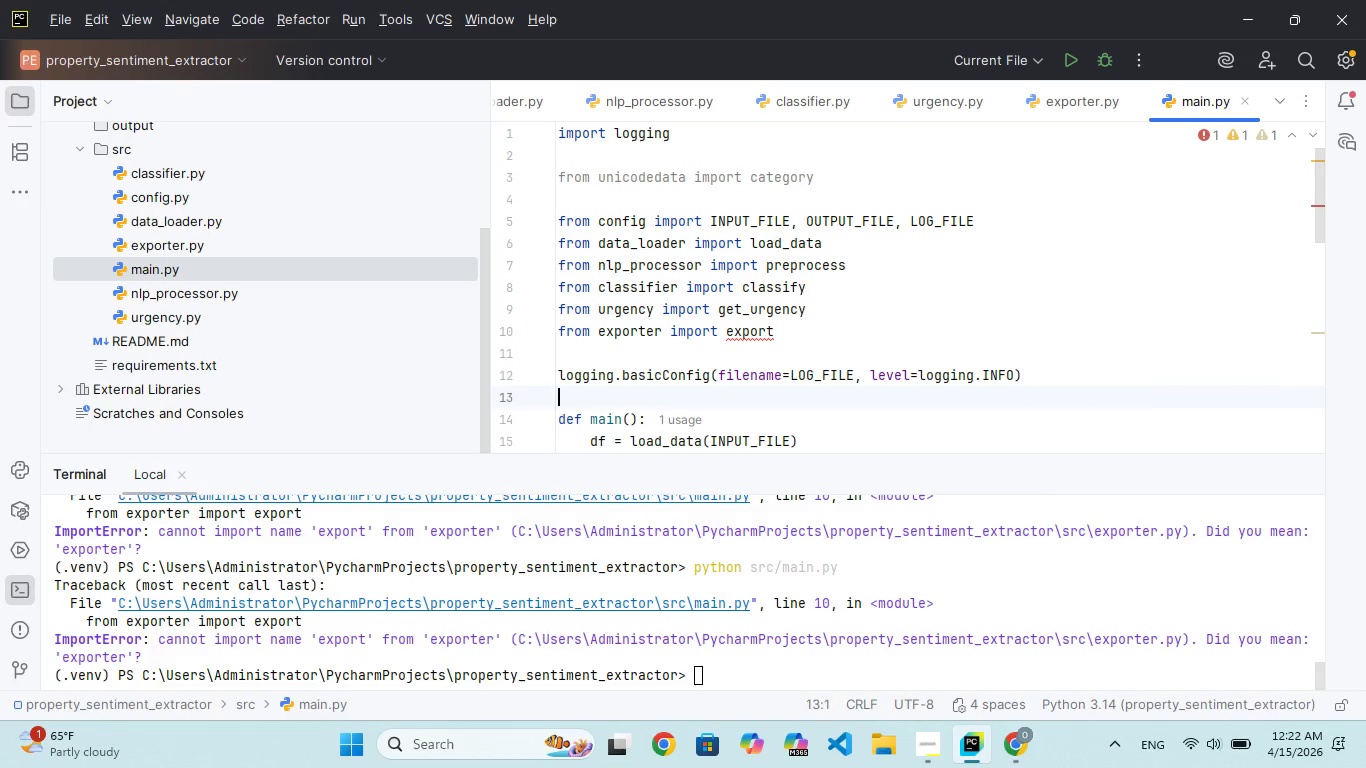 
key(ArrowDown)
 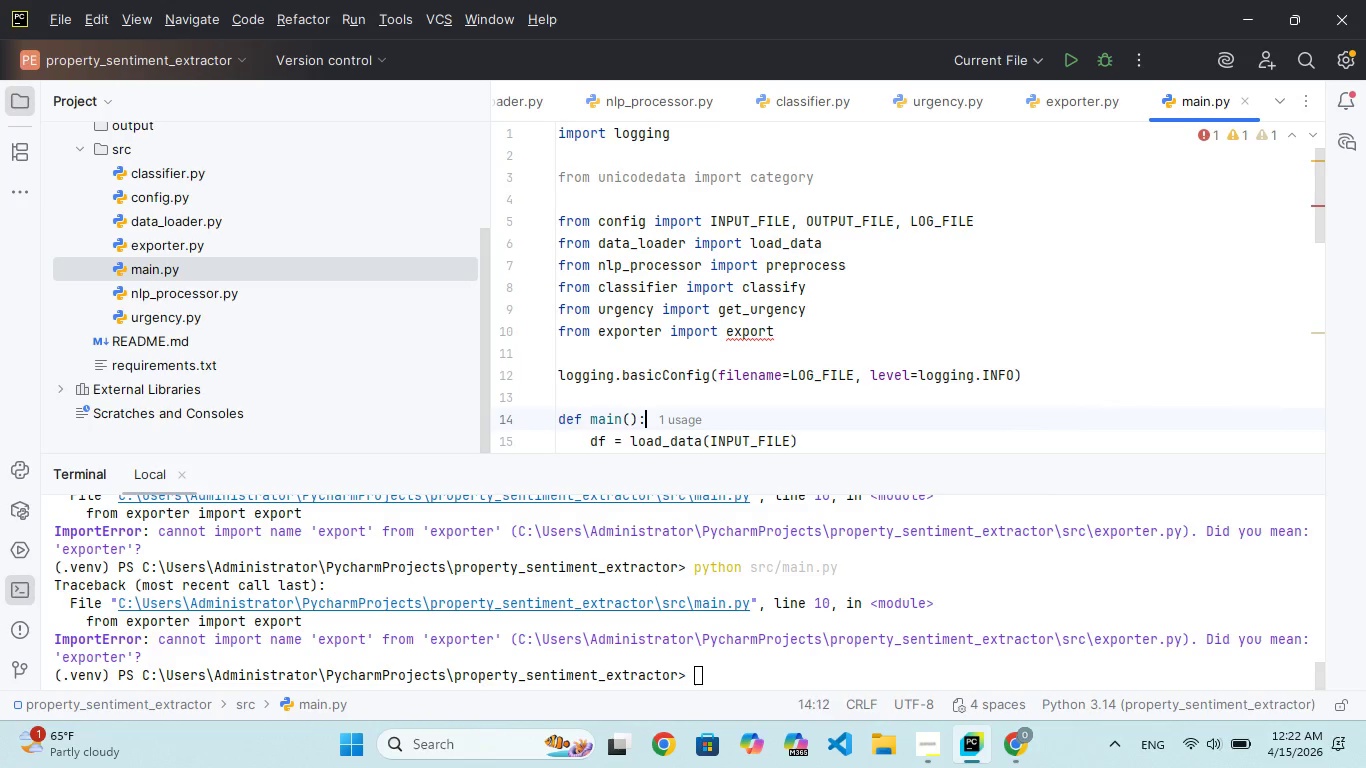 
key(ArrowDown)
 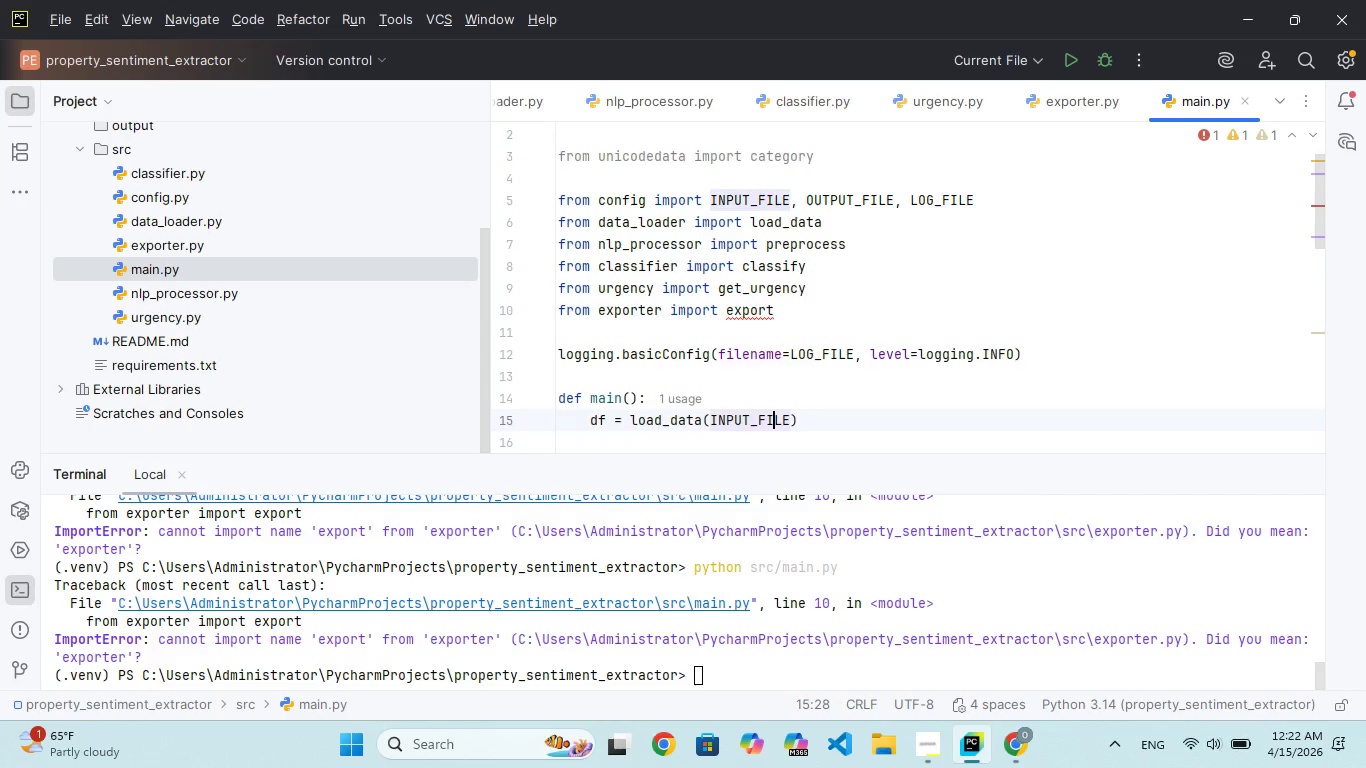 
key(ArrowDown)
 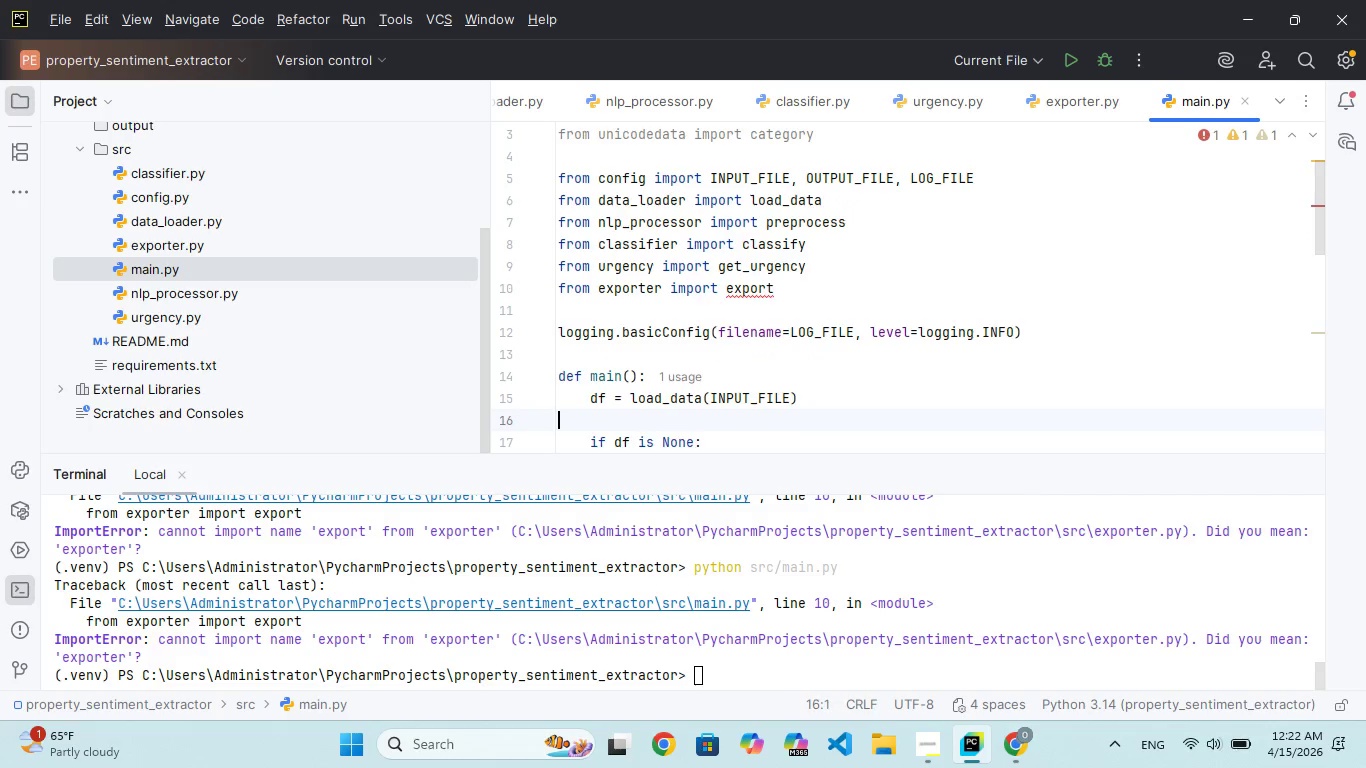 
key(ArrowDown)
 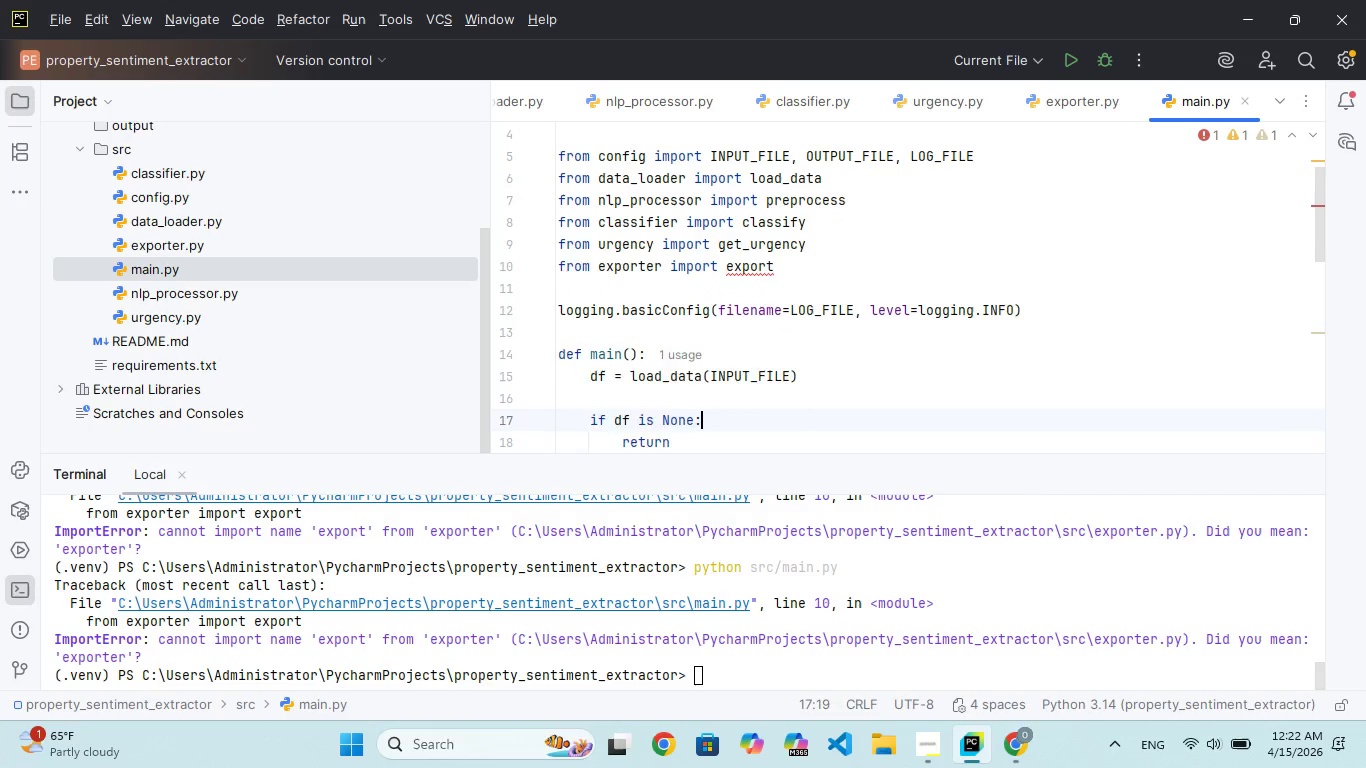 
key(ArrowDown)
 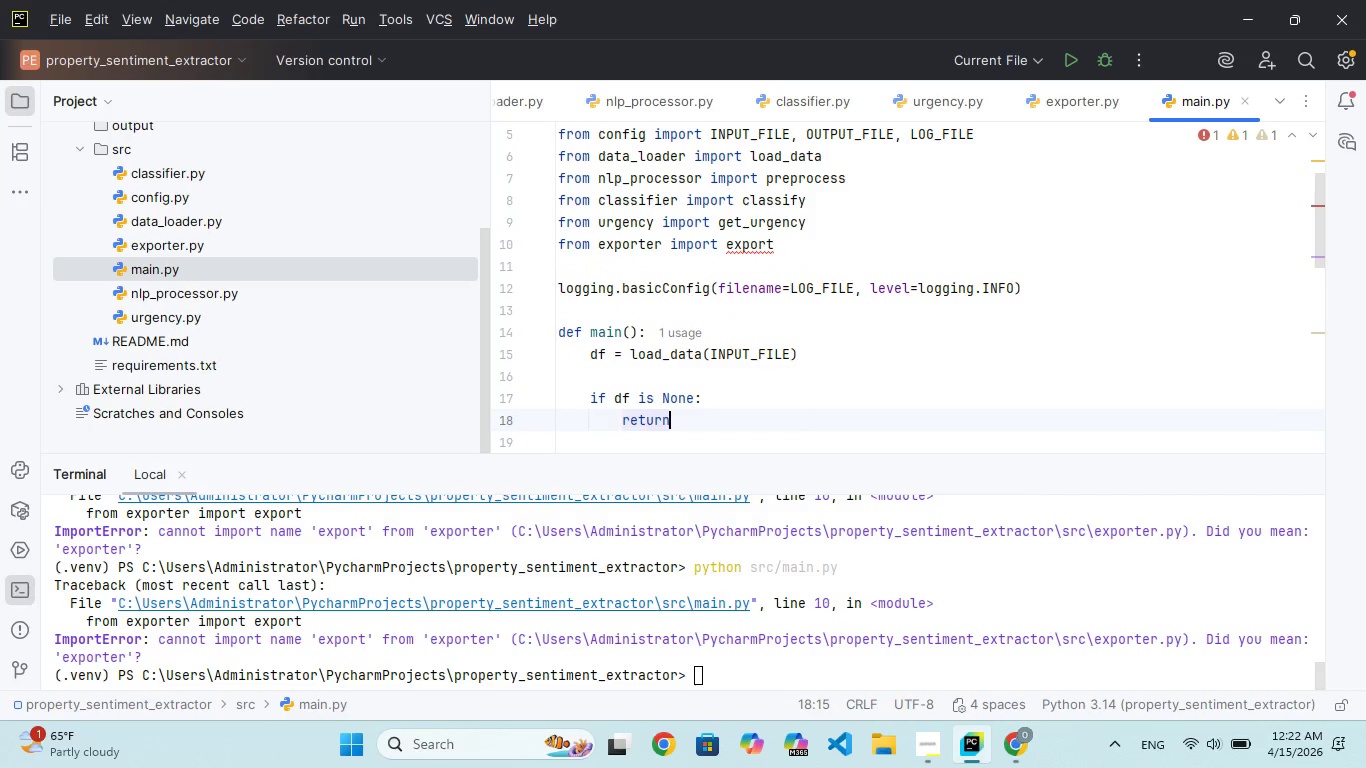 
key(ArrowDown)
 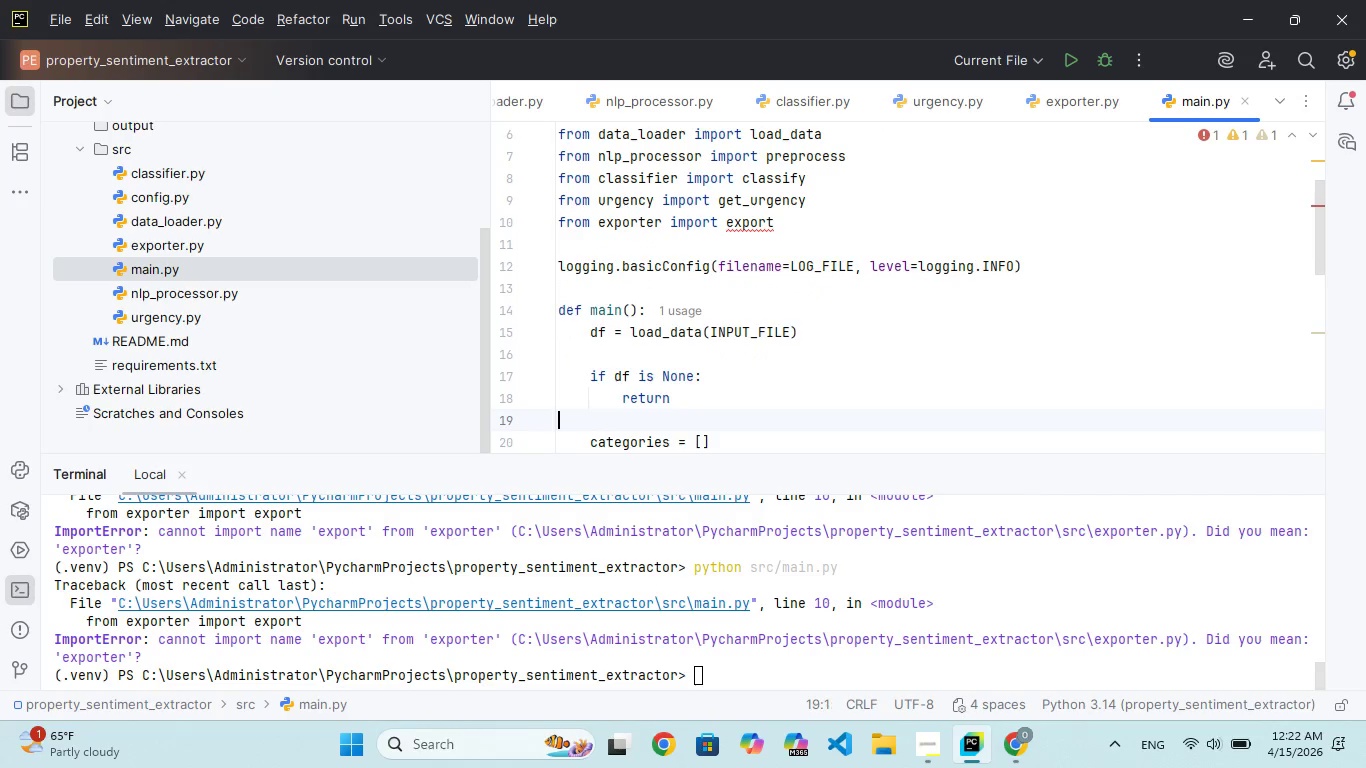 
hold_key(key=ArrowDown, duration=0.72)
 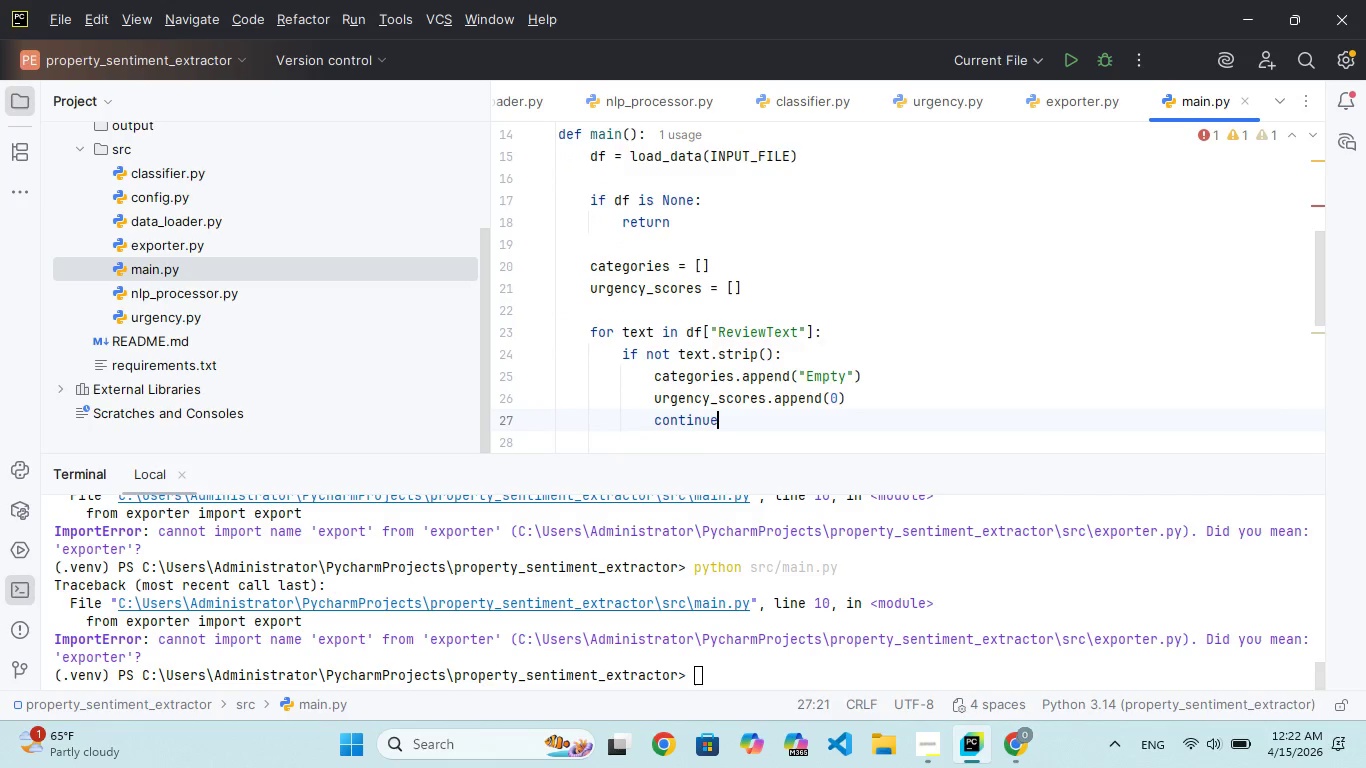 
hold_key(key=ArrowDown, duration=1.03)
 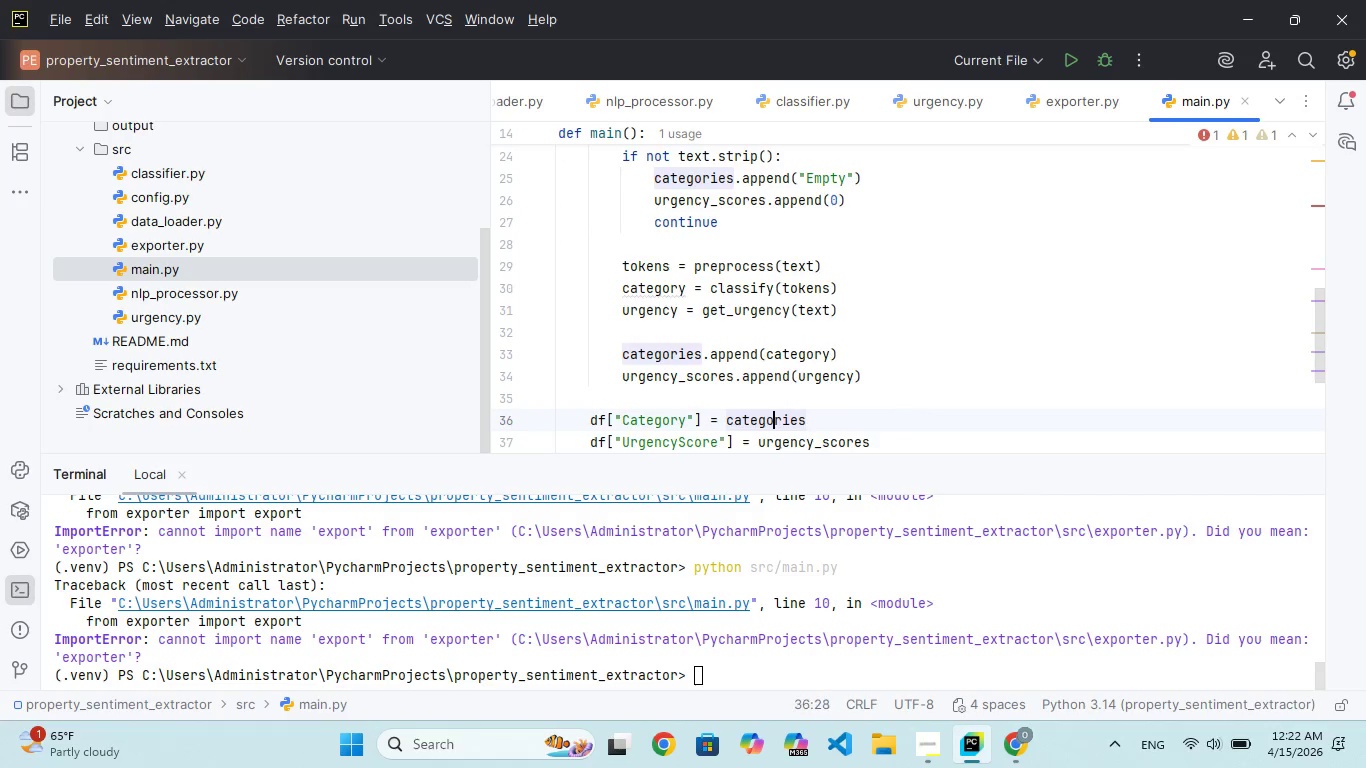 
hold_key(key=ArrowDown, duration=0.7)
 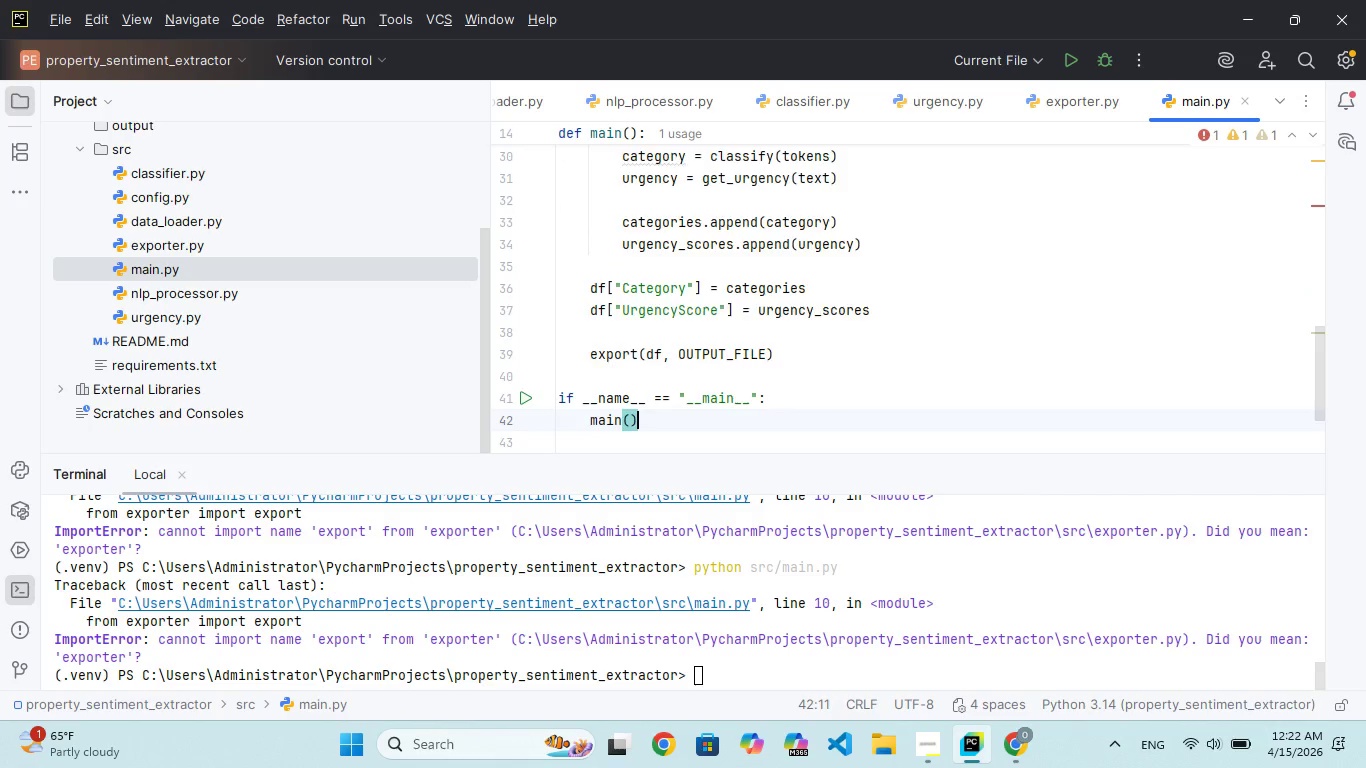 
key(ArrowDown)
 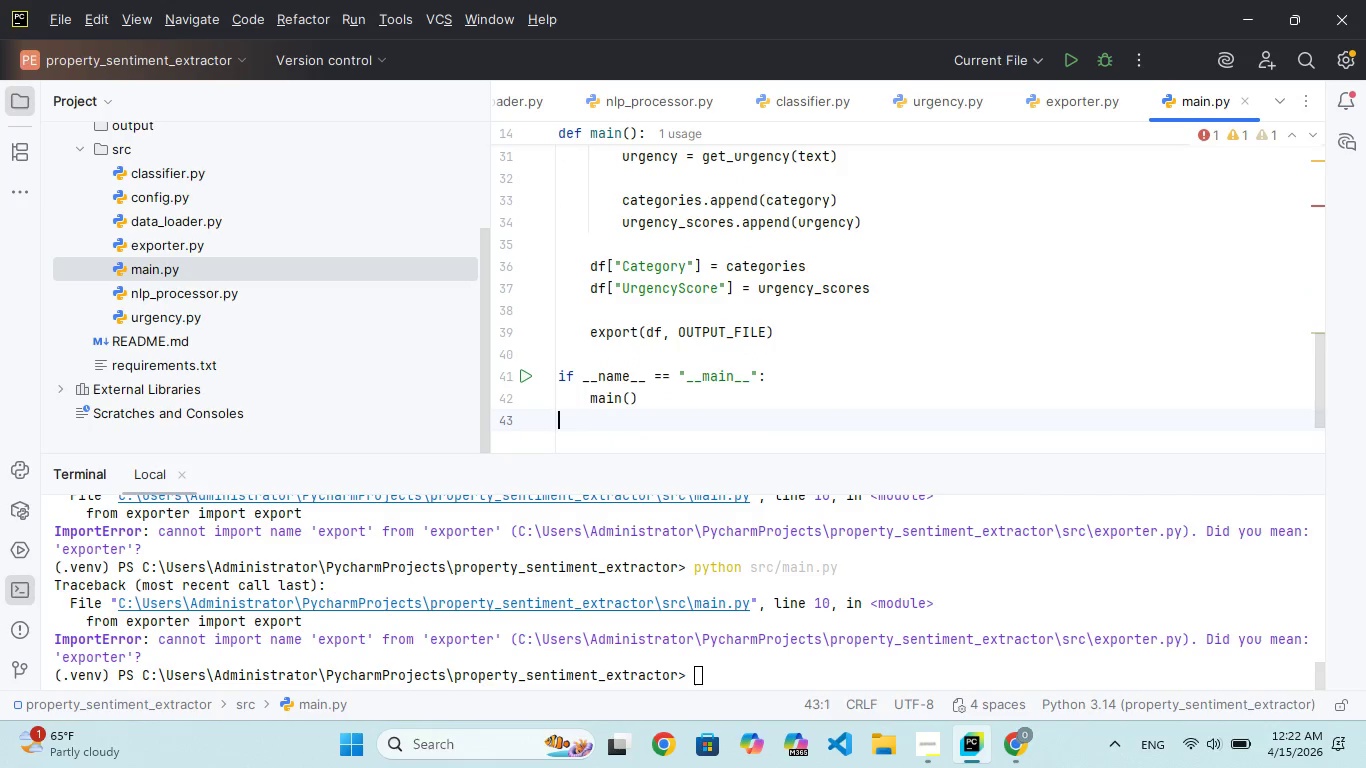 
hold_key(key=ArrowDown, duration=0.44)
 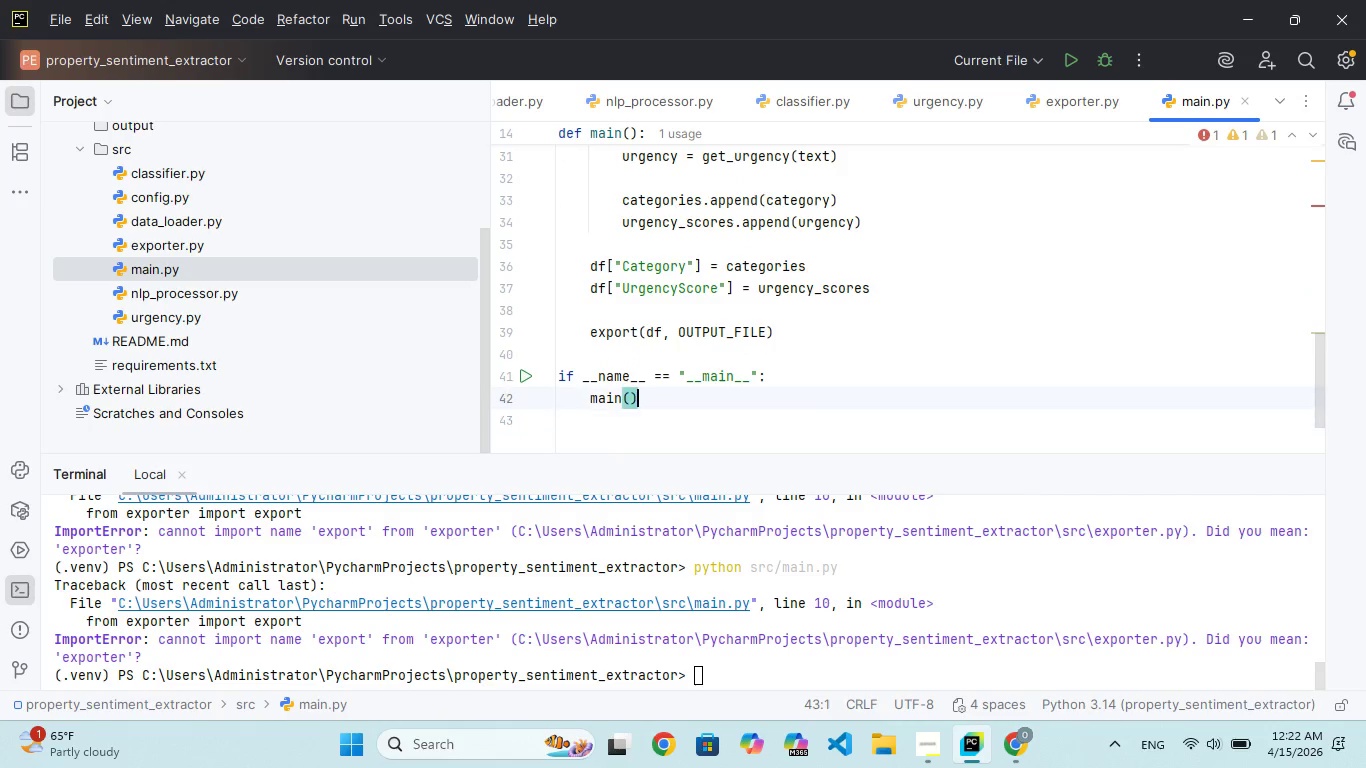 
key(ArrowUp)
 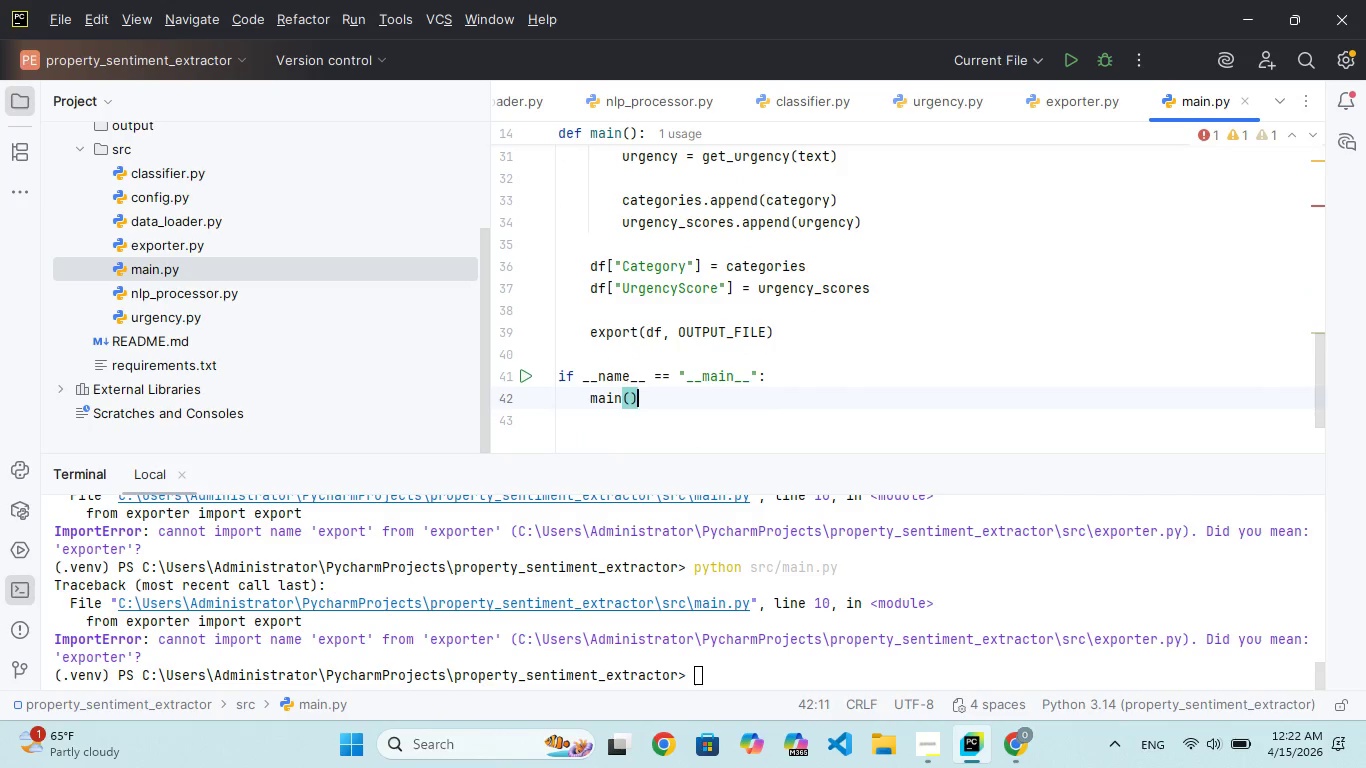 
key(ArrowUp)
 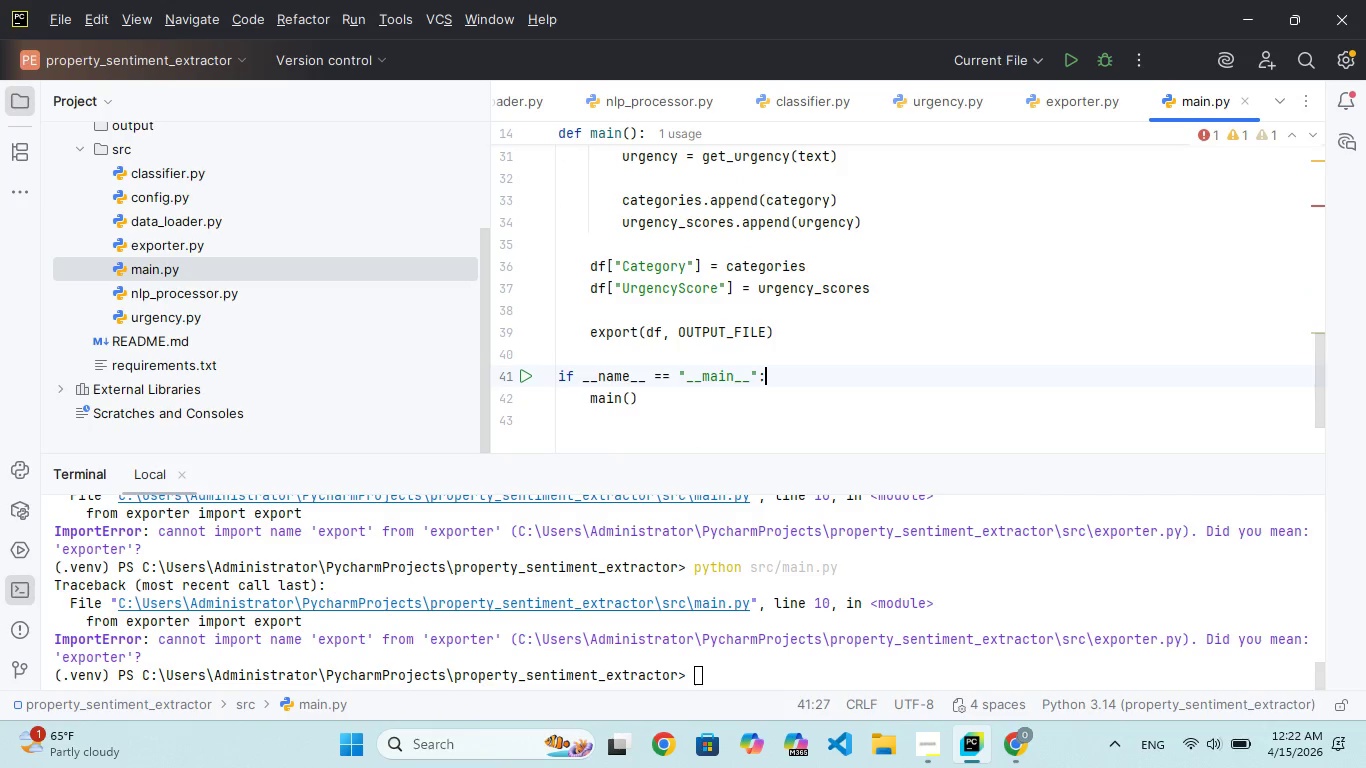 
key(ArrowUp)
 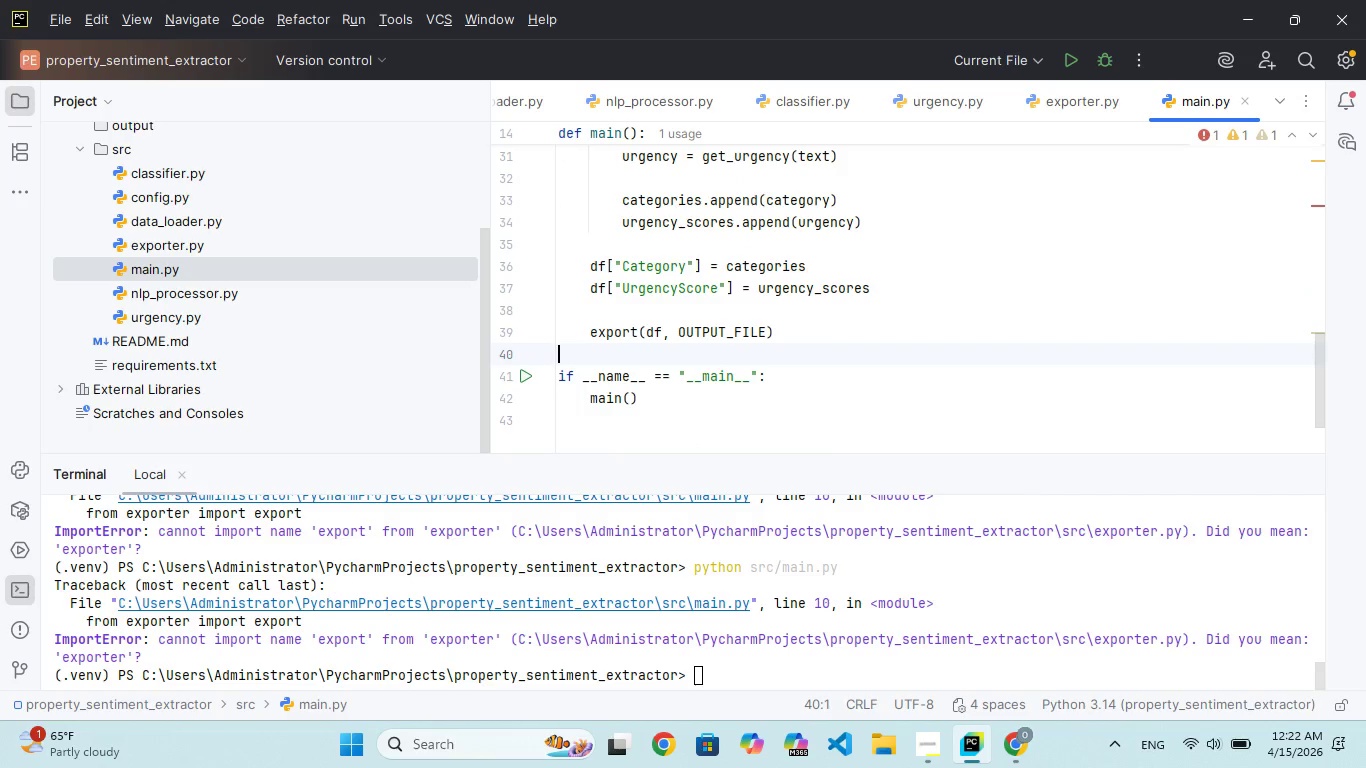 
key(ArrowUp)
 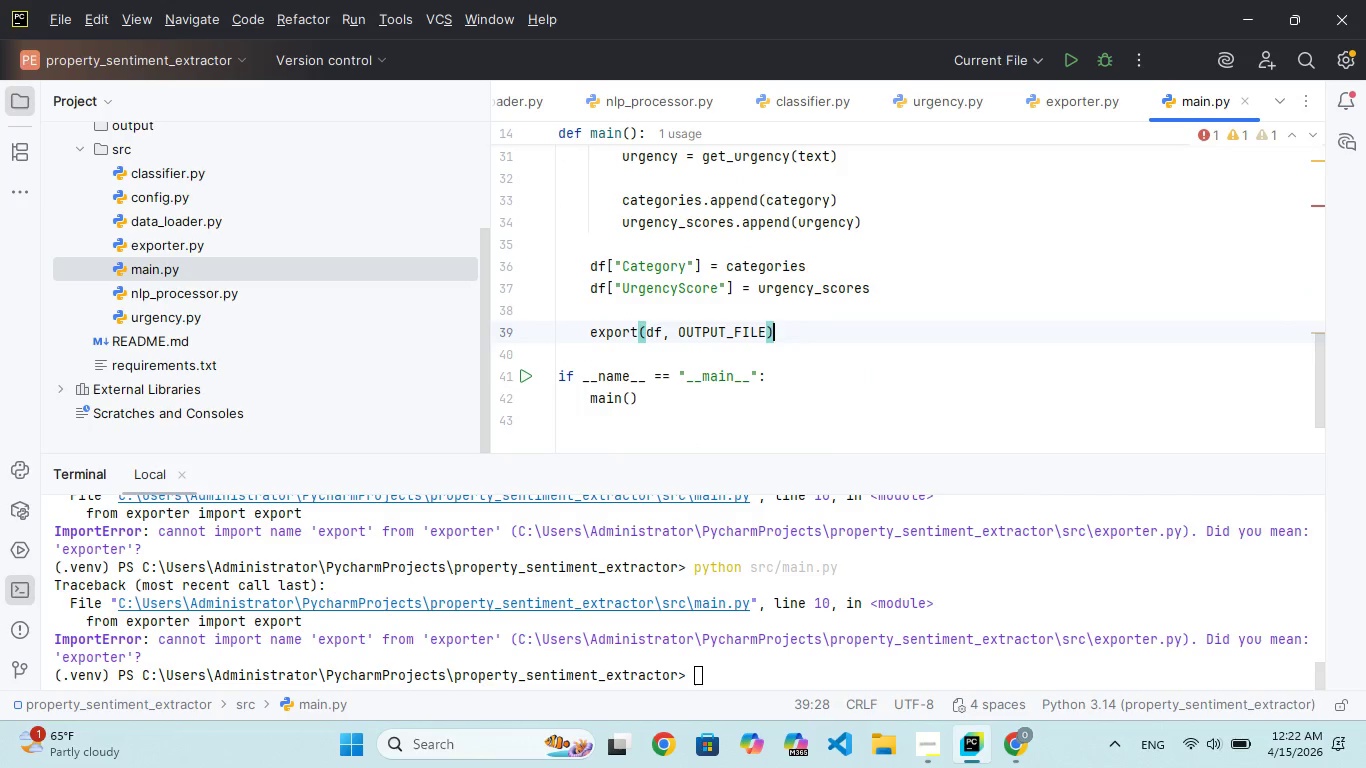 
hold_key(key=ArrowUp, duration=0.39)
 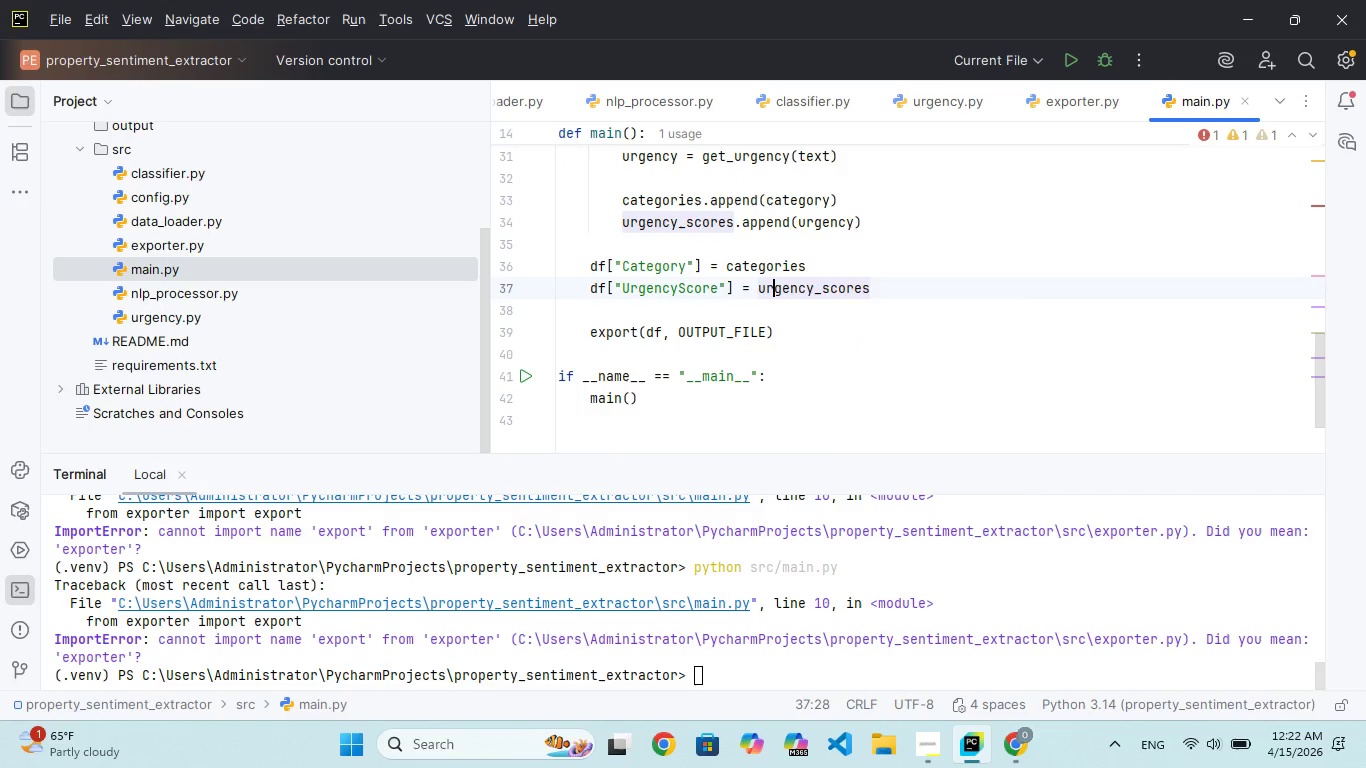 
hold_key(key=ArrowUp, duration=0.56)
 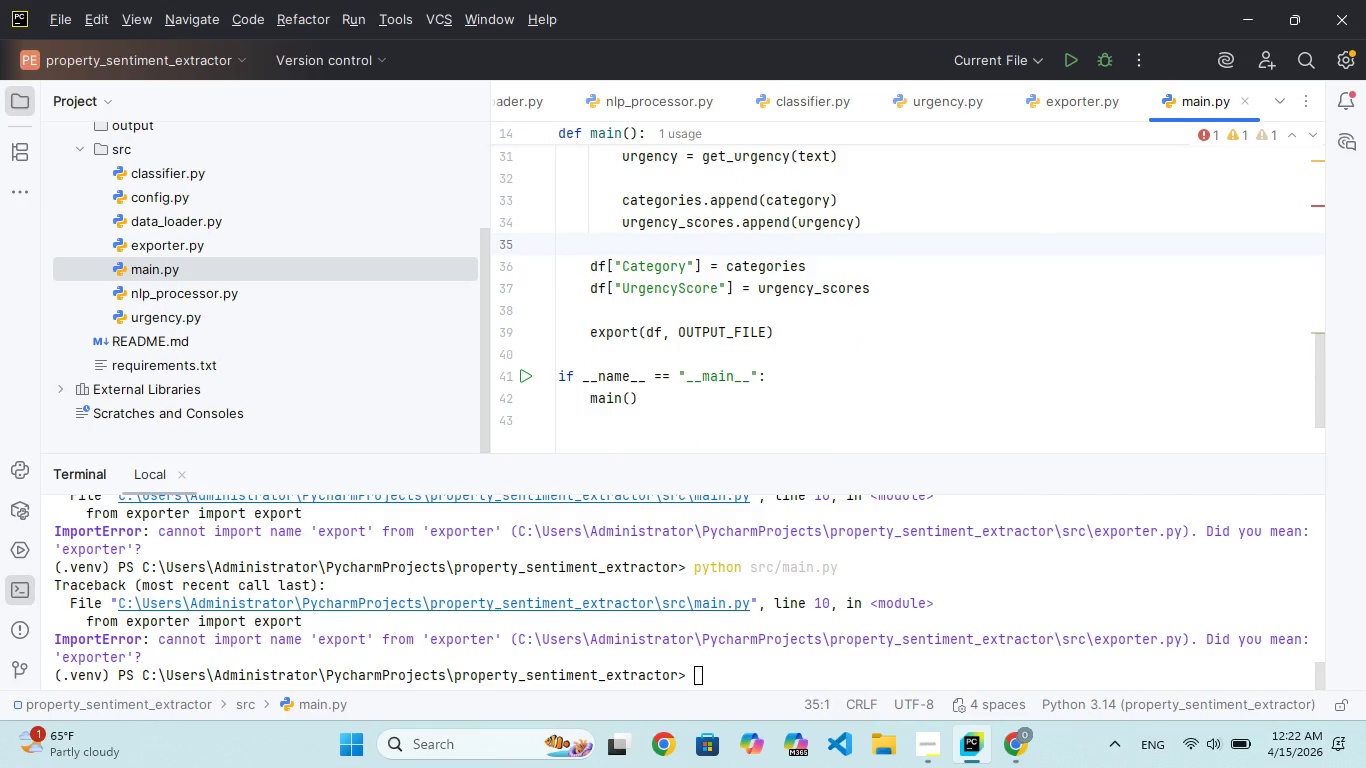 
key(ArrowUp)
 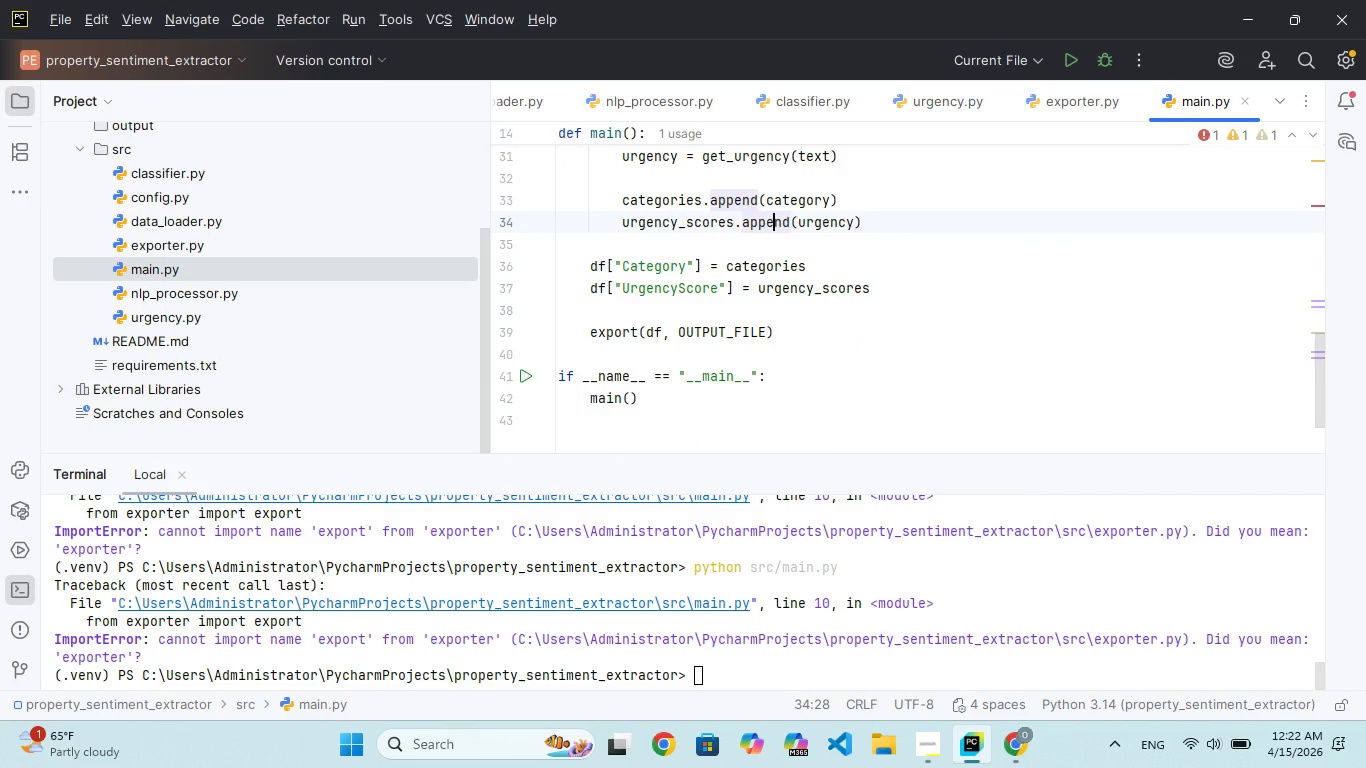 
key(ArrowUp)
 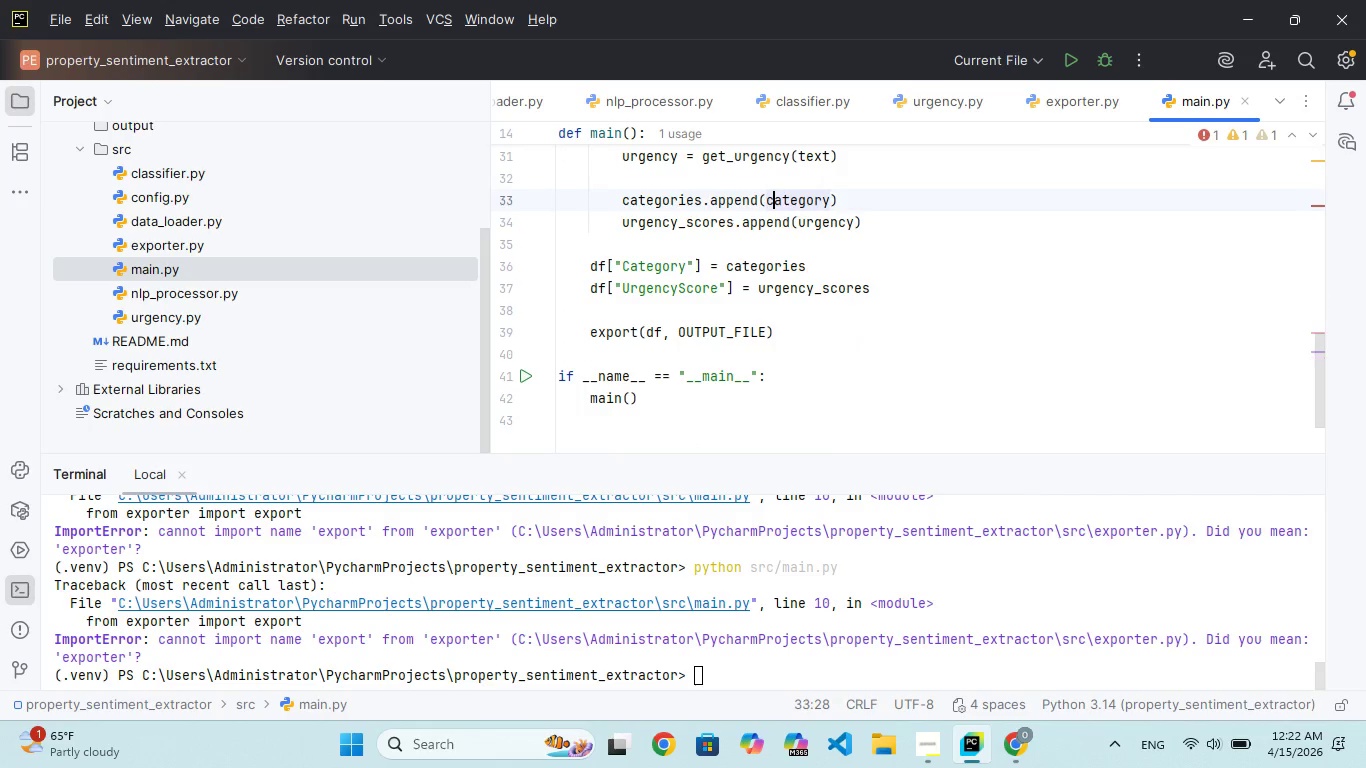 
key(ArrowUp)
 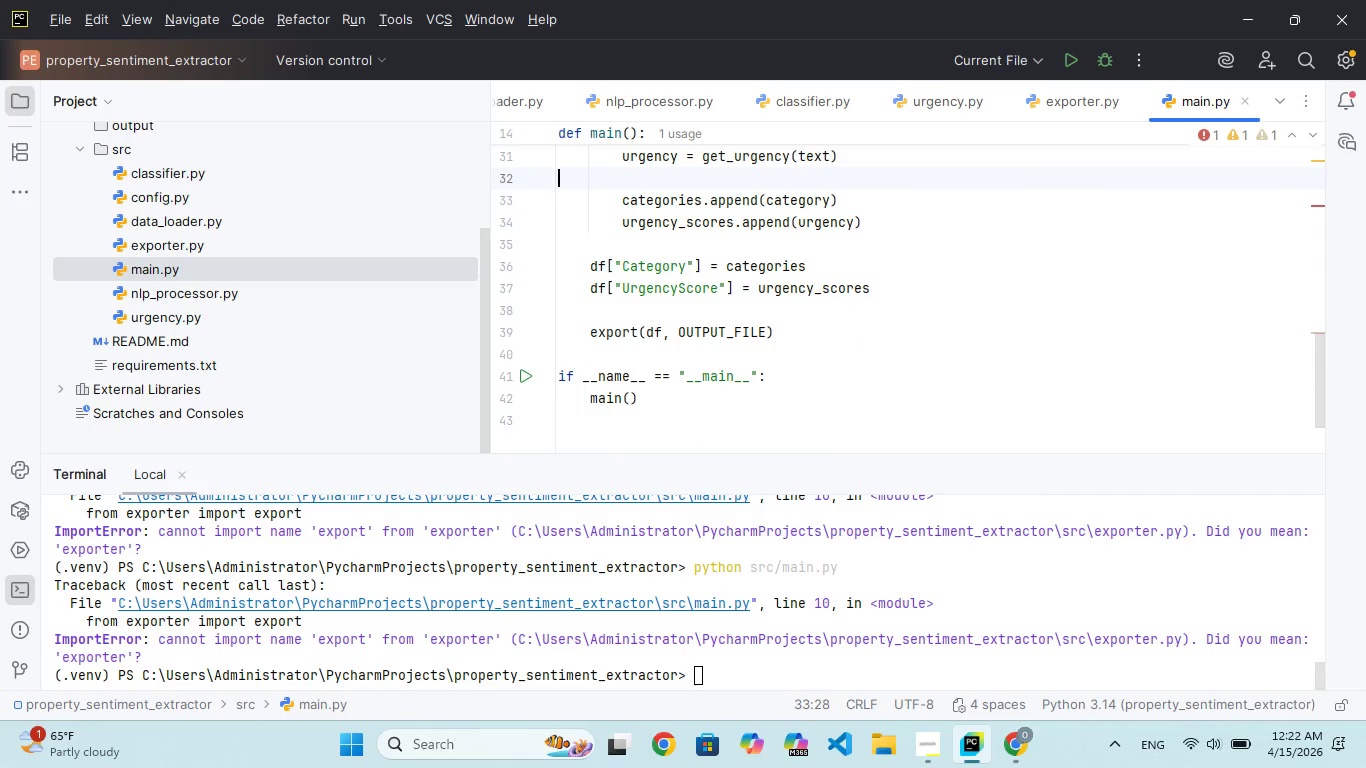 
key(ArrowUp)
 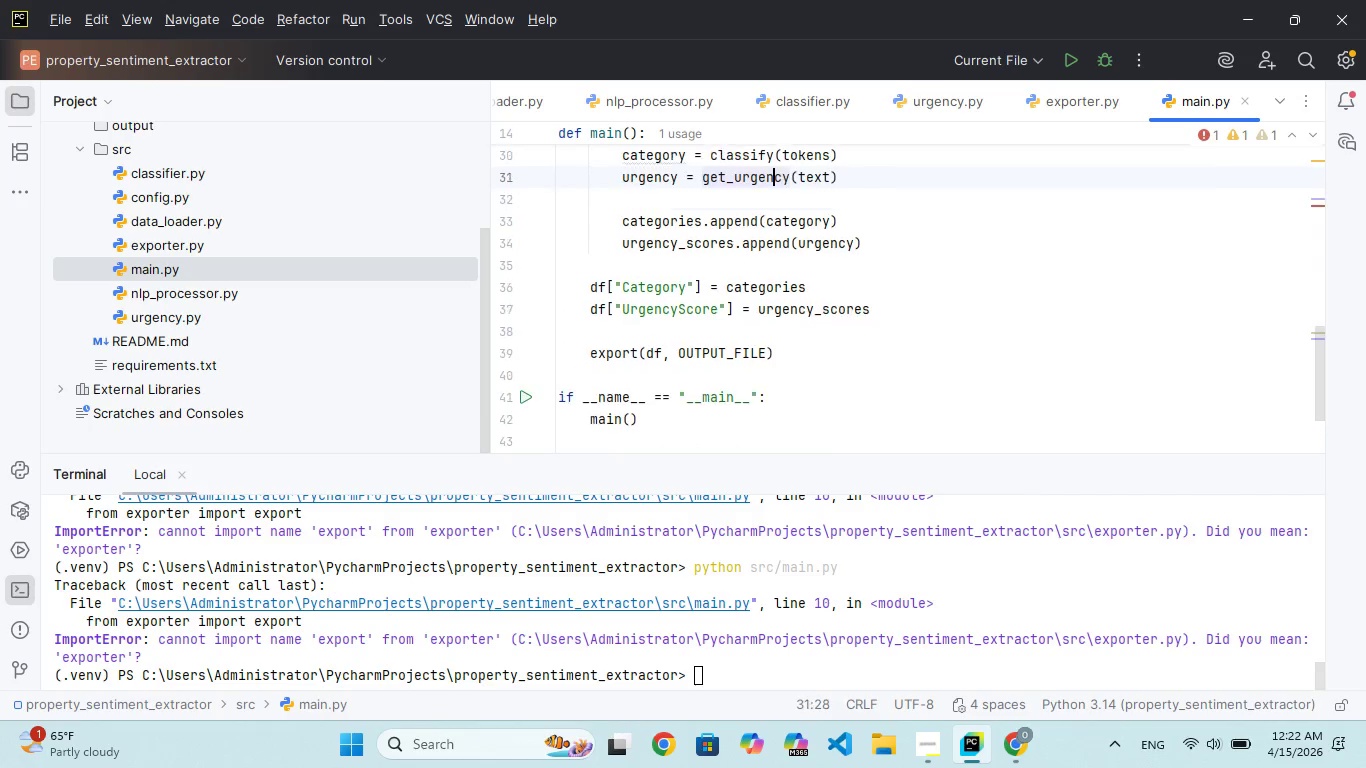 
key(ArrowUp)
 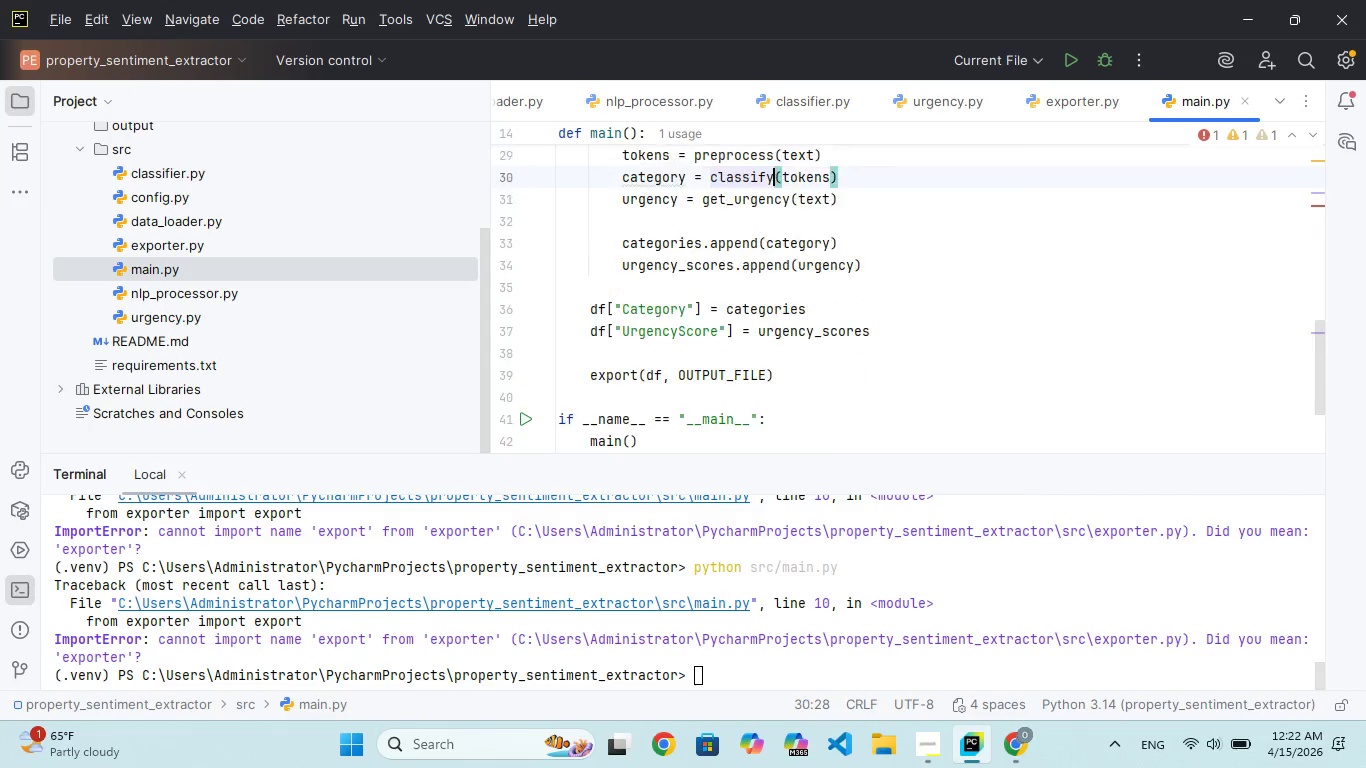 
key(ArrowUp)
 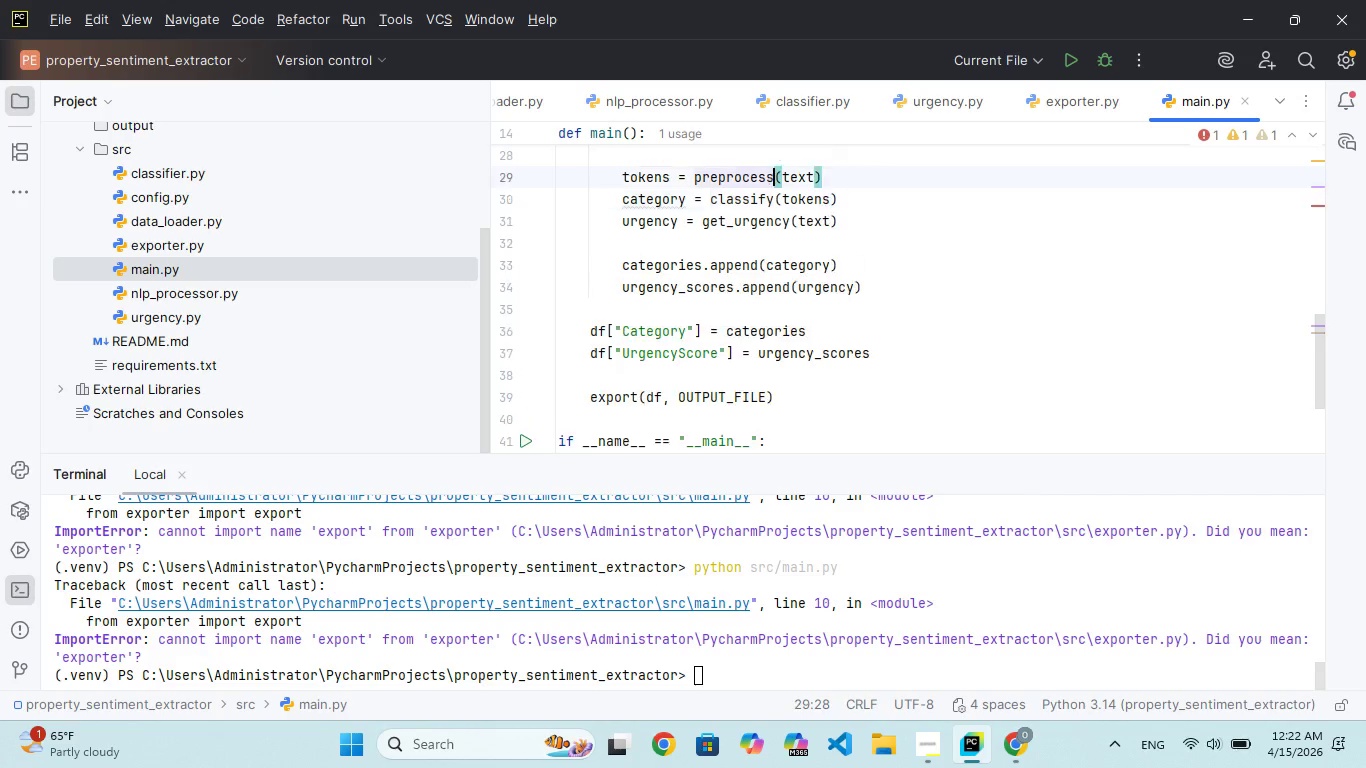 
hold_key(key=ArrowUp, duration=1.51)
 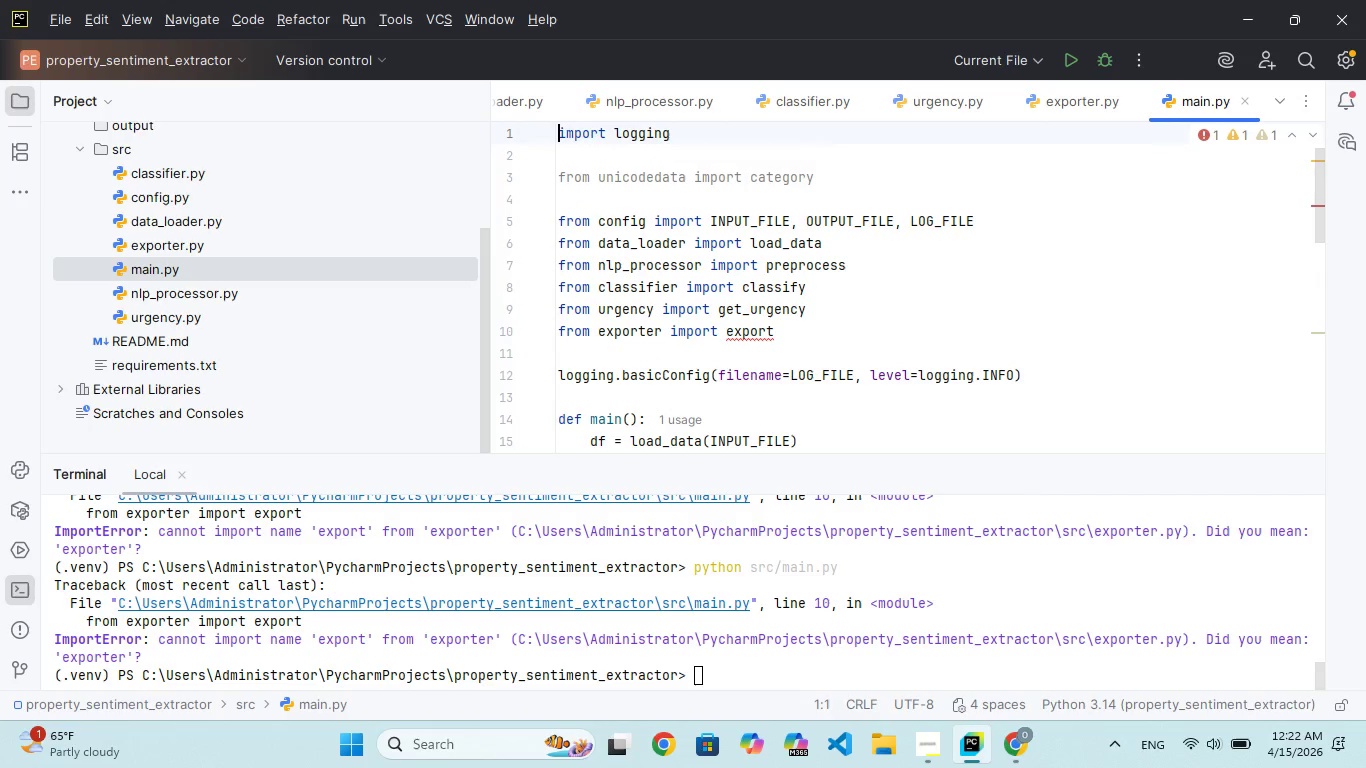 
hold_key(key=ArrowUp, duration=0.45)
 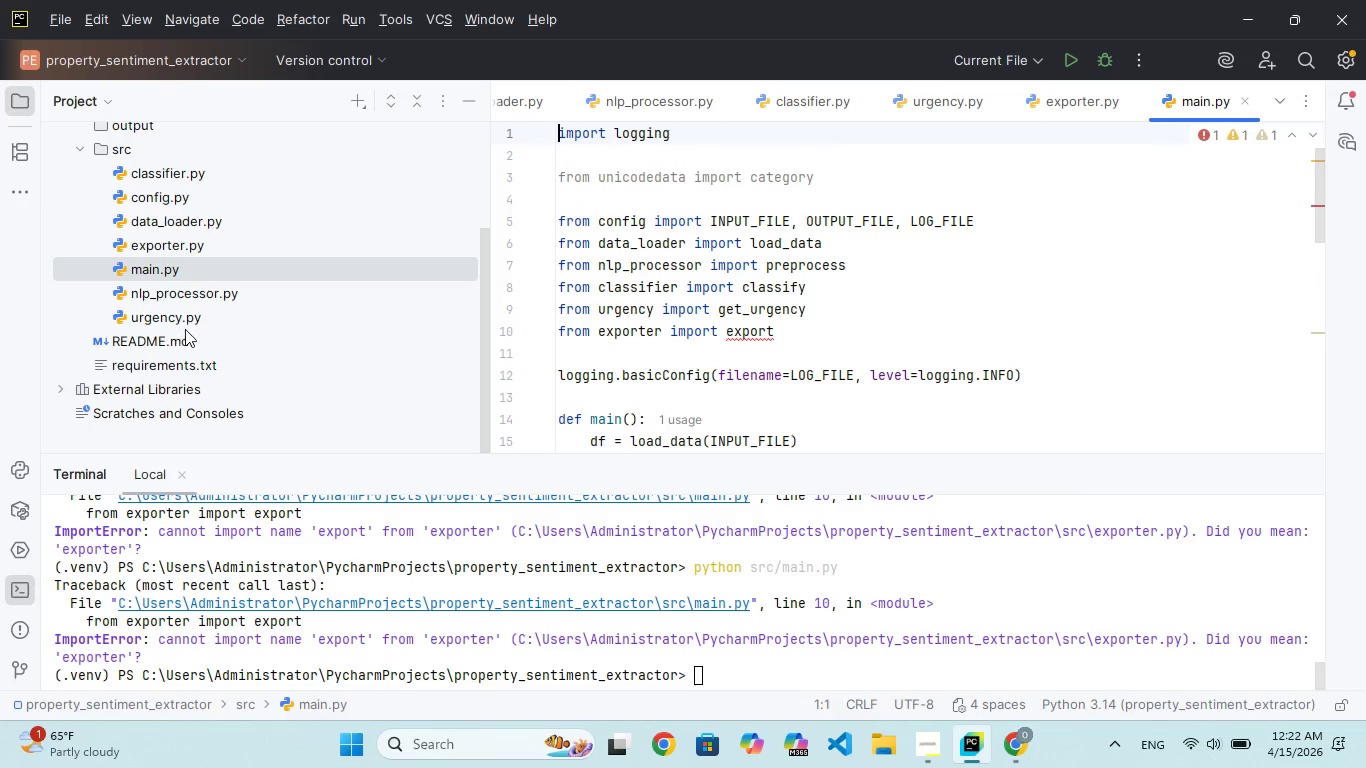 
wait(5.49)
 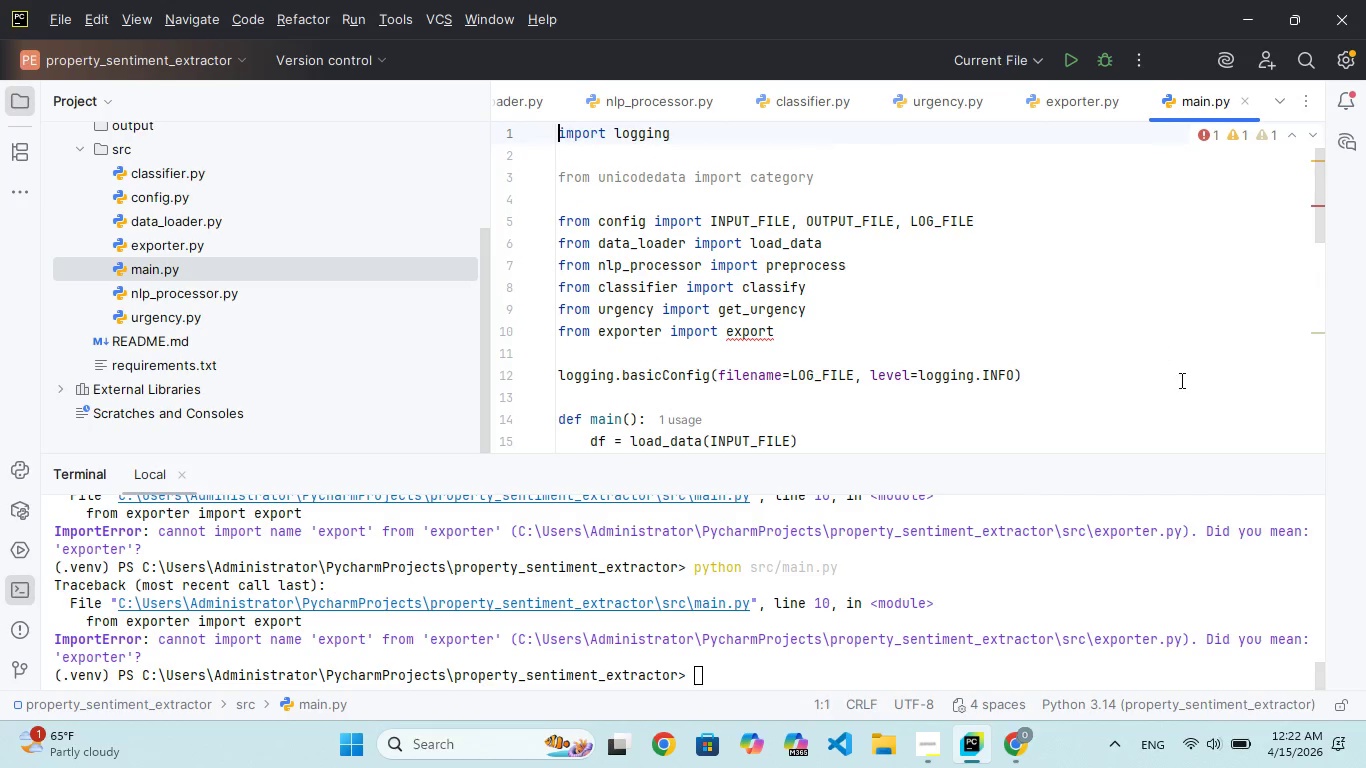 
double_click([183, 379])
 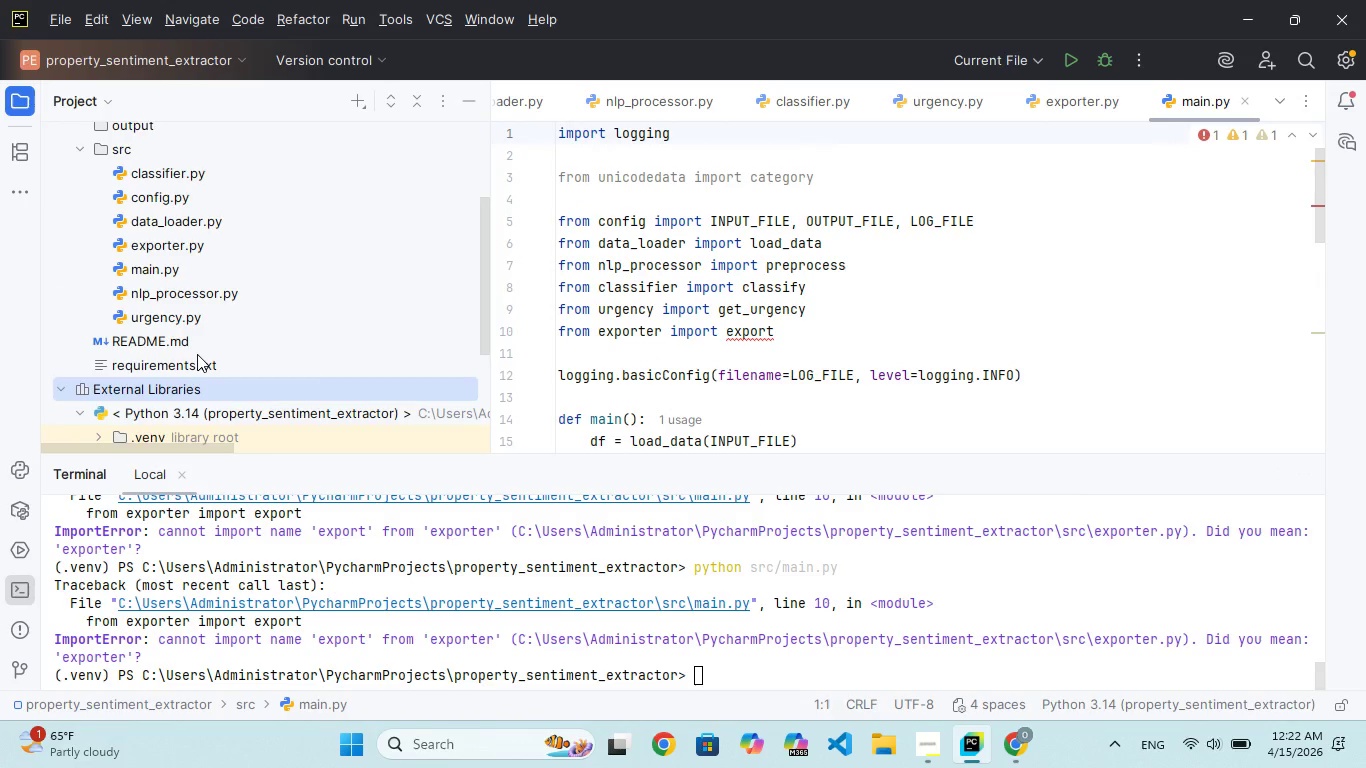 
double_click([197, 354])
 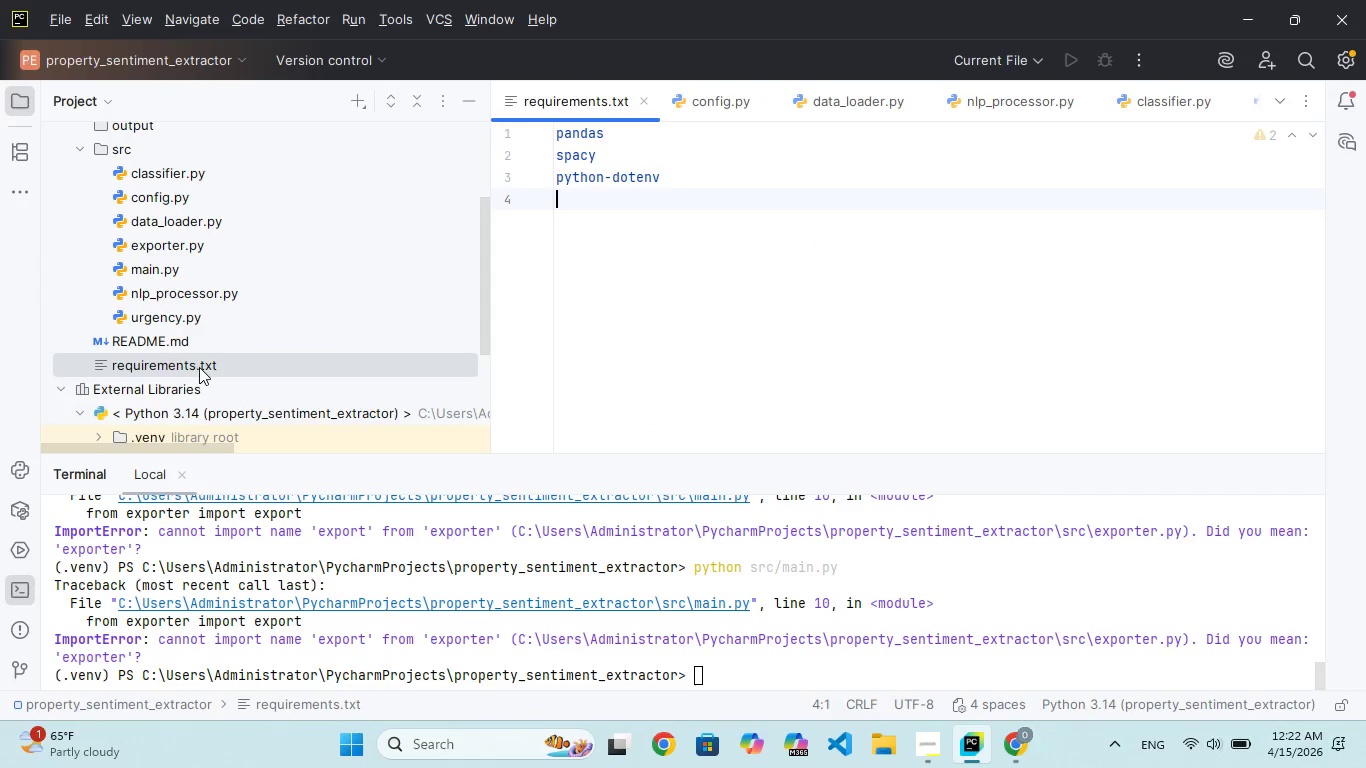 
scroll: coordinate [199, 367], scroll_direction: down, amount: 3.0
 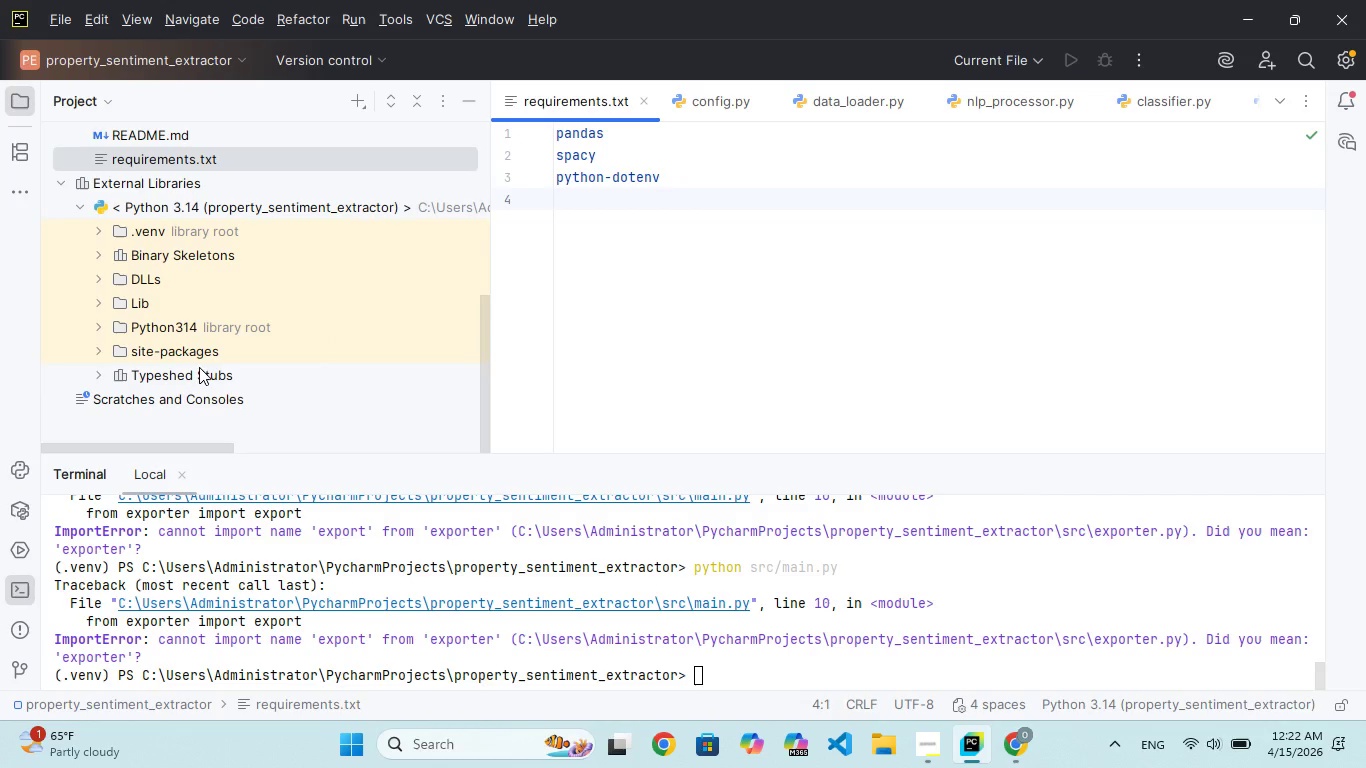 
scroll: coordinate [199, 367], scroll_direction: up, amount: 4.0
 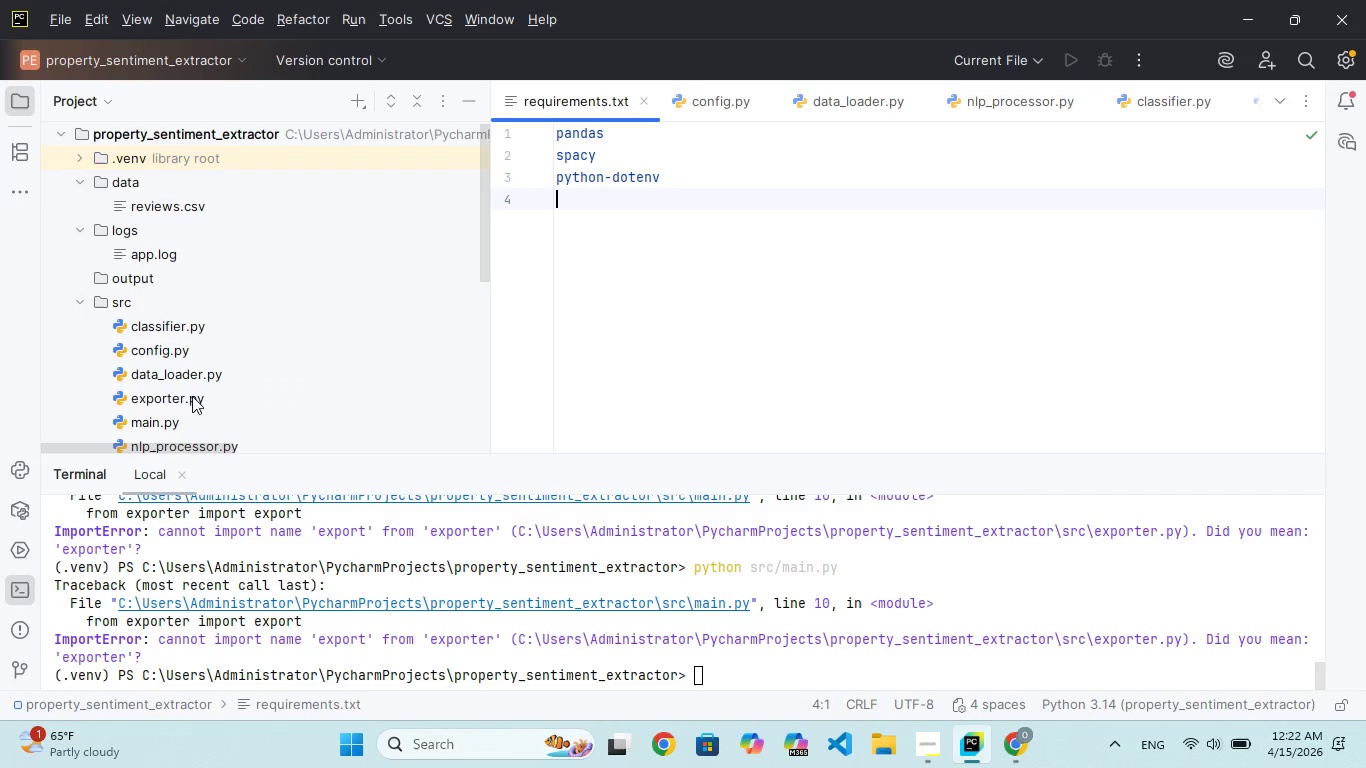 
hold_key(key=ControlLeft, duration=0.44)
 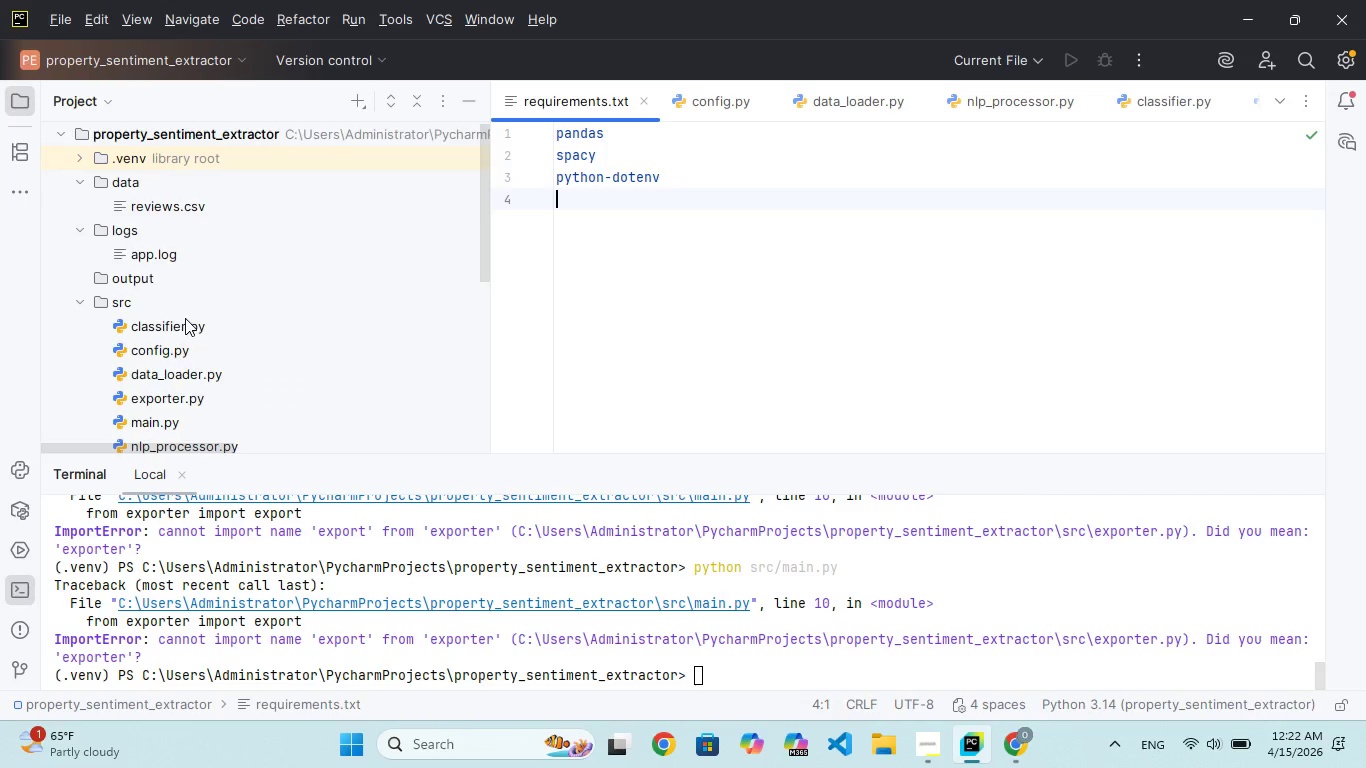 
scroll: coordinate [185, 318], scroll_direction: down, amount: 1.0
 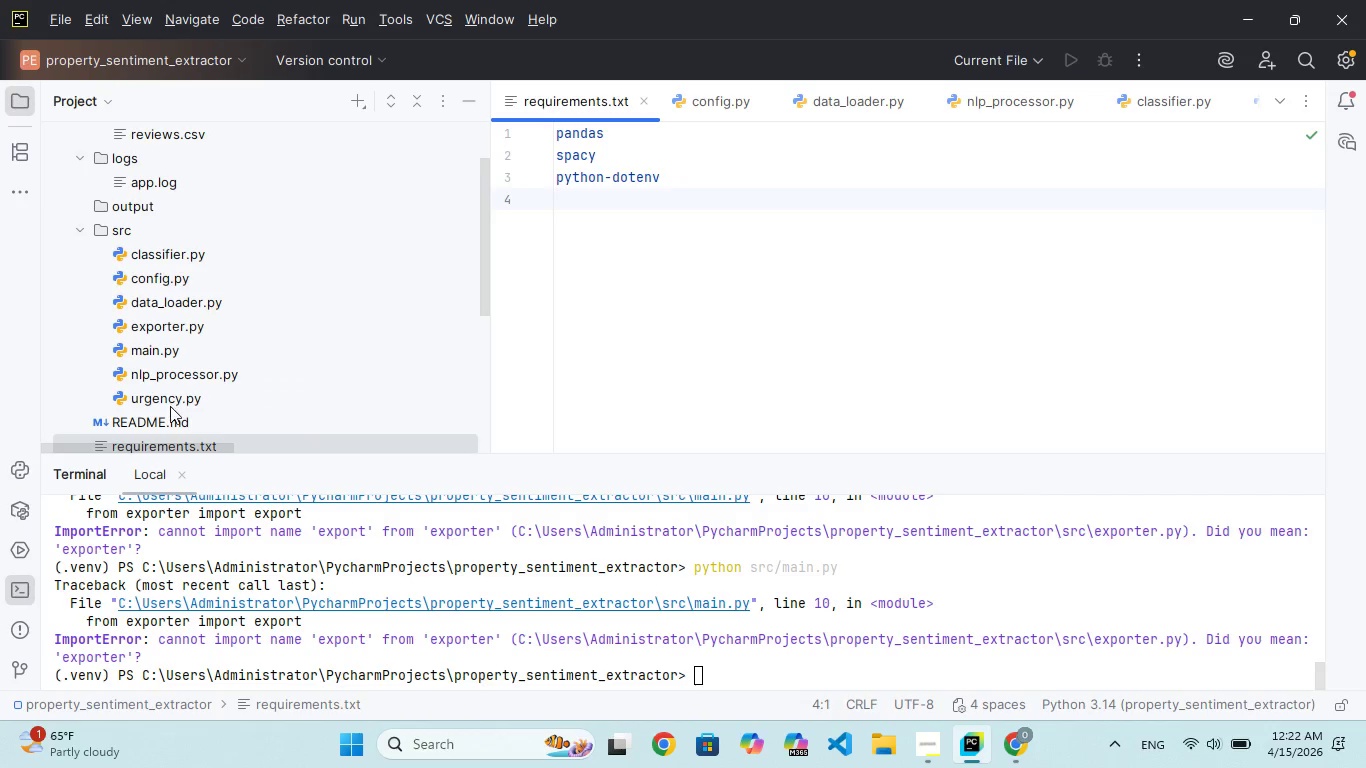 
double_click([170, 406])
 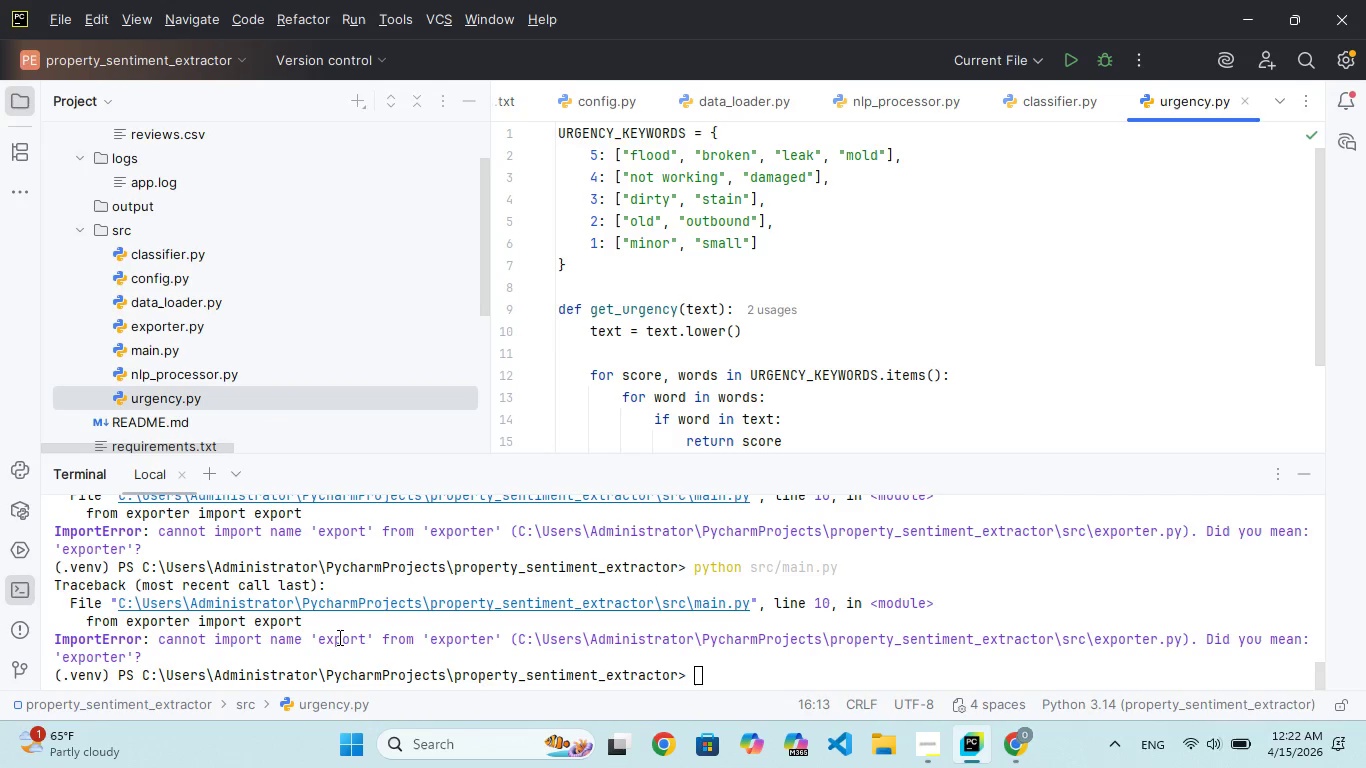 
scroll: coordinate [339, 646], scroll_direction: none, amount: 0.0
 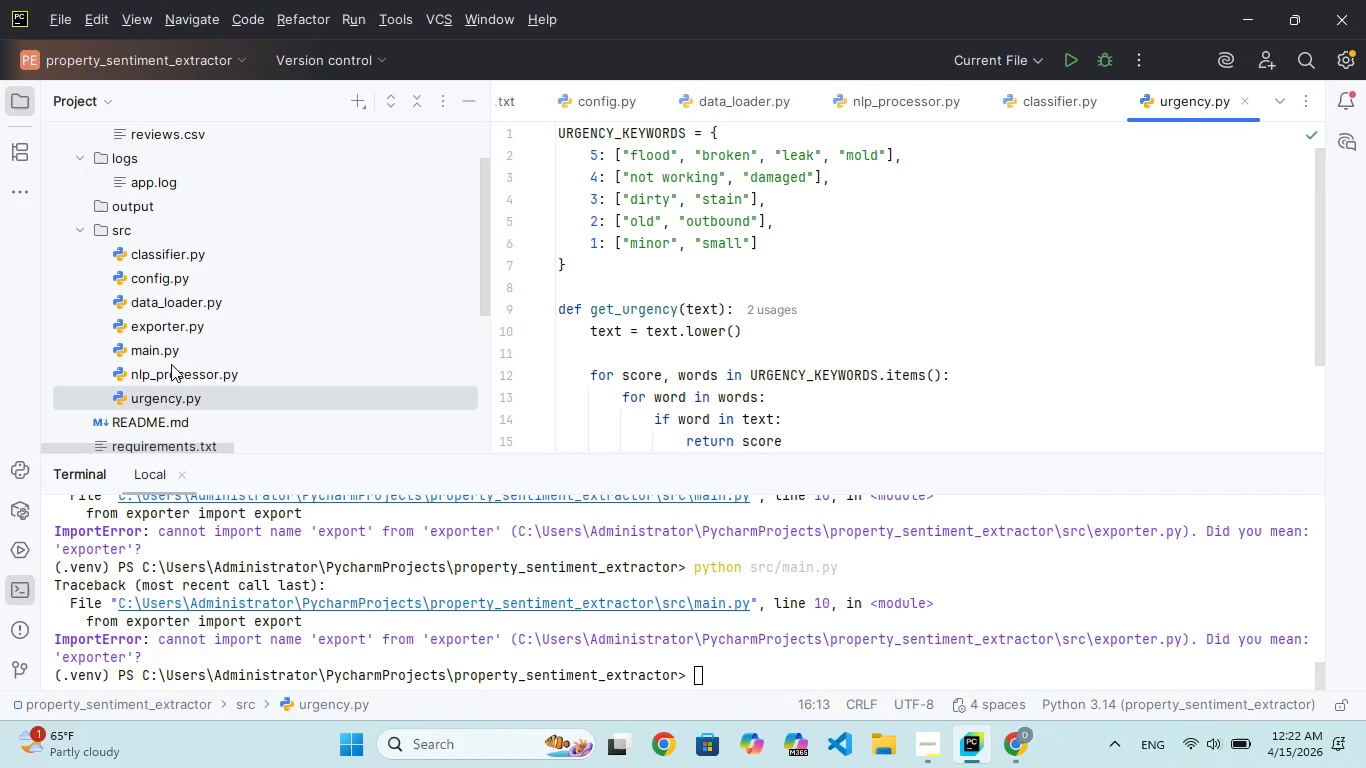 
double_click([166, 356])
 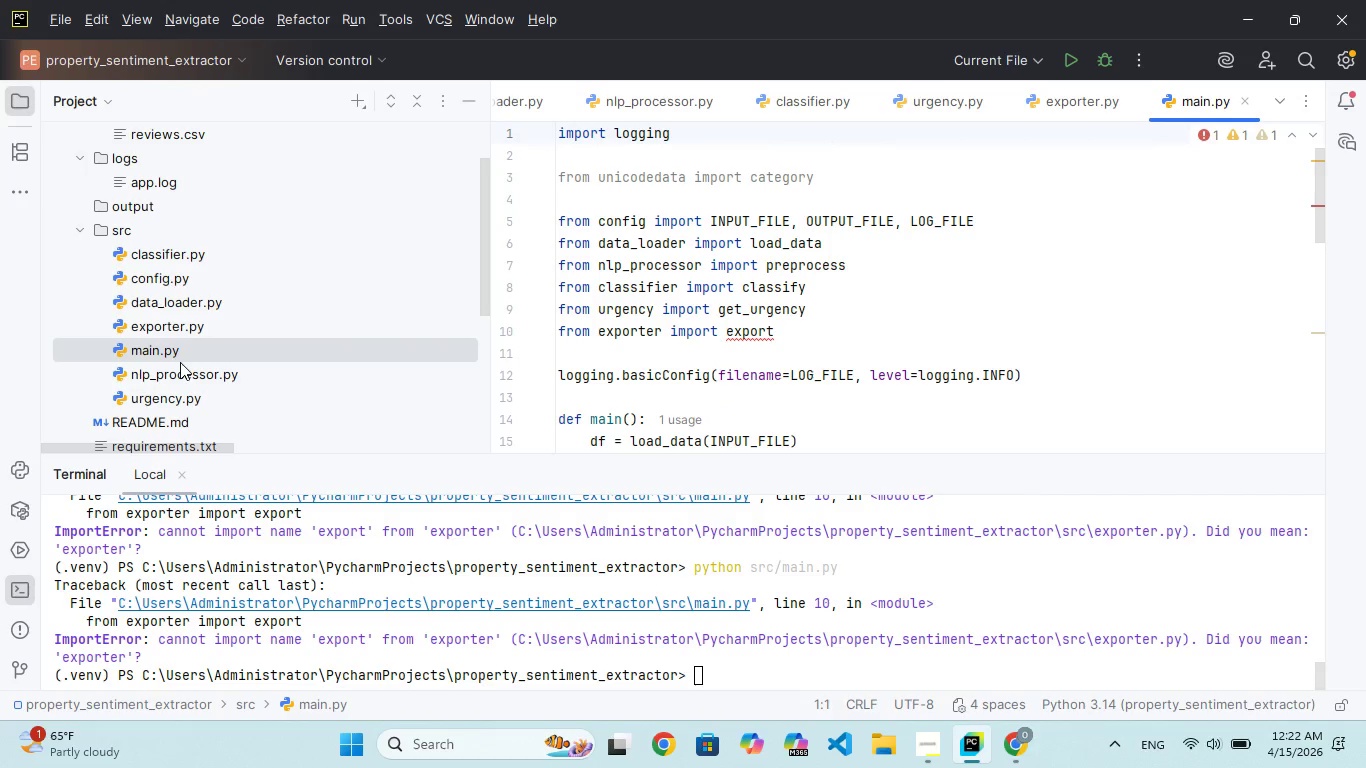 
double_click([180, 362])
 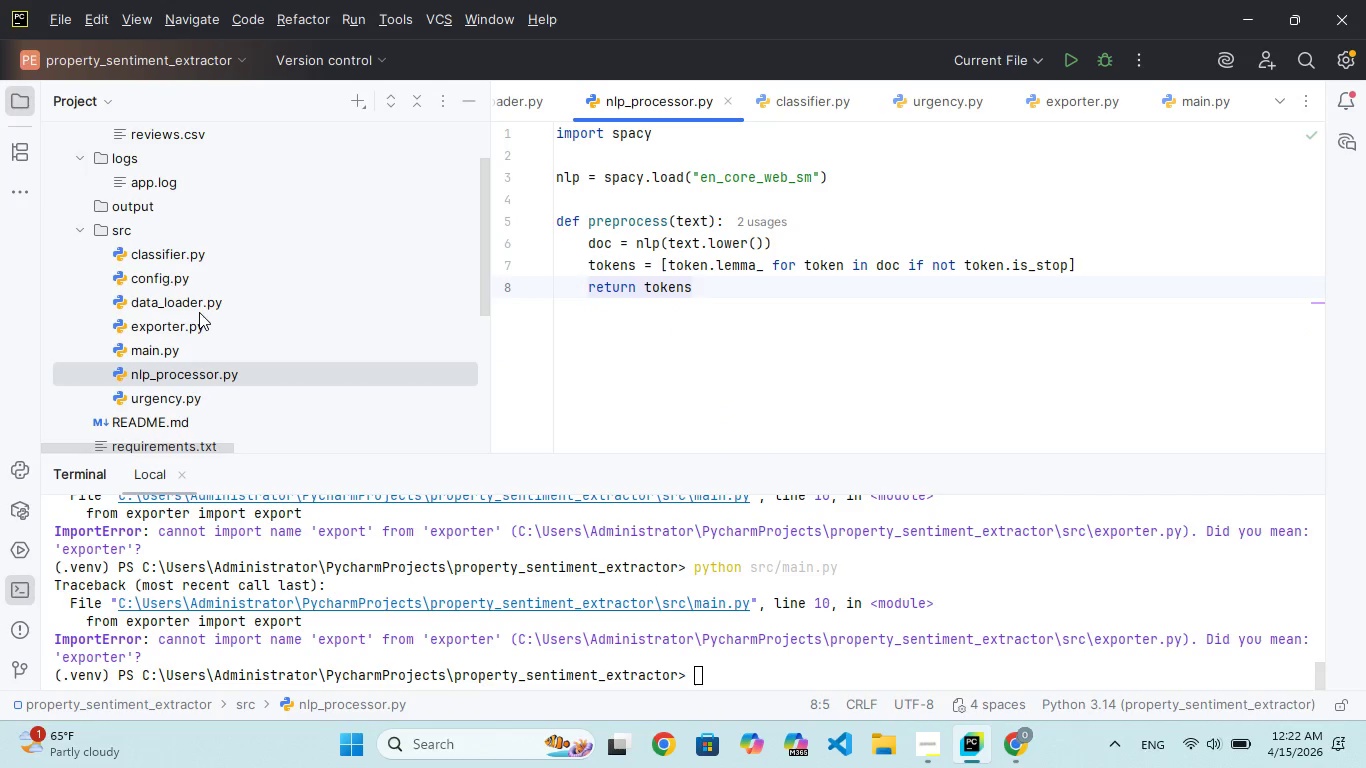 
double_click([199, 312])
 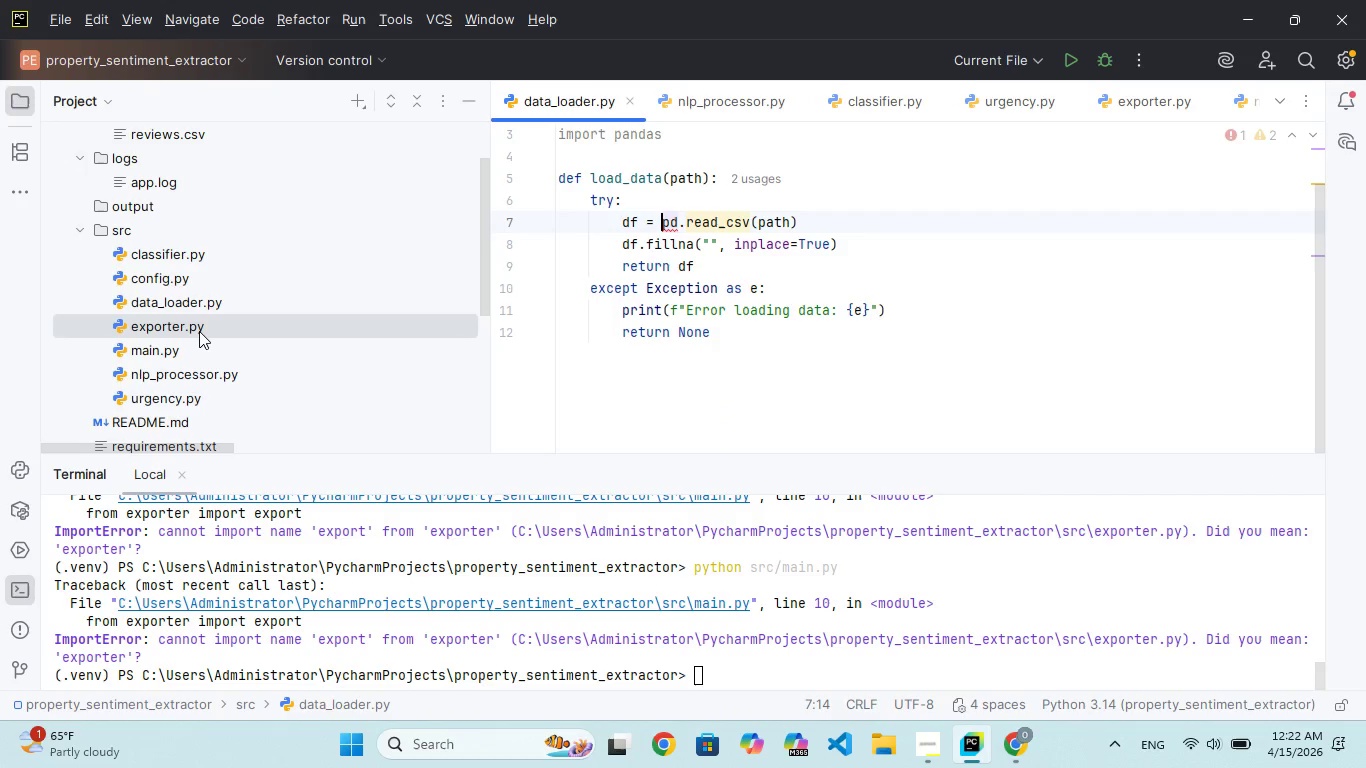 
double_click([199, 331])
 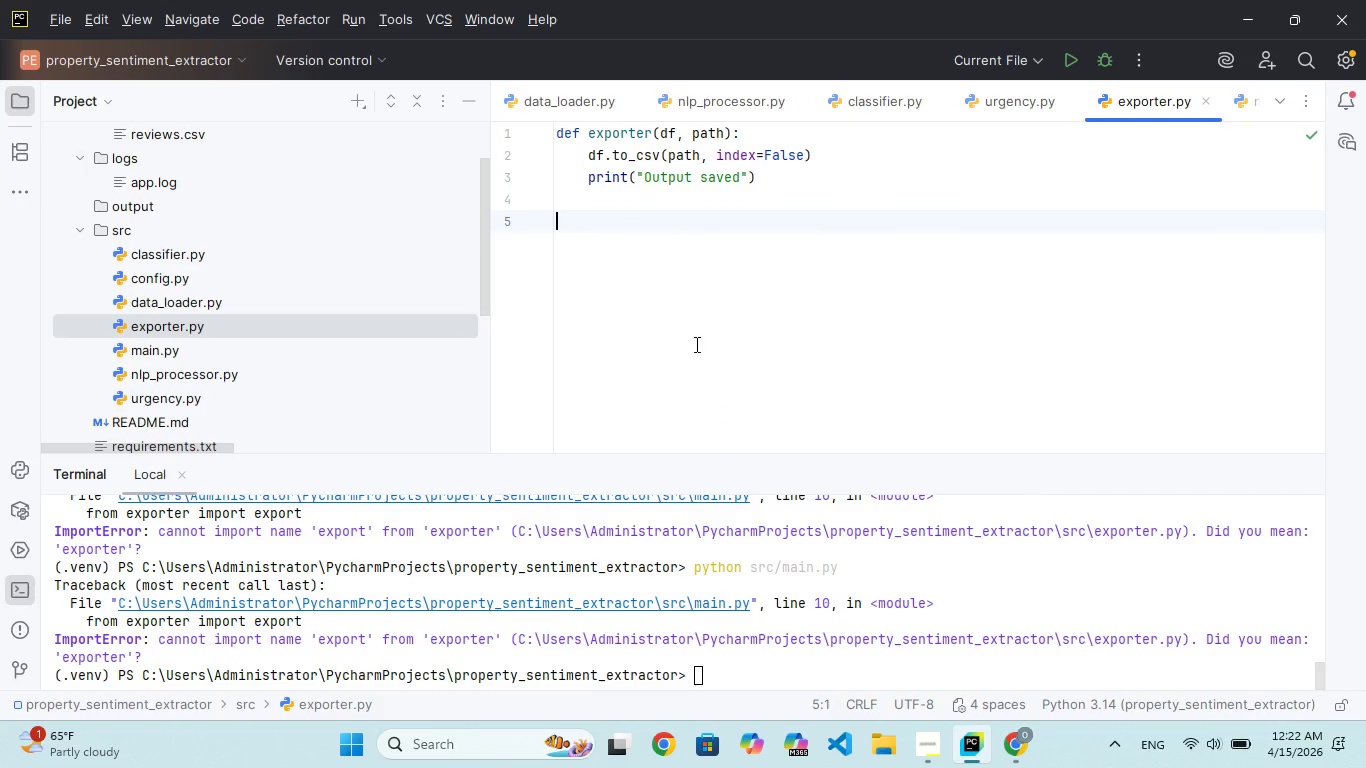 
scroll: coordinate [697, 344], scroll_direction: up, amount: 2.0
 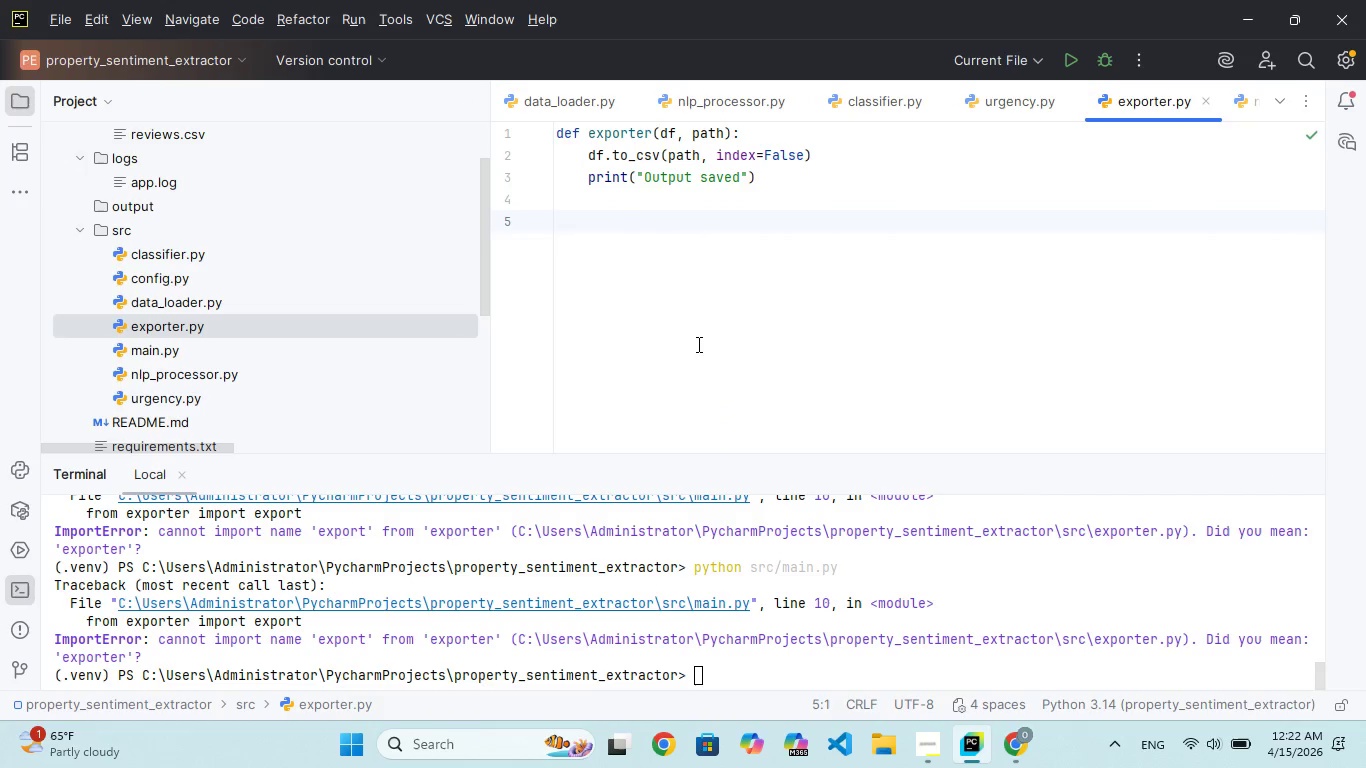 
scroll: coordinate [697, 344], scroll_direction: none, amount: 0.0
 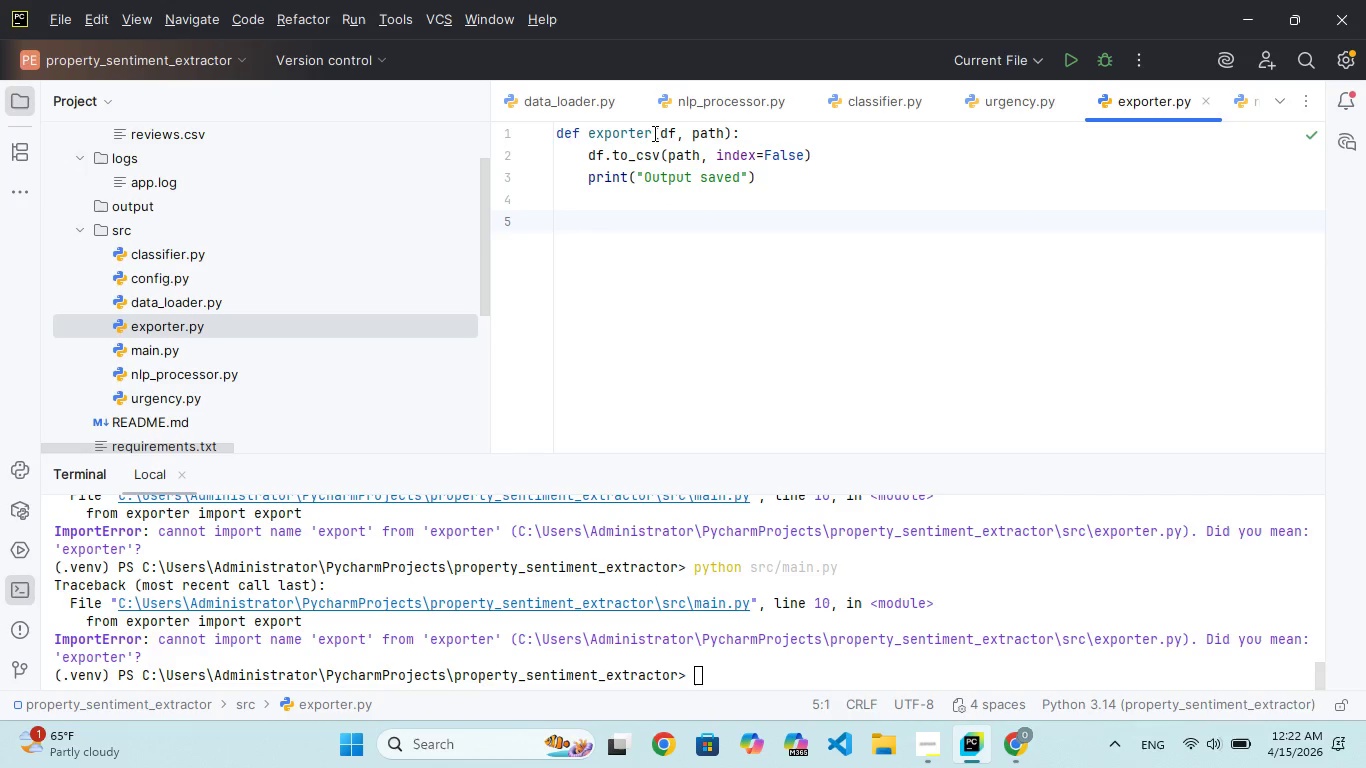 
left_click([647, 135])
 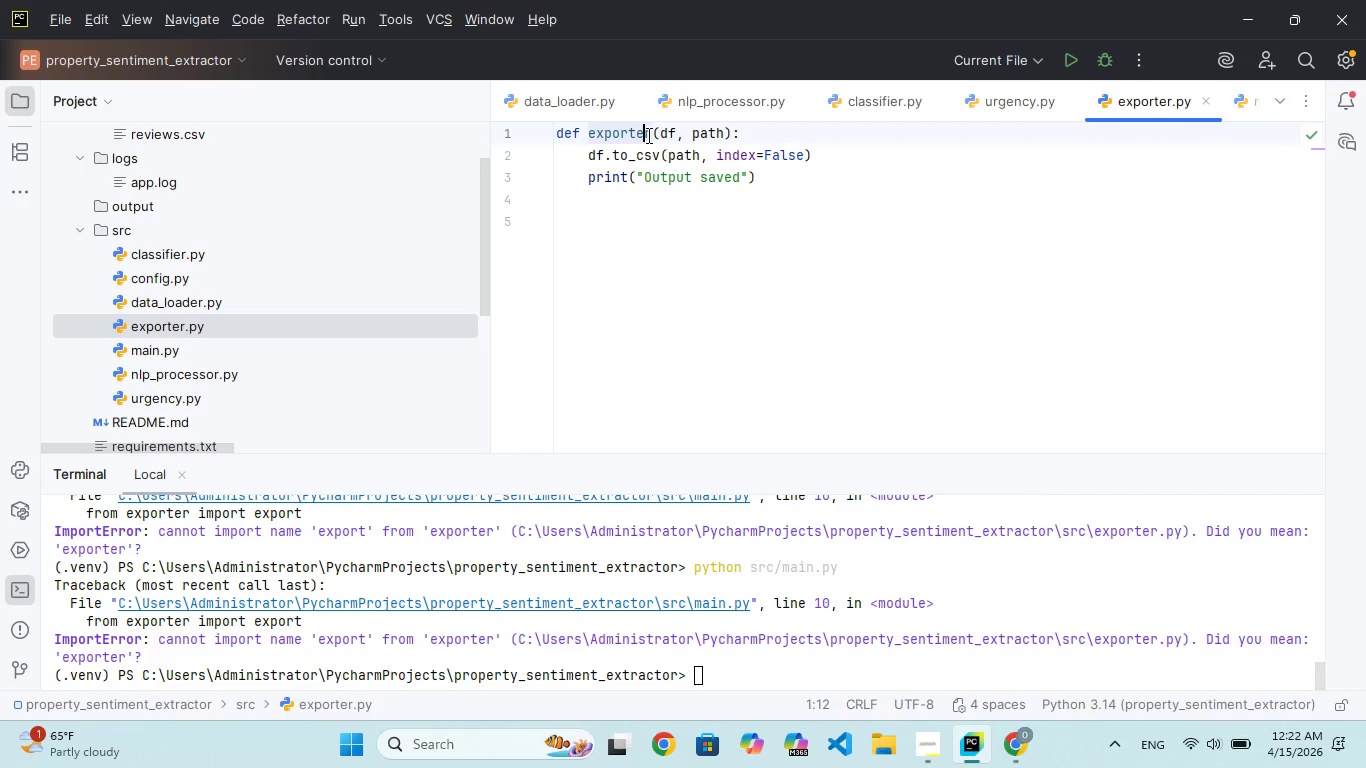 
key(ArrowRight)
 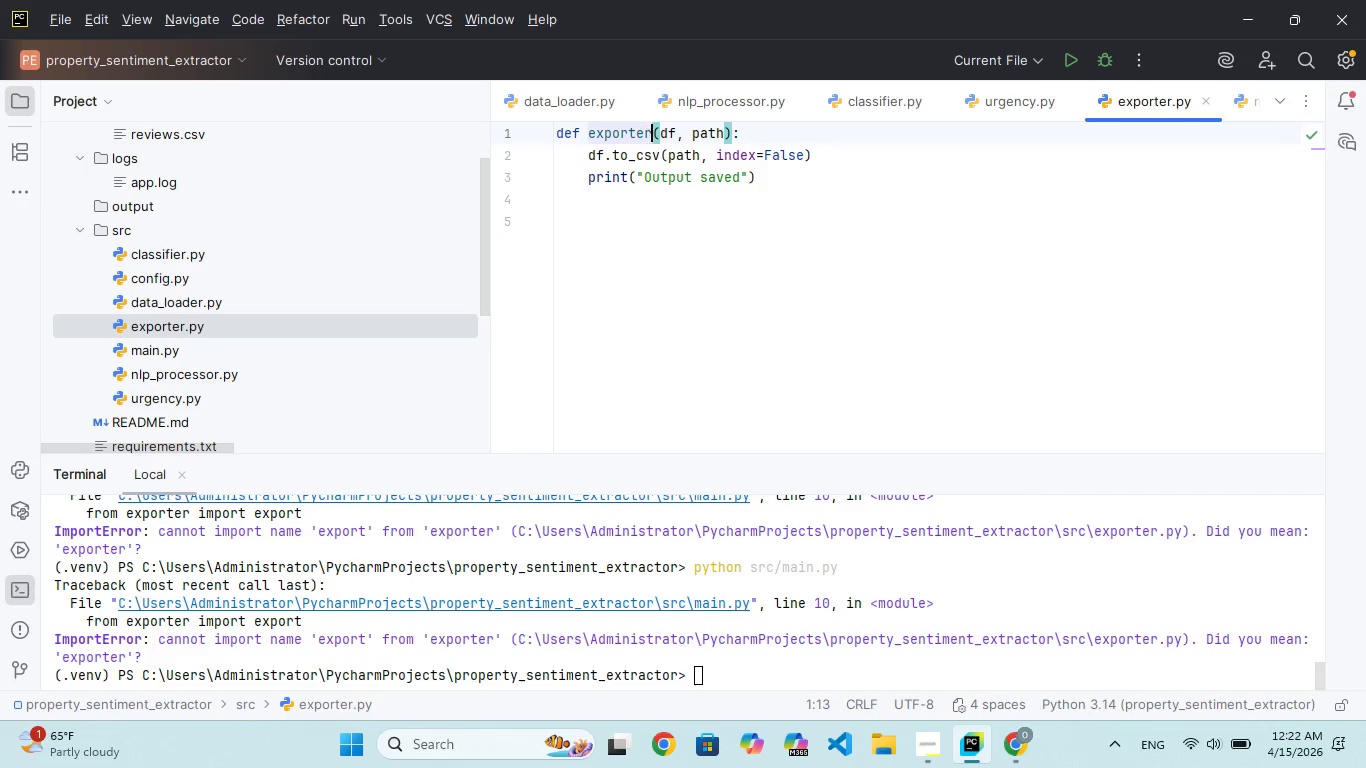 
key(Backspace)
 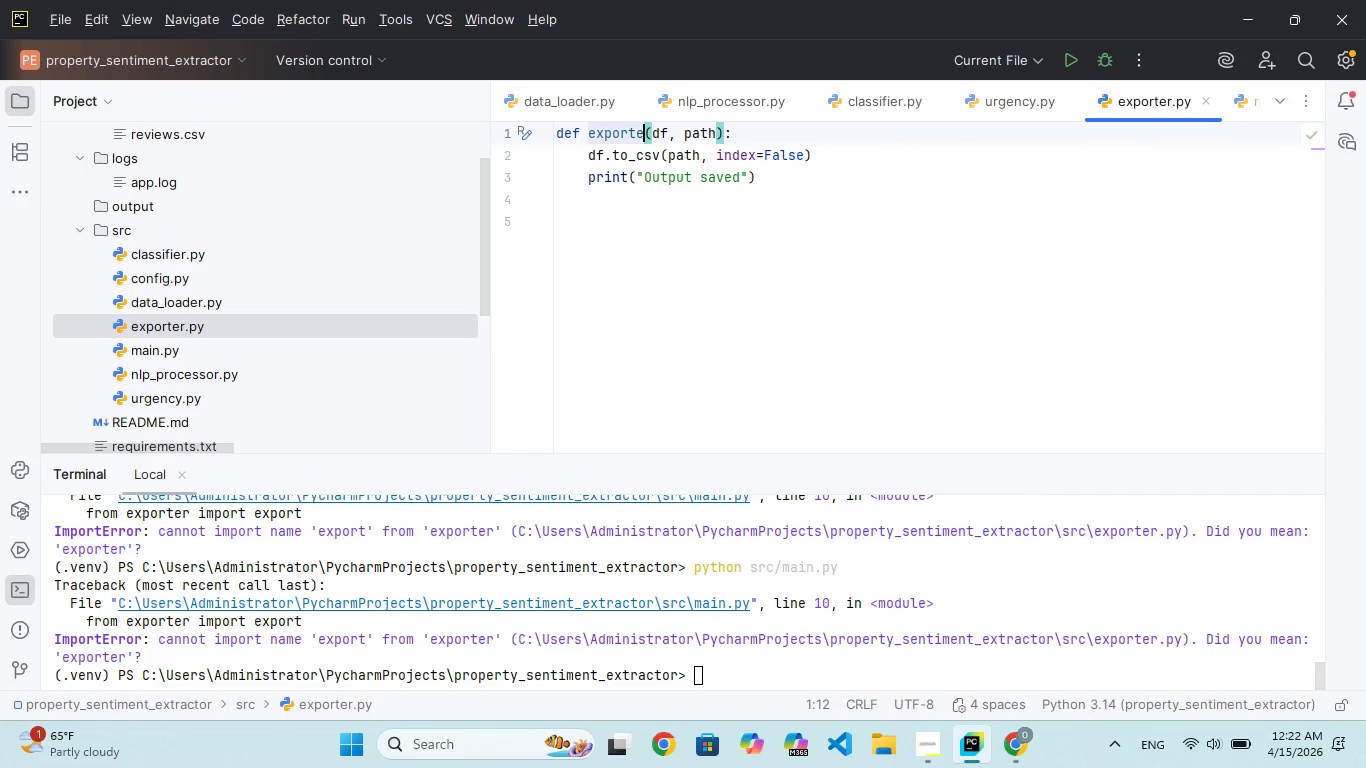 
key(Backspace)
 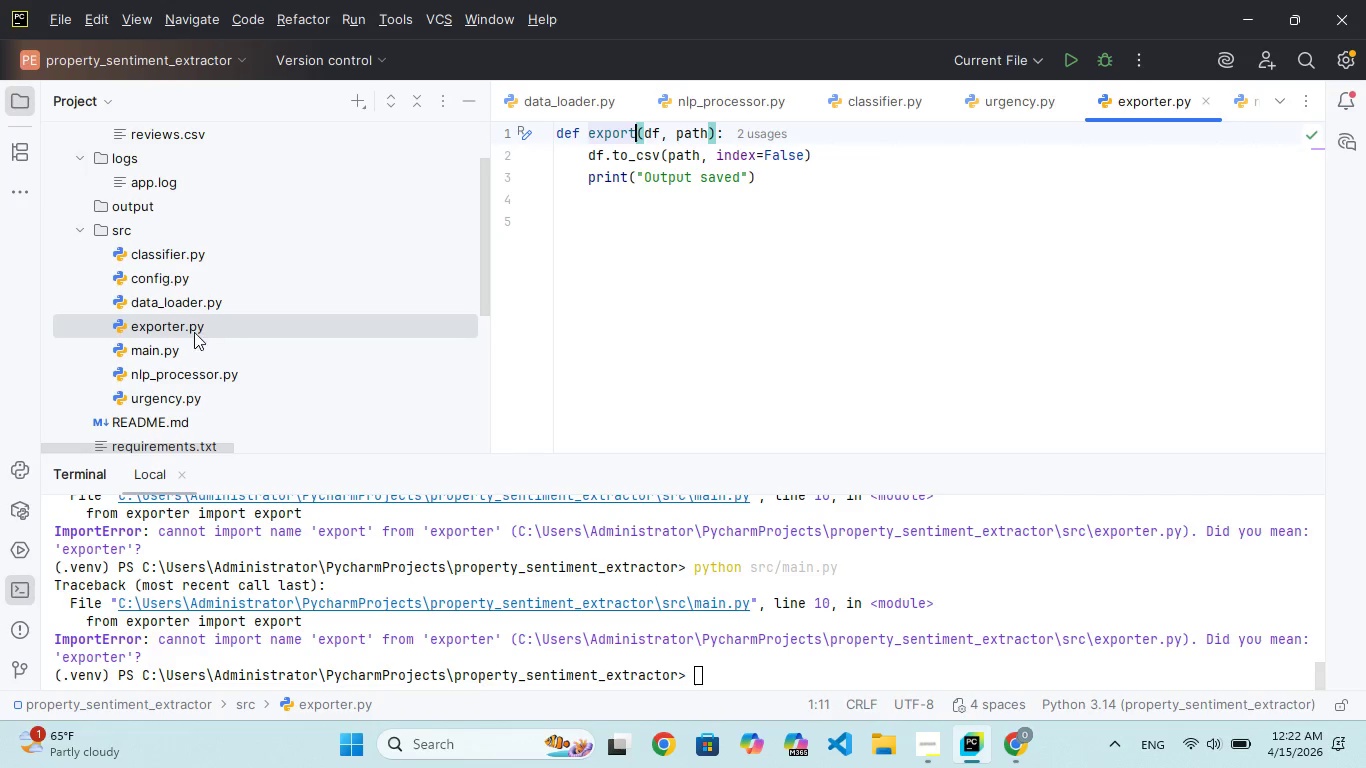 
double_click([174, 349])
 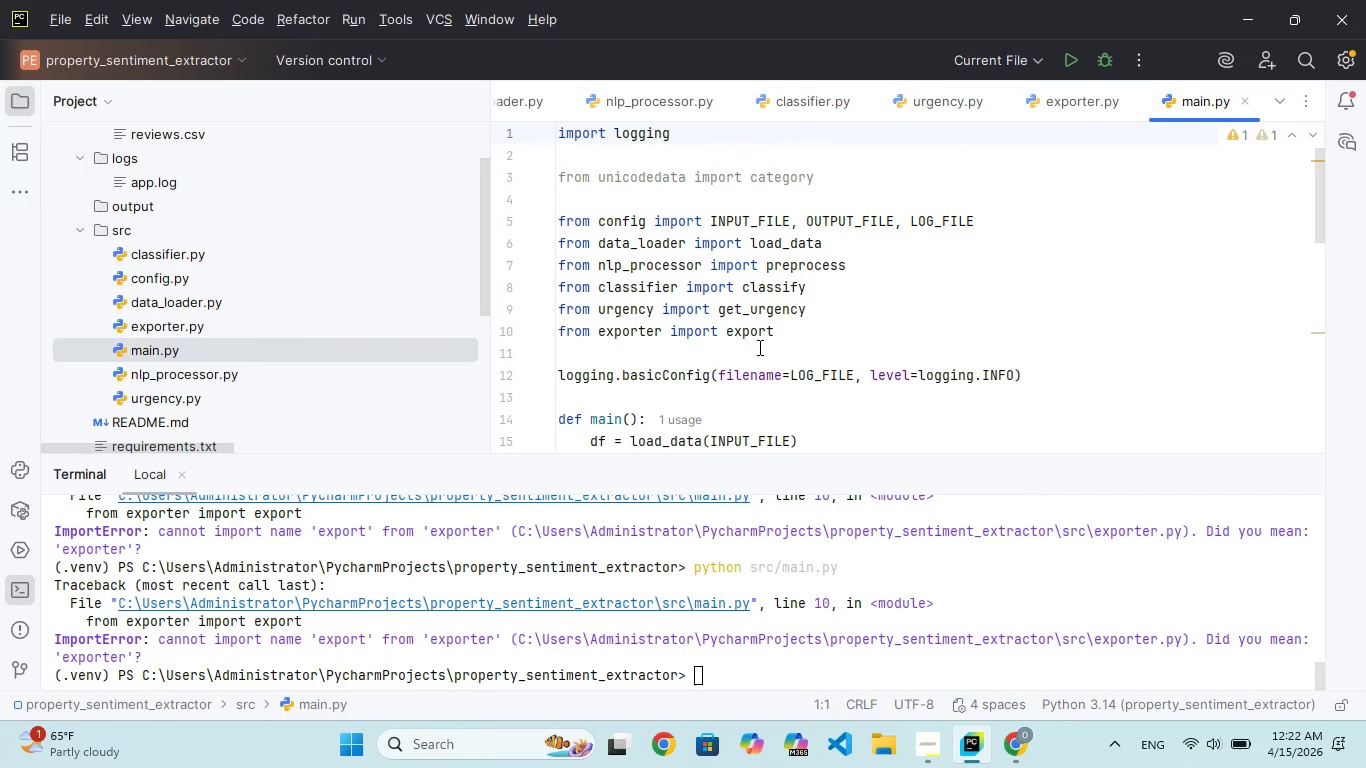 
scroll: coordinate [710, 363], scroll_direction: none, amount: 0.0
 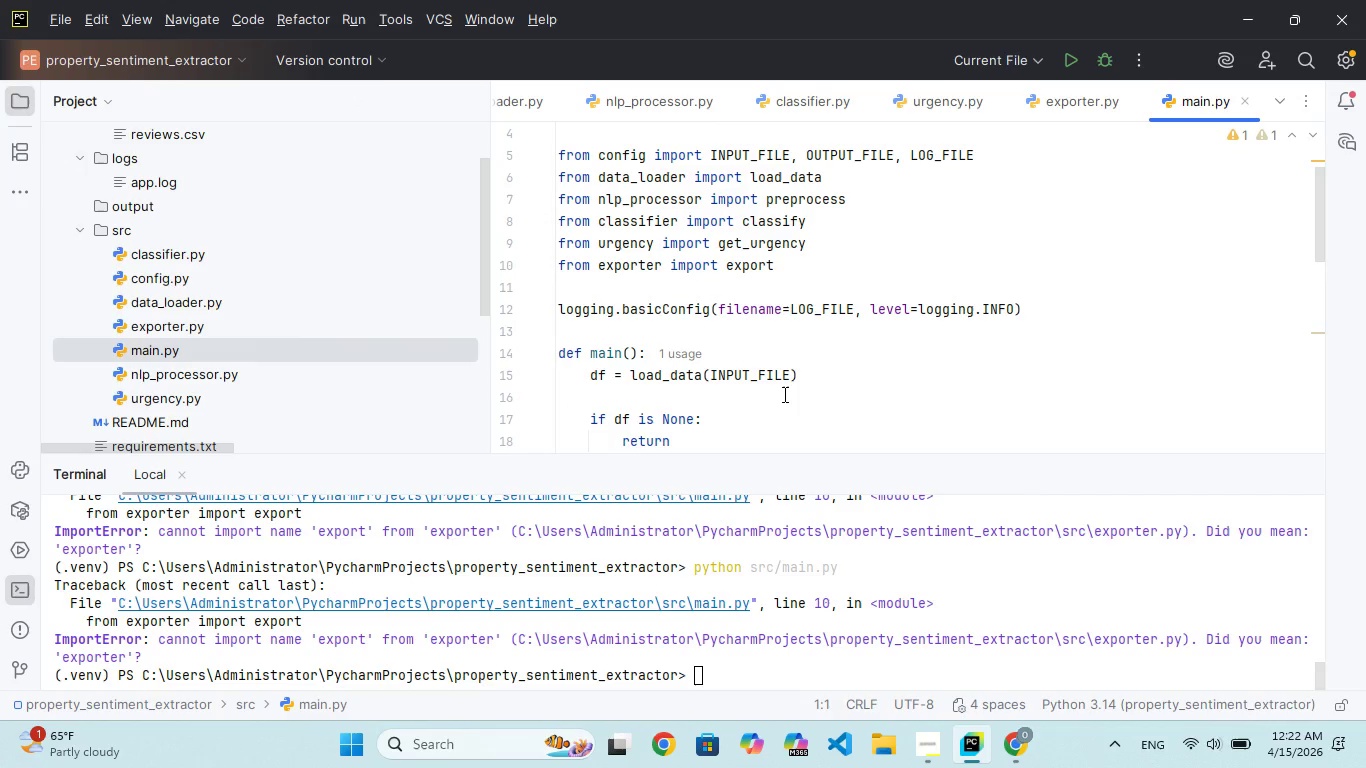 
left_click([783, 394])
 